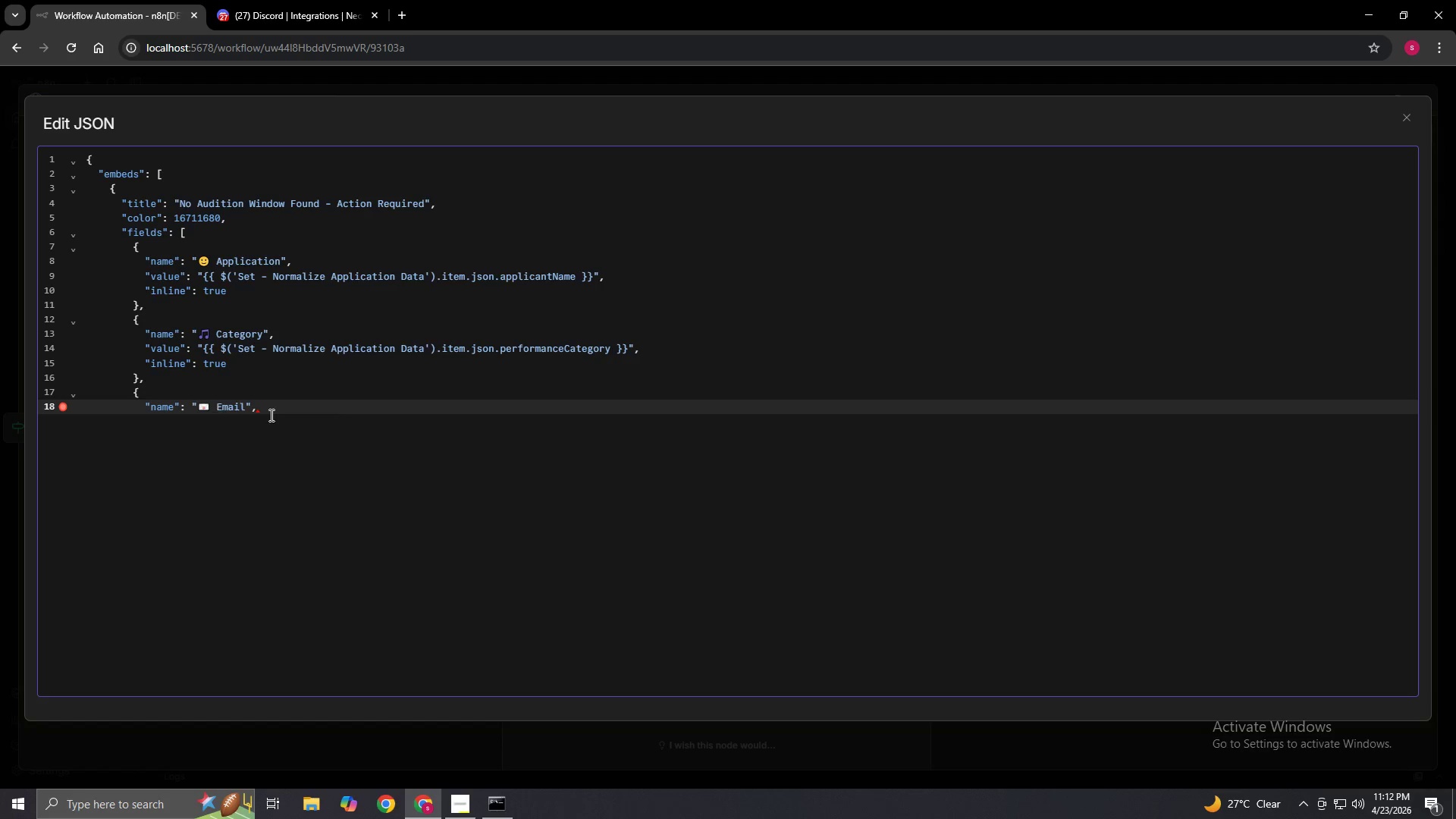 
left_click([267, 413])
 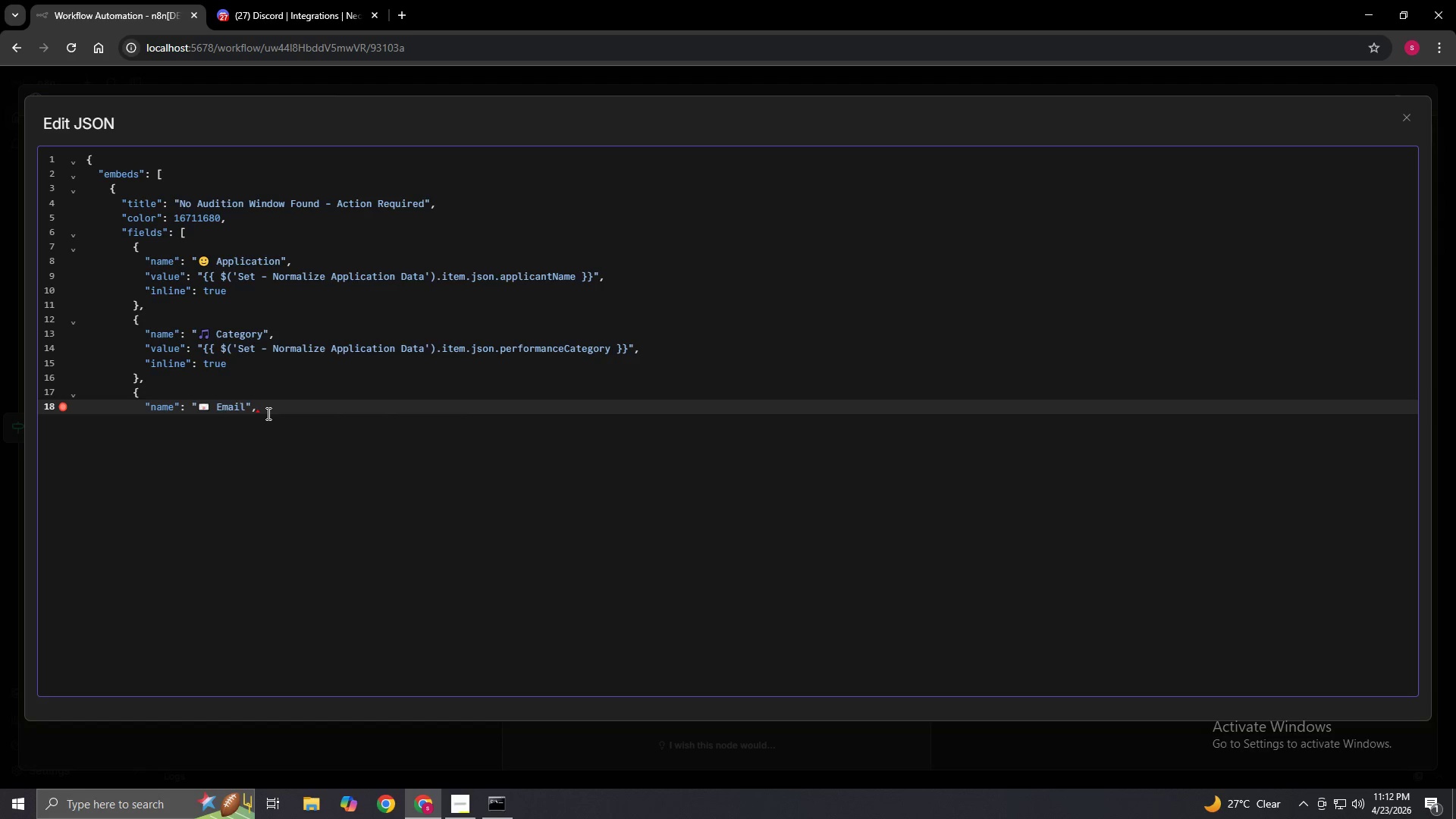 
key(Enter)
 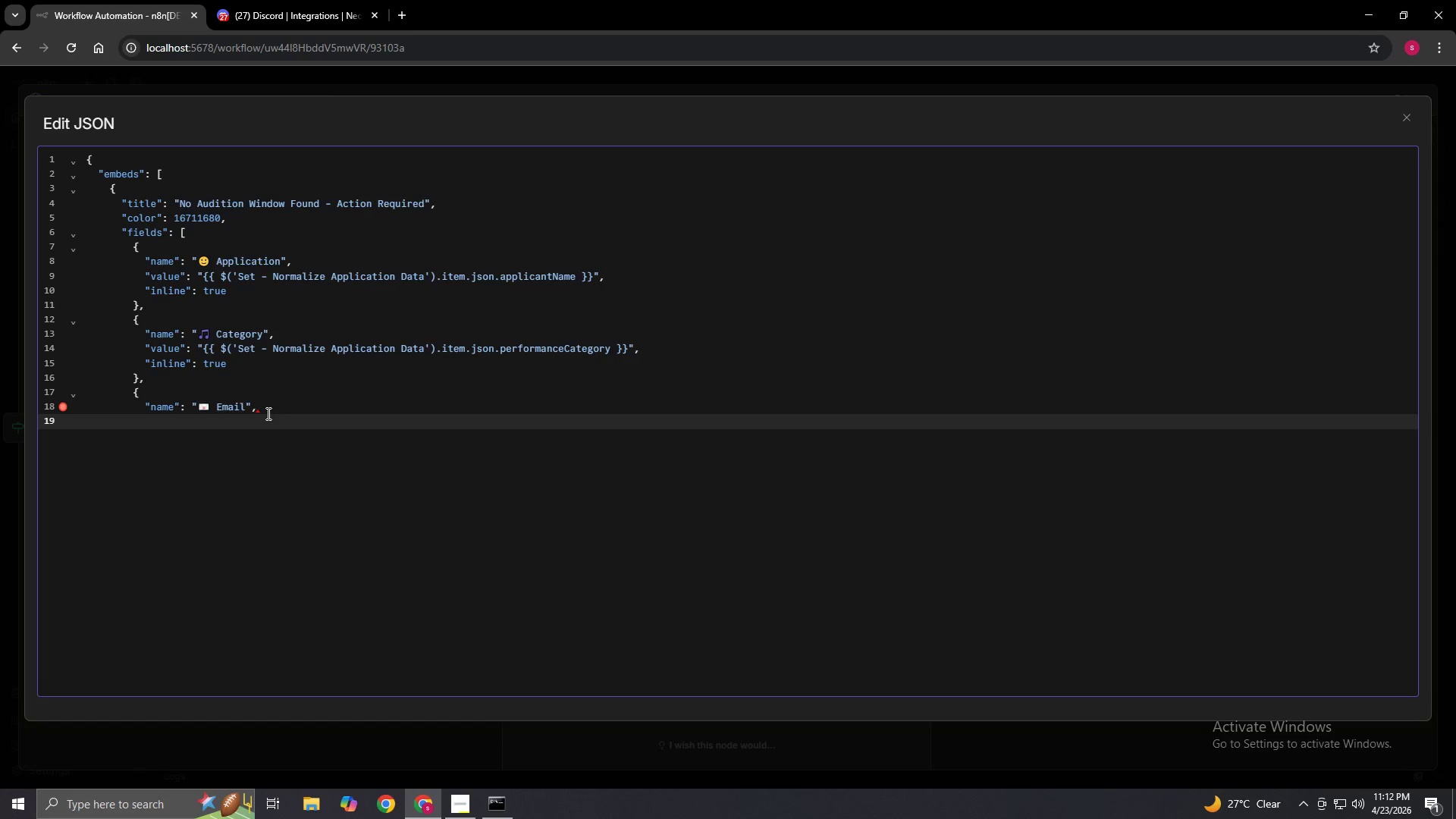 
type("value": "P)
key(Backspace)
type({{}})
 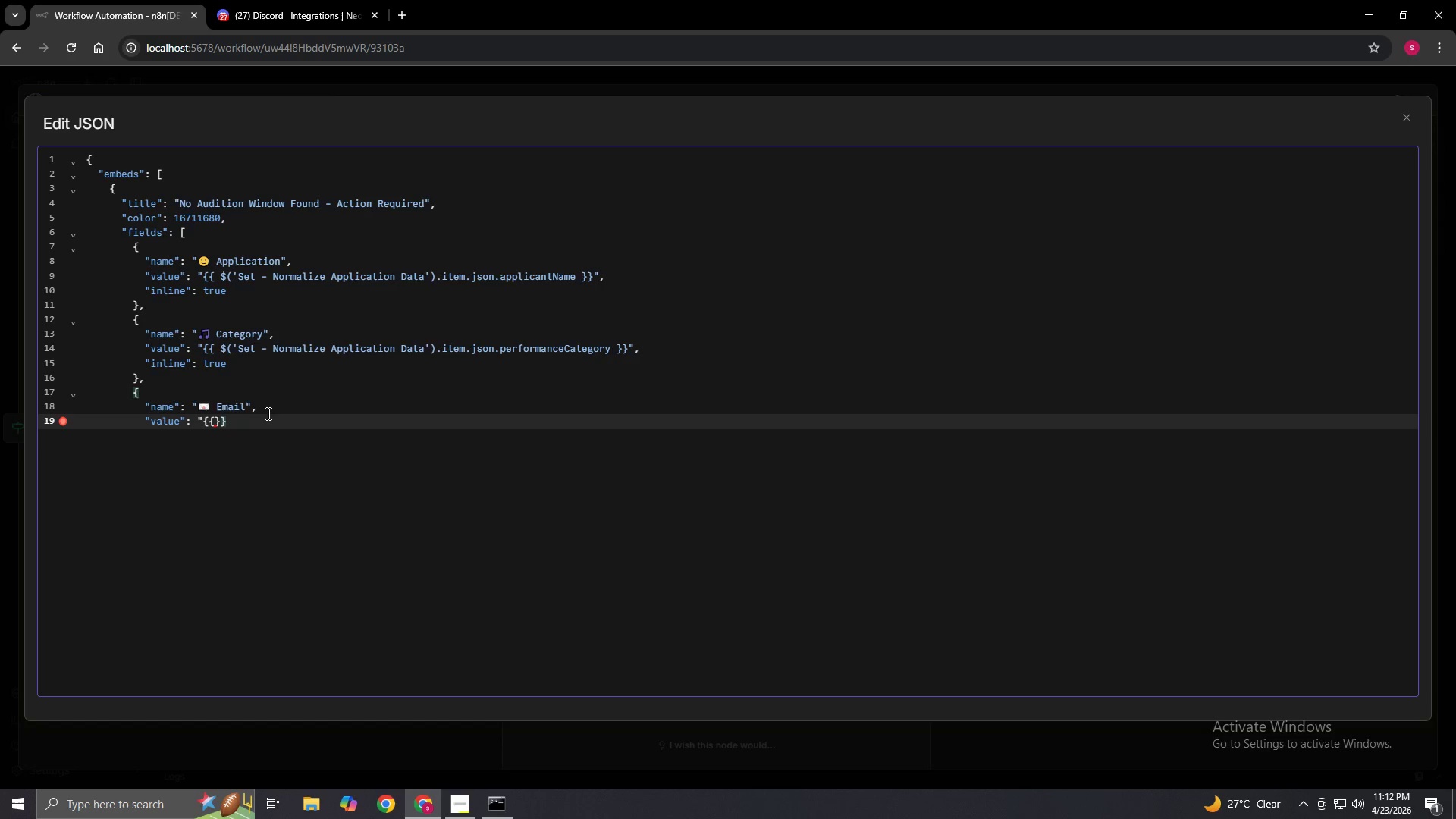 
key(ArrowLeft)
 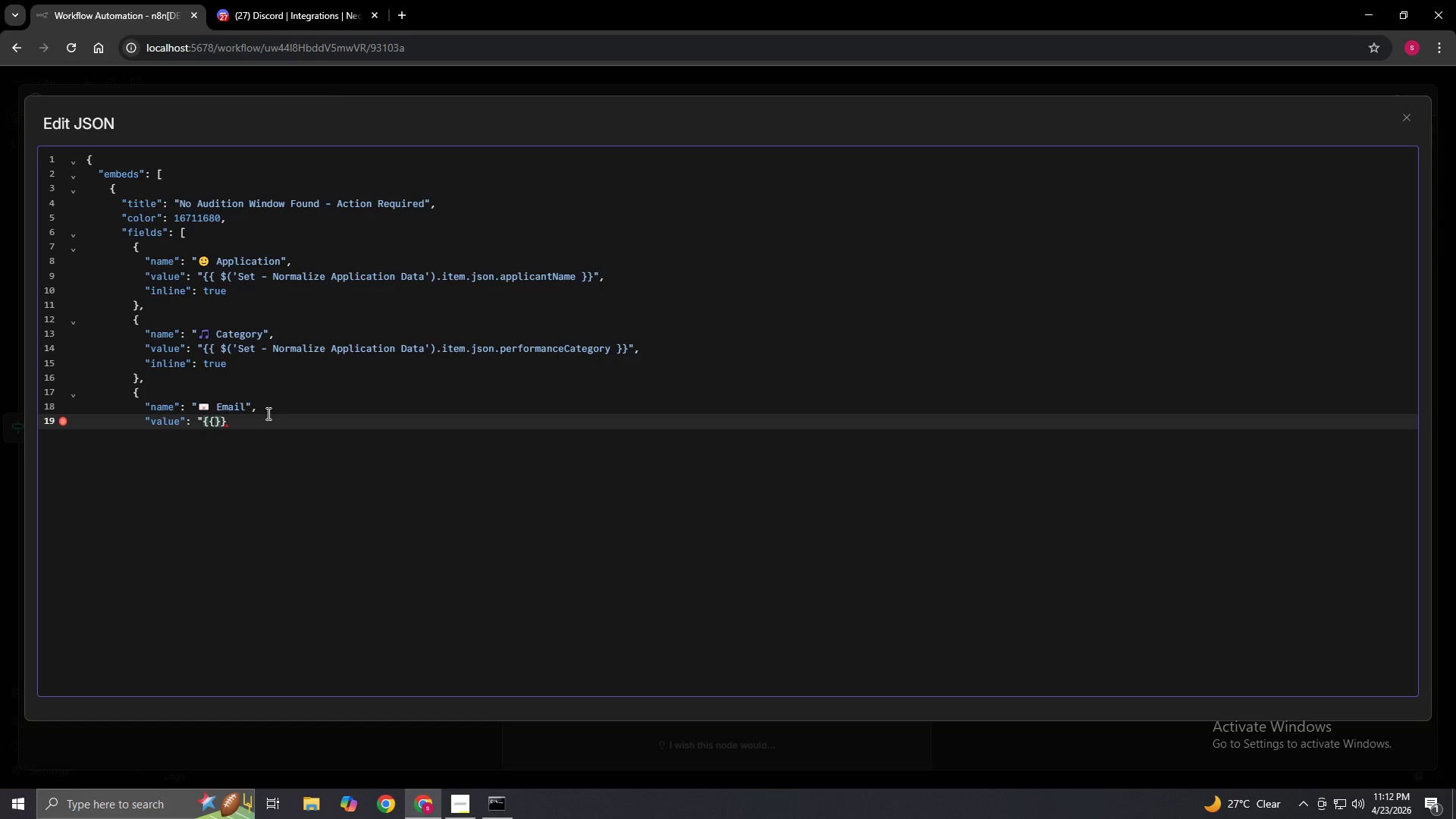 
key(ArrowLeft)
 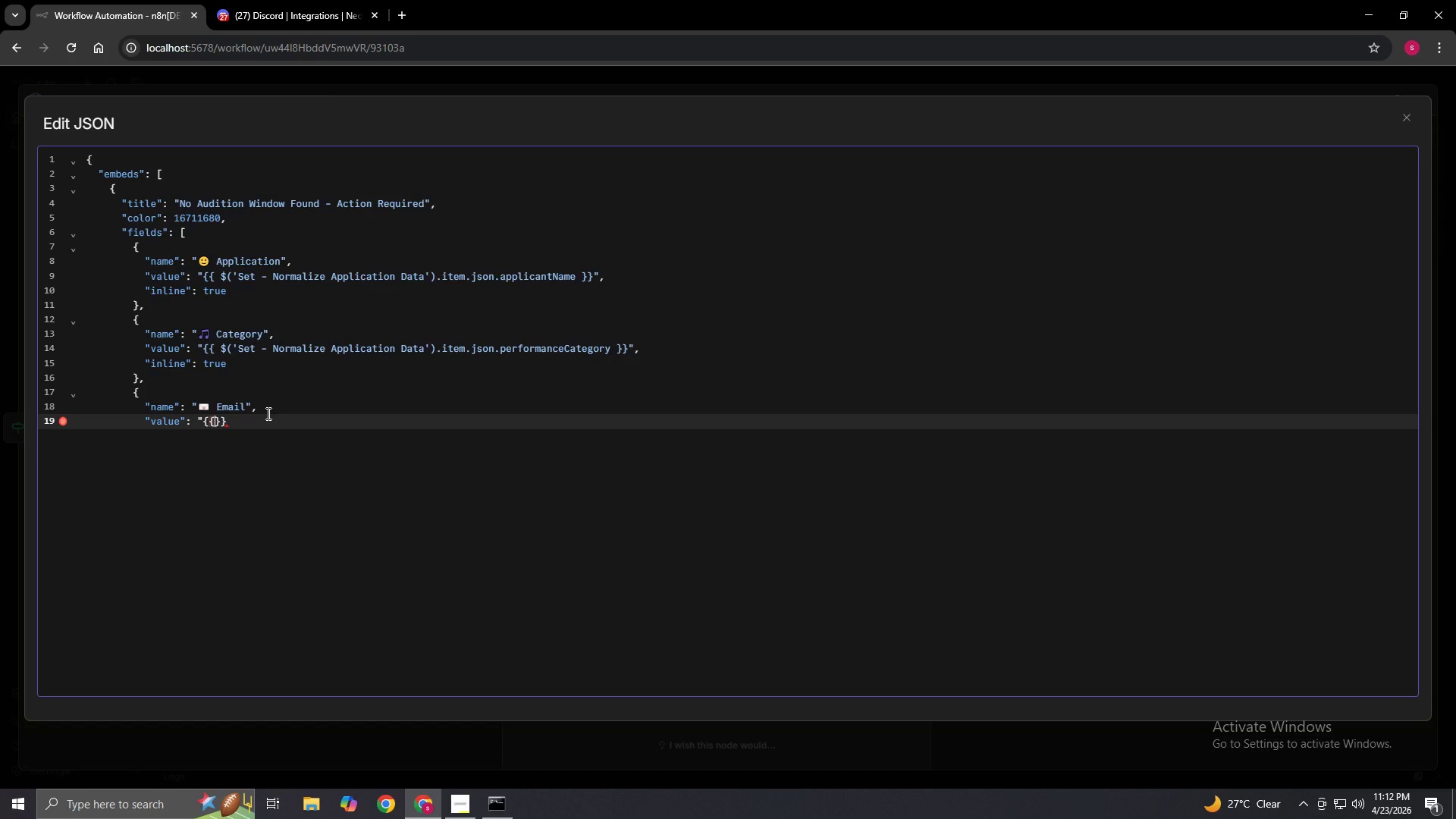 
key(Space)
 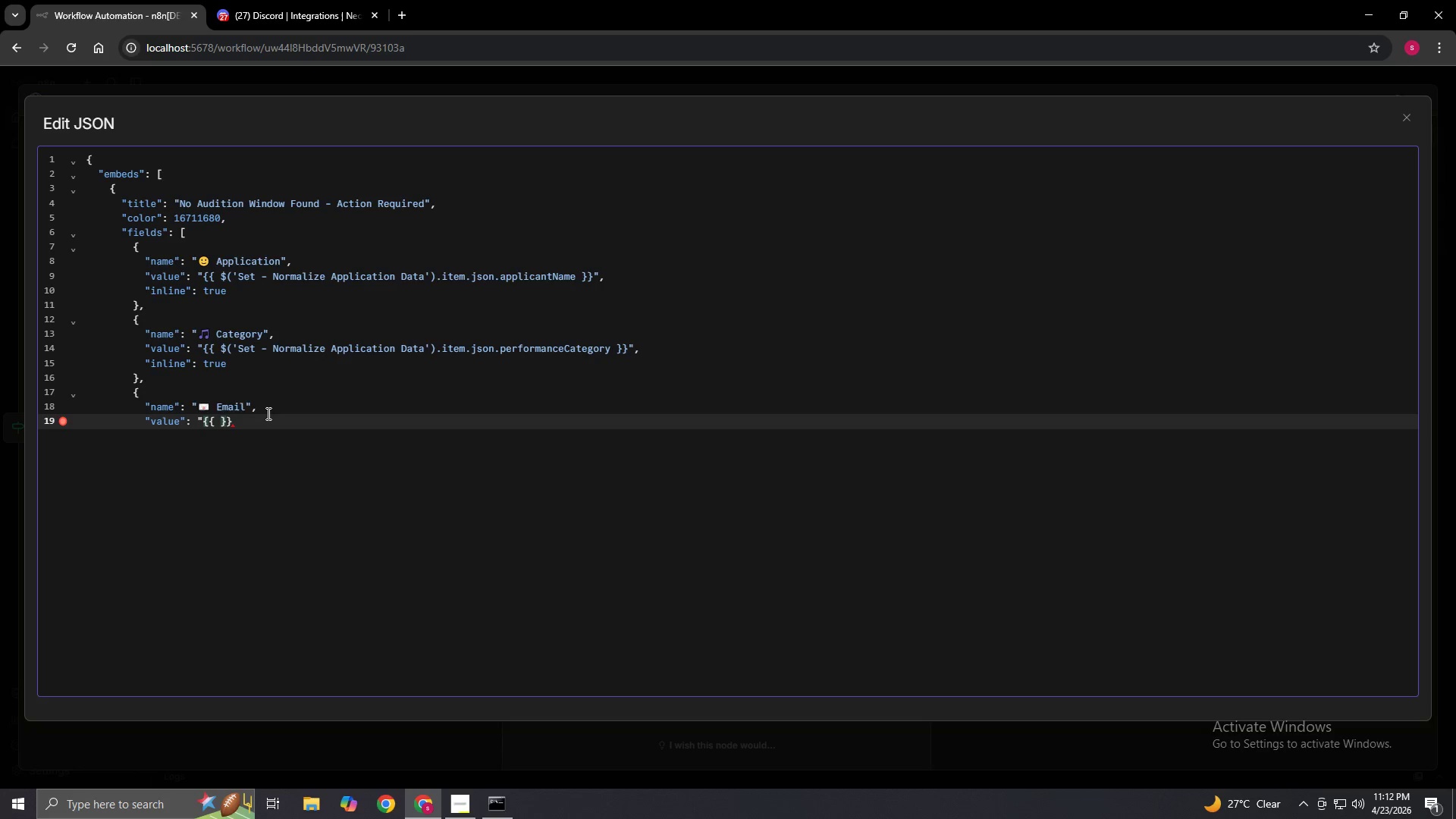 
key(Space)
 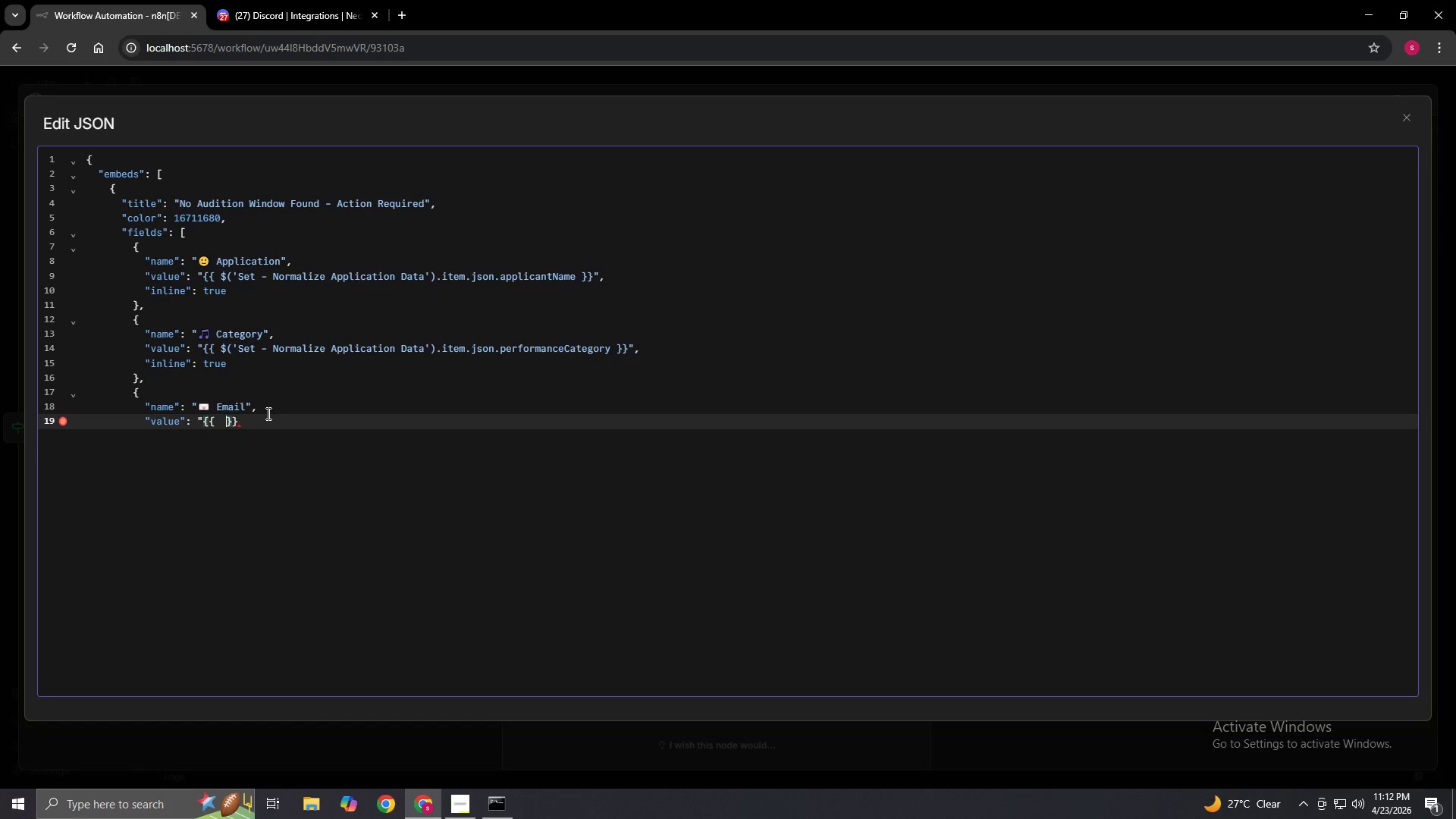 
key(ArrowLeft)
 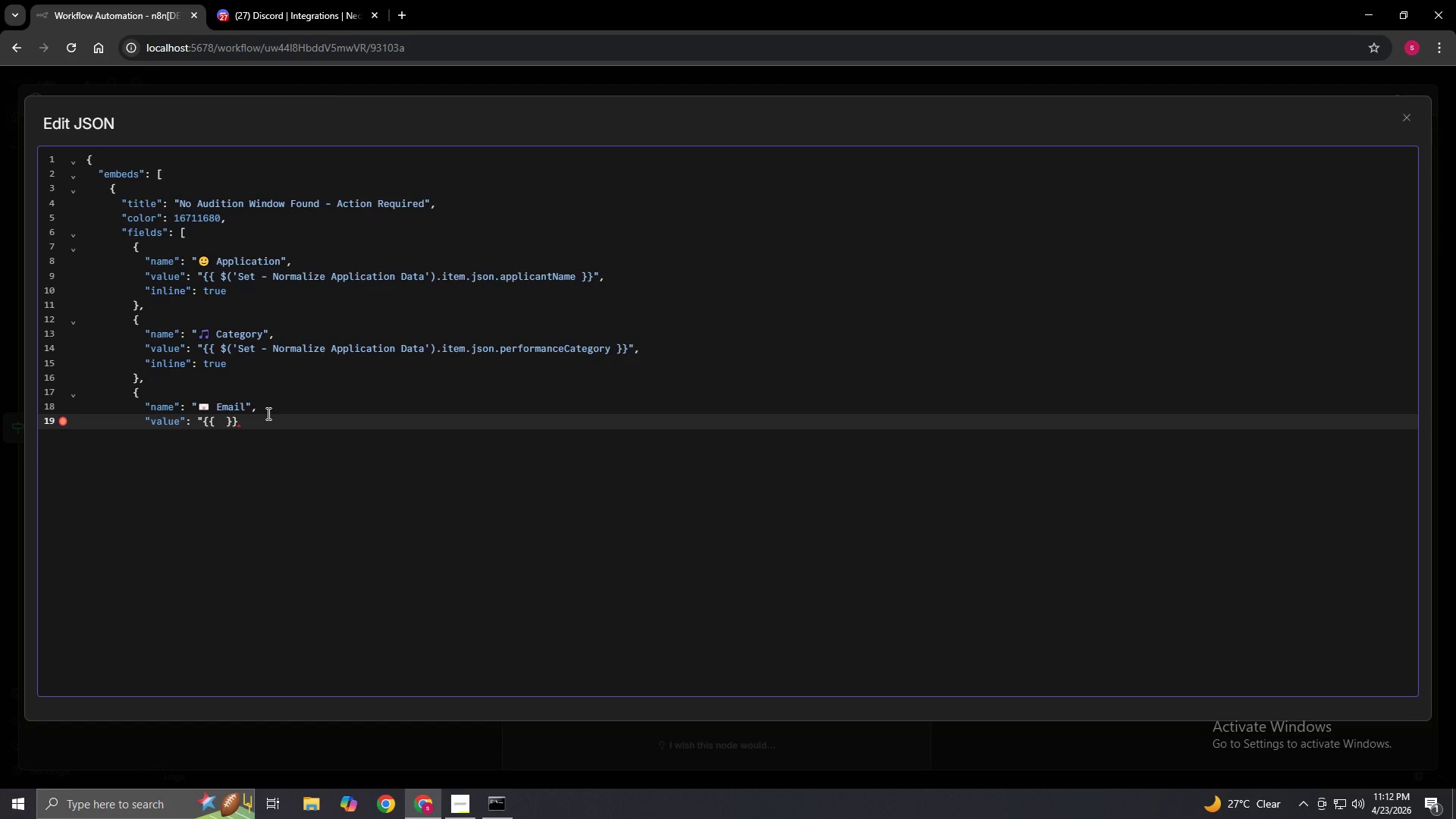 
type($())
 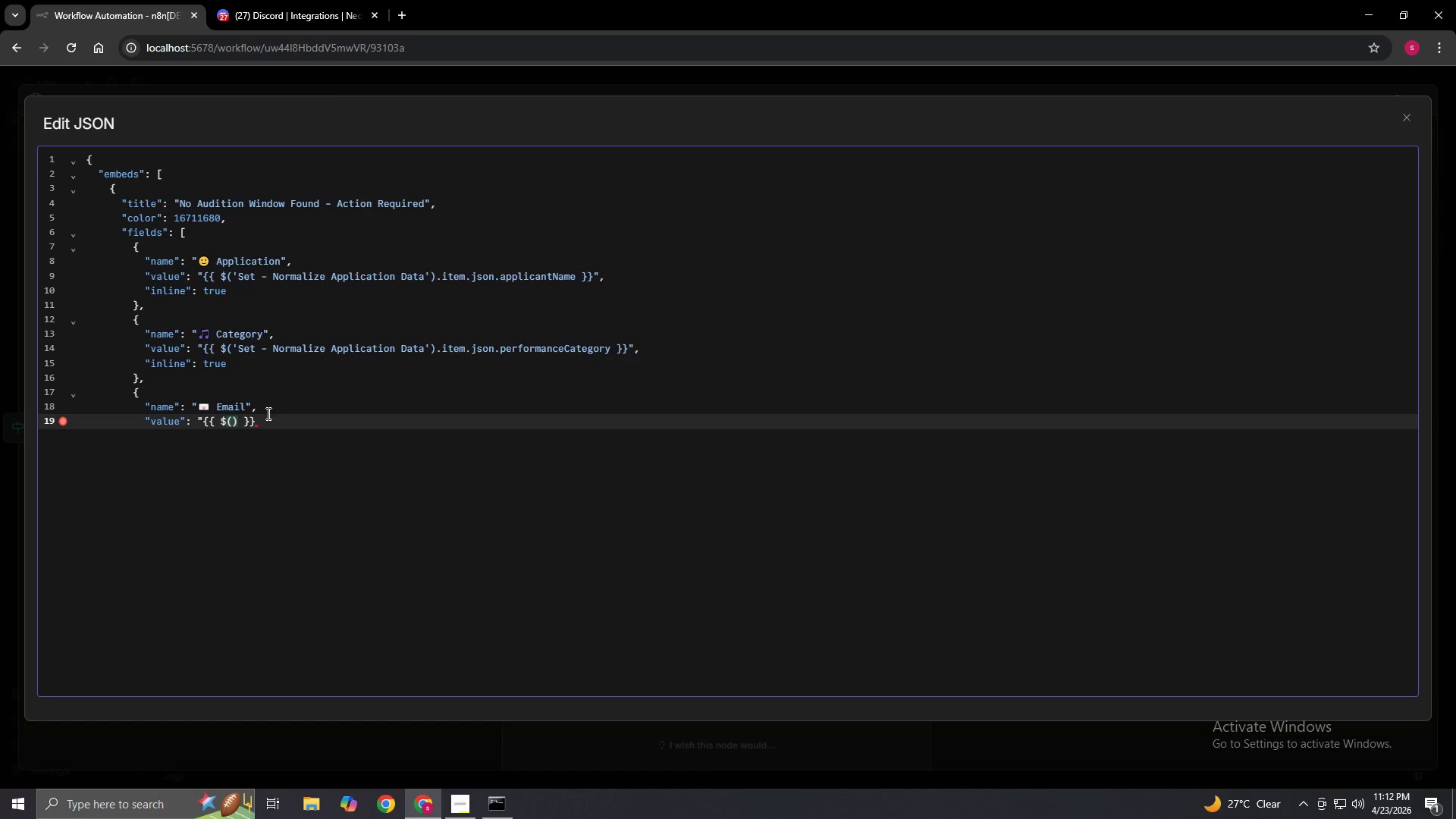 
key(ArrowLeft)
 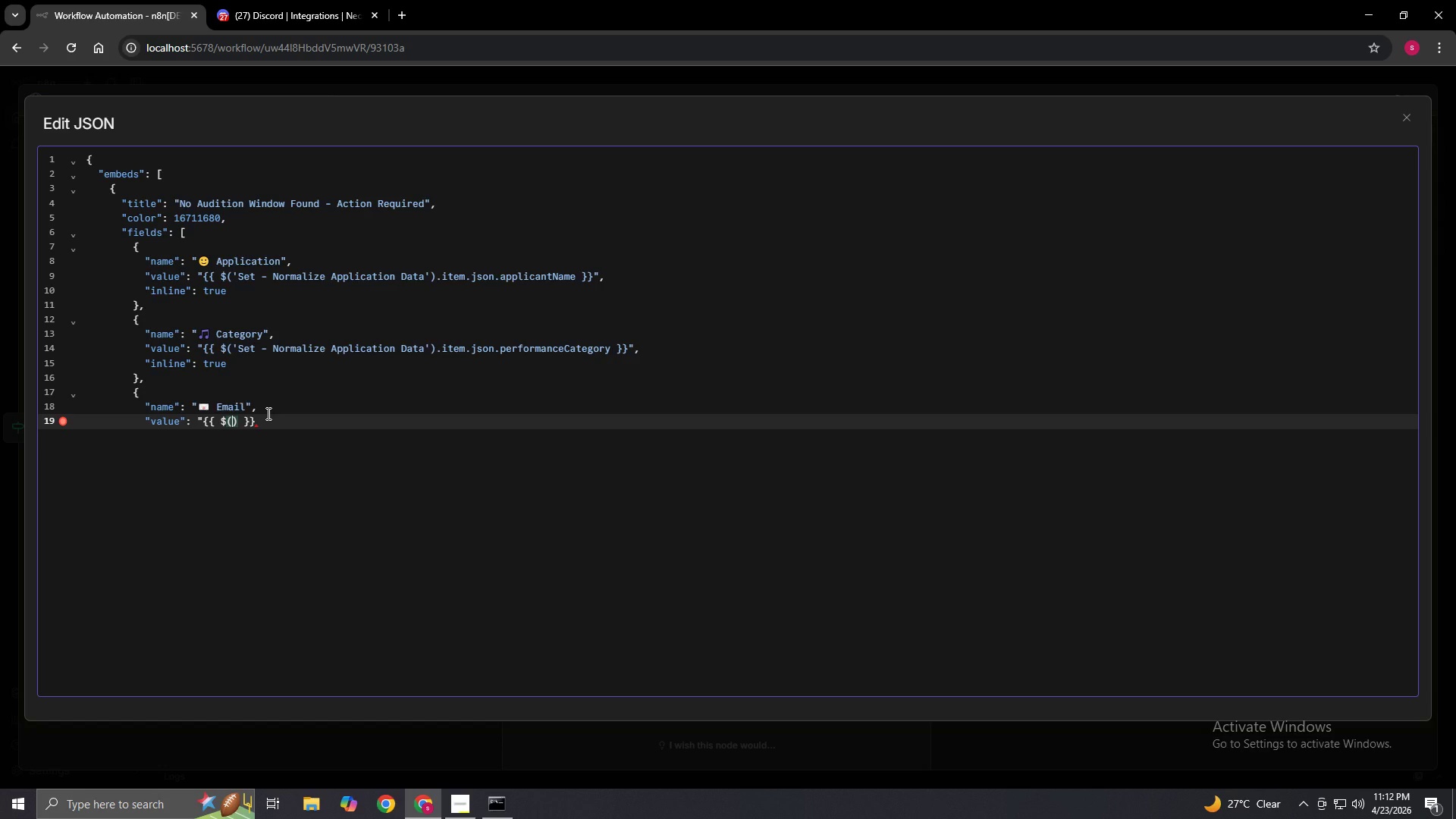 
type('Set - Normalize Application Data)
 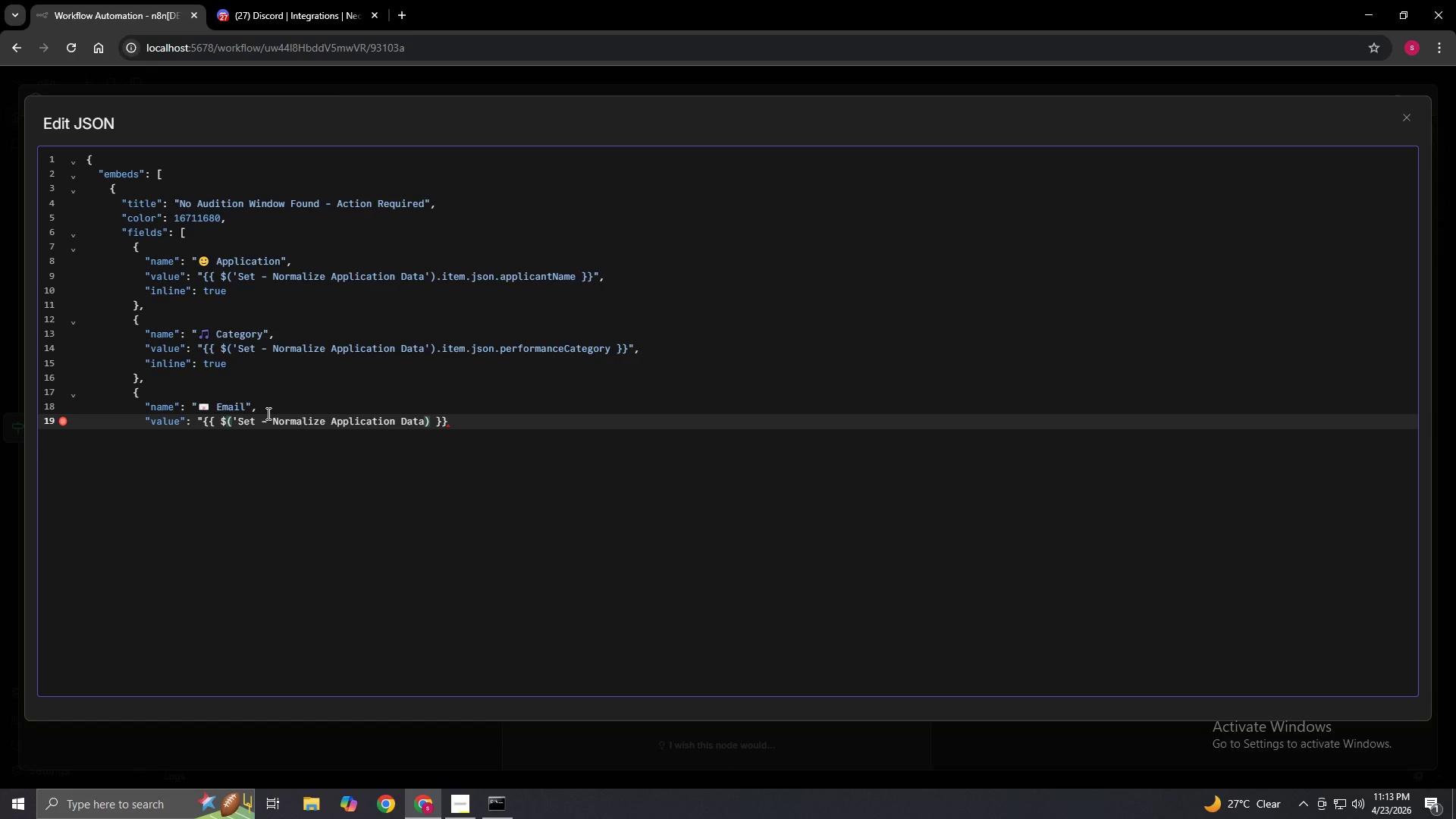 
key(Quote)
 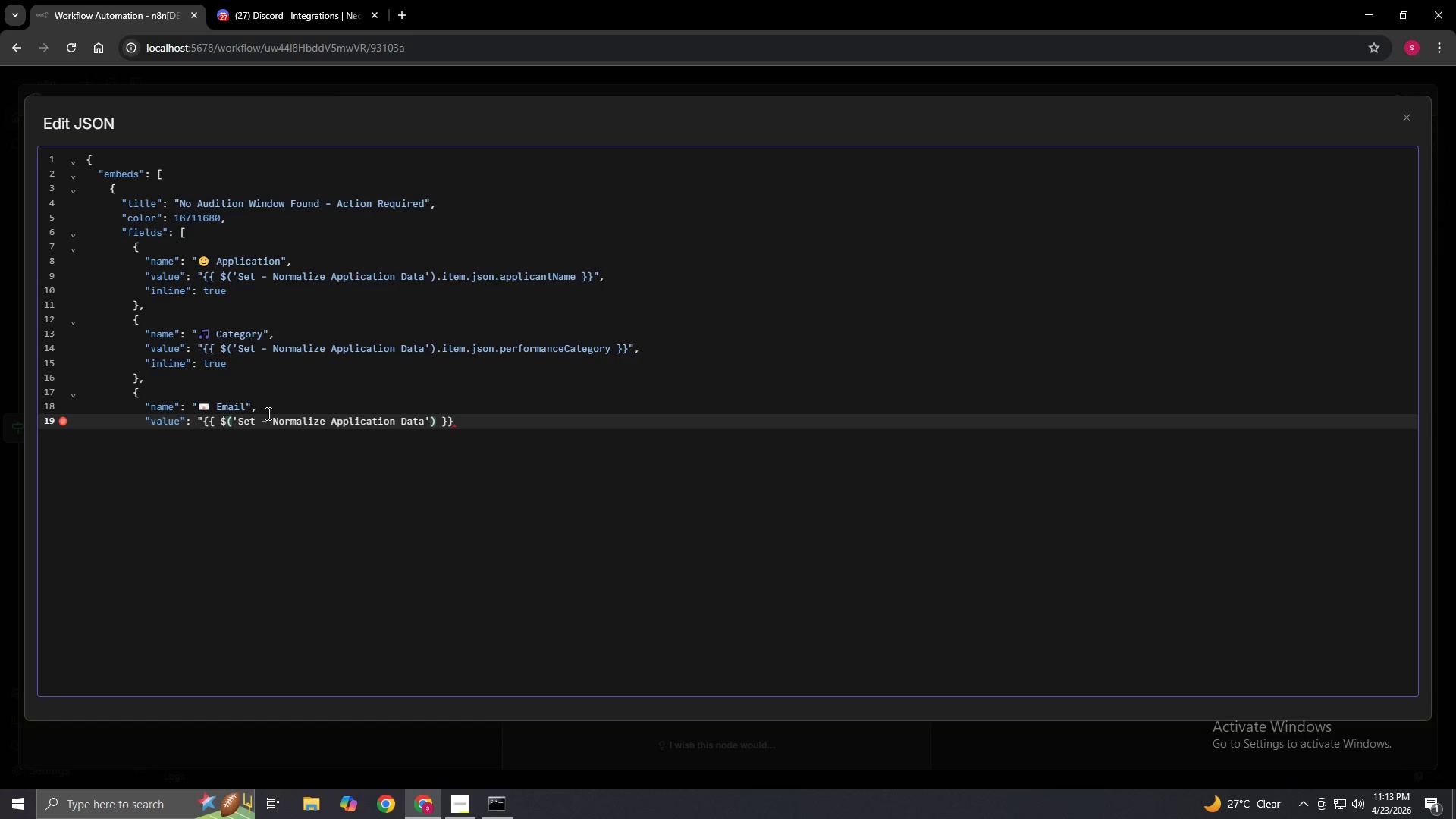 
key(ArrowRight)
 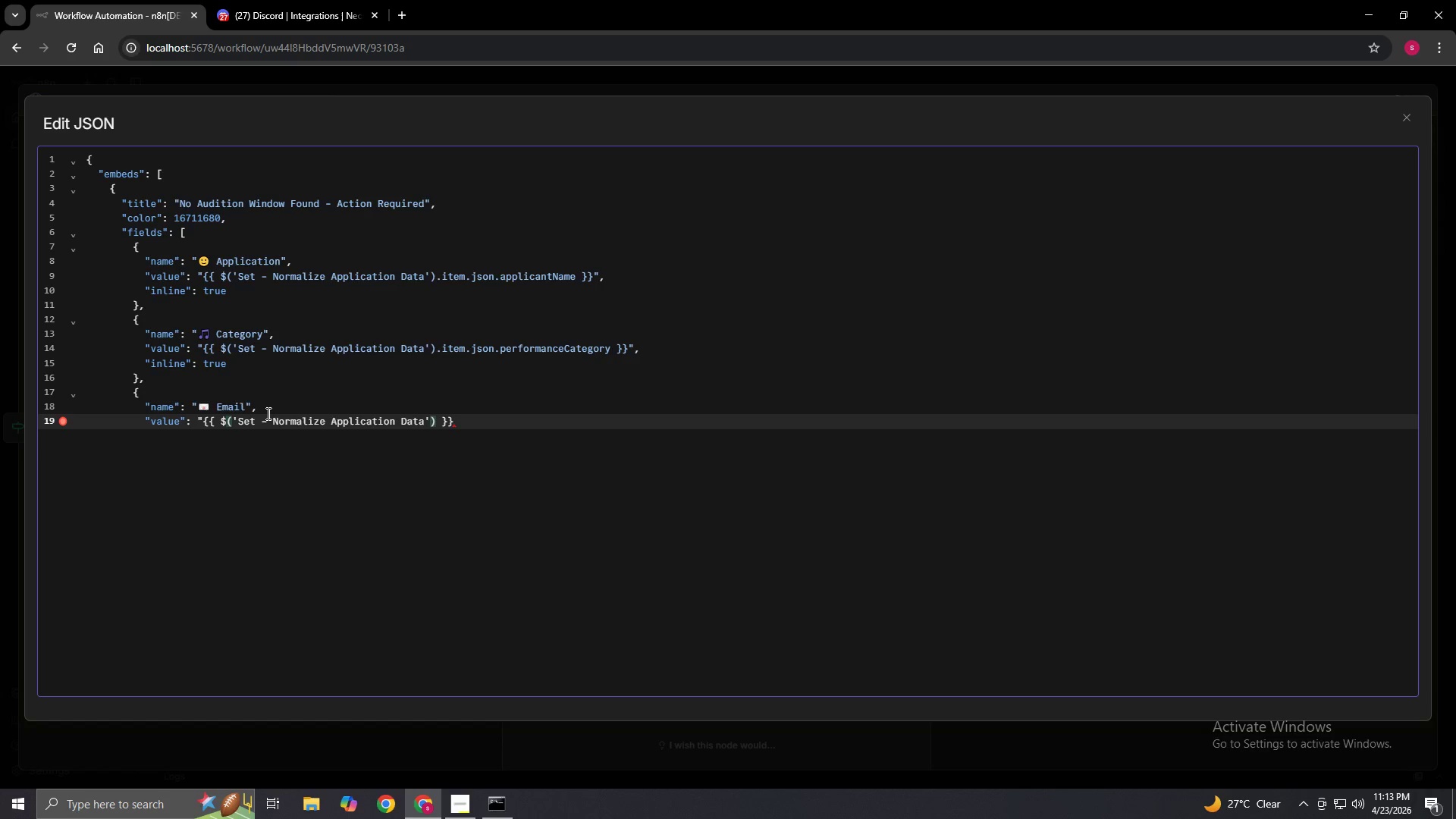 
type(.item.json.performance)
 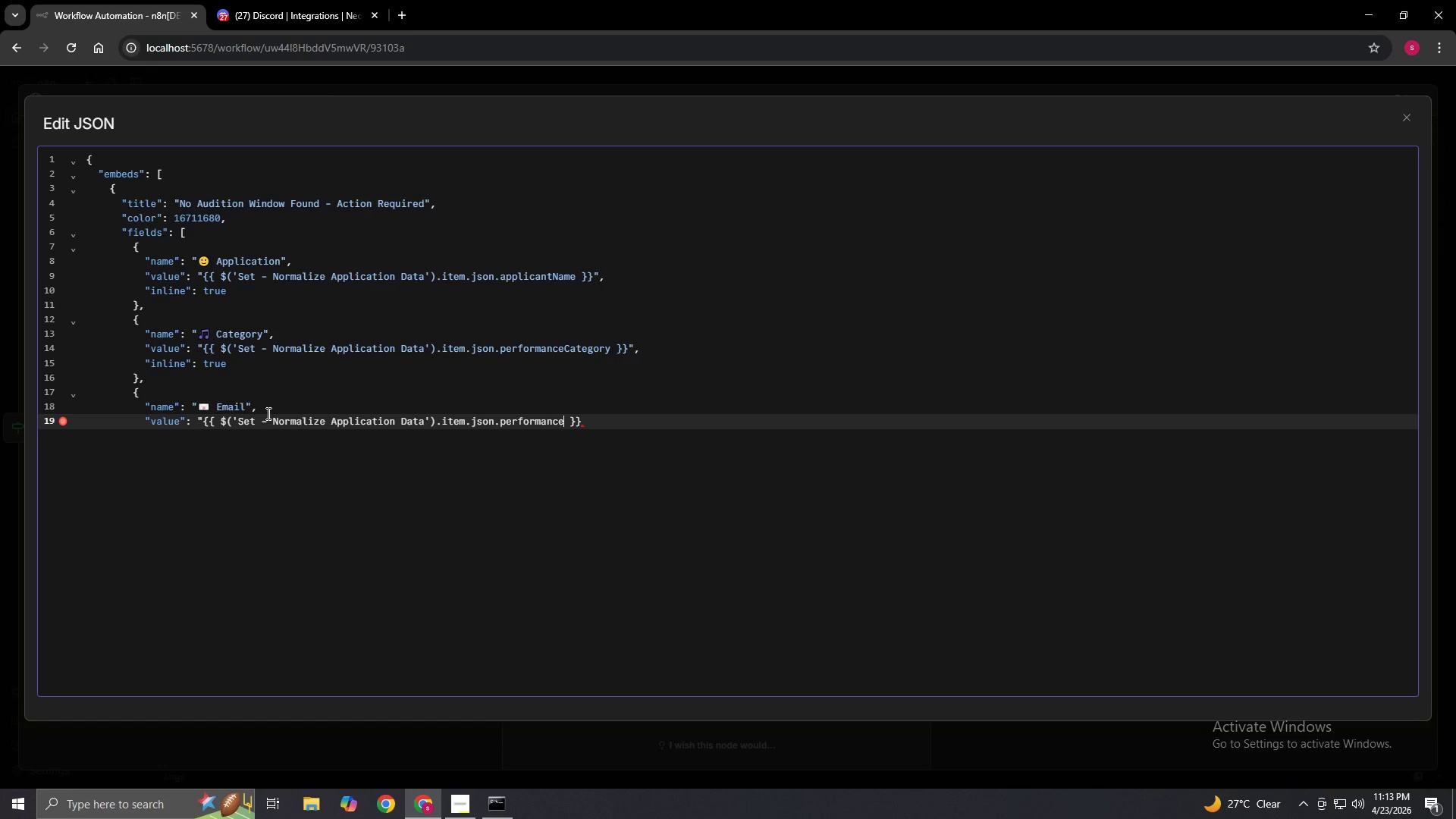 
hold_key(key=ShiftLeft, duration=1.44)
 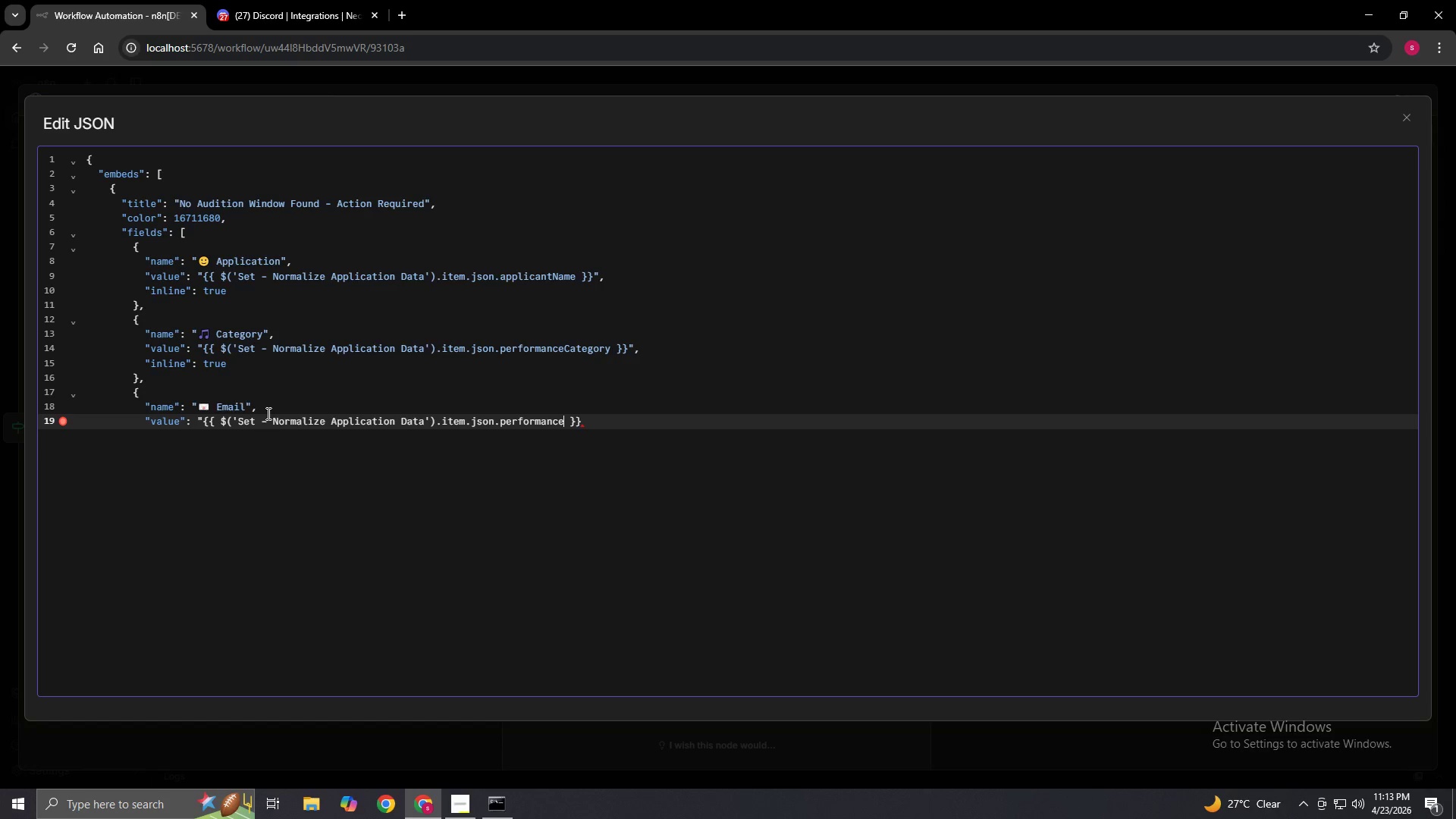 
key(Backspace)
 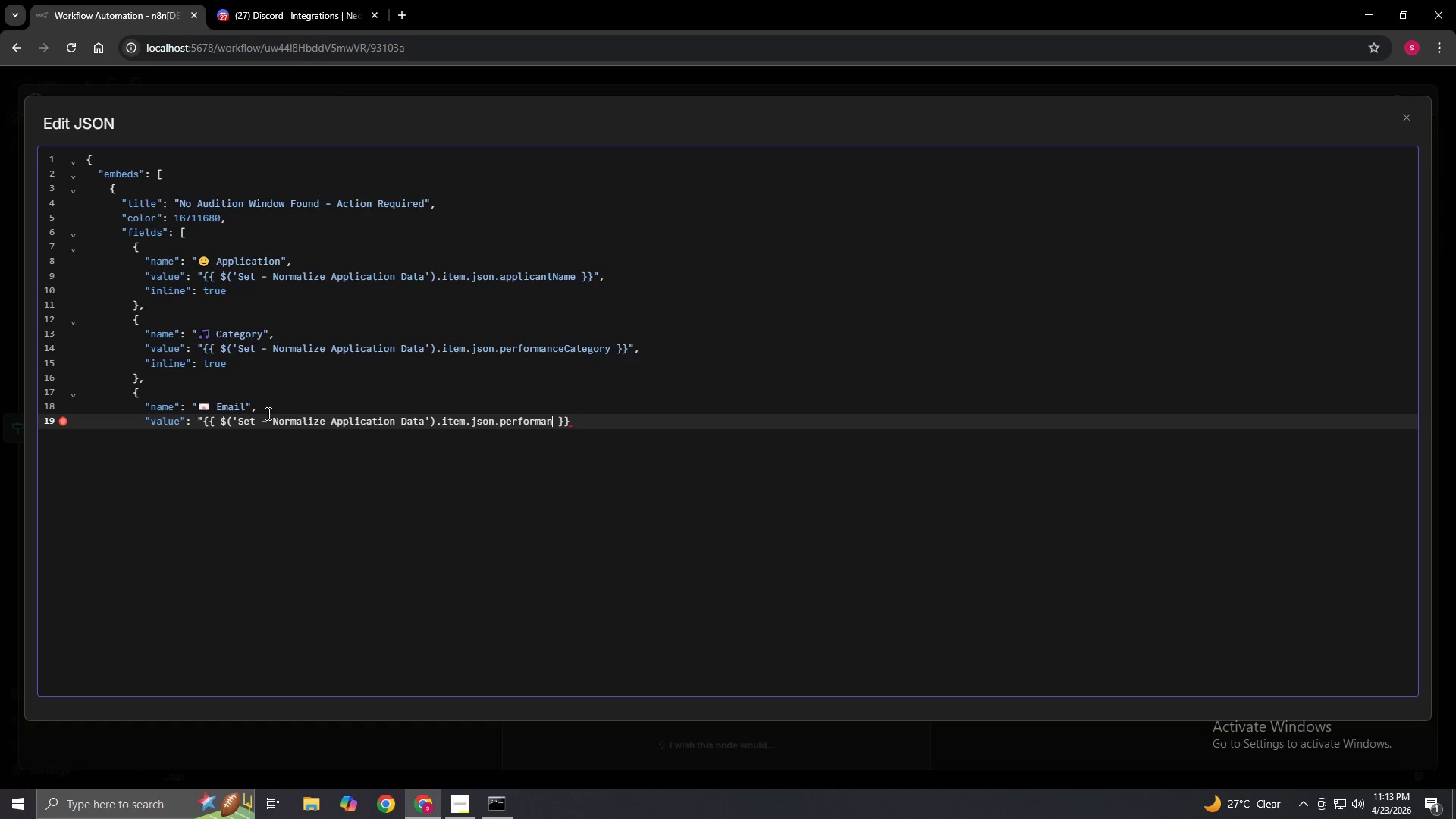 
key(Backspace)
 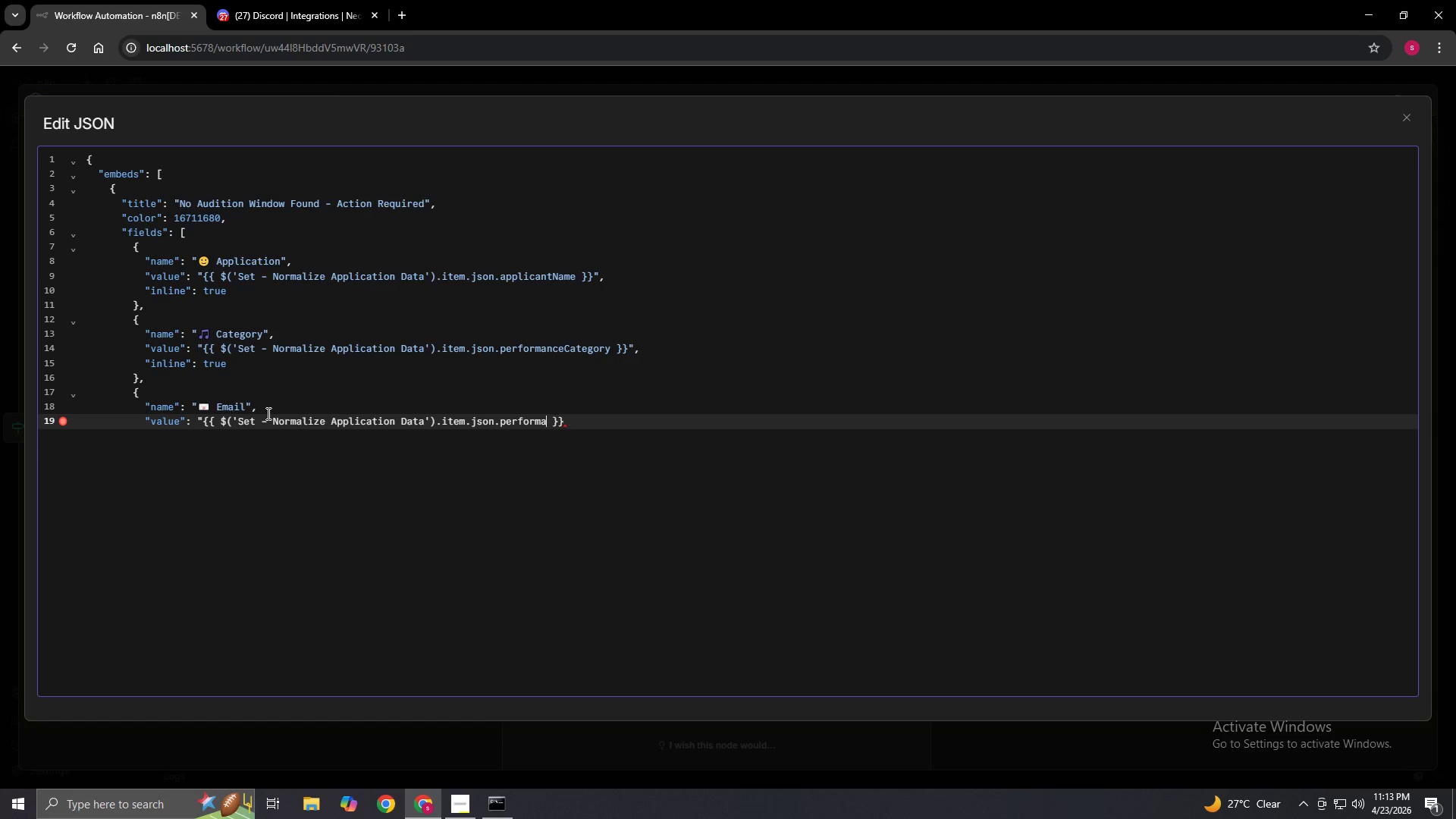 
key(Backspace)
 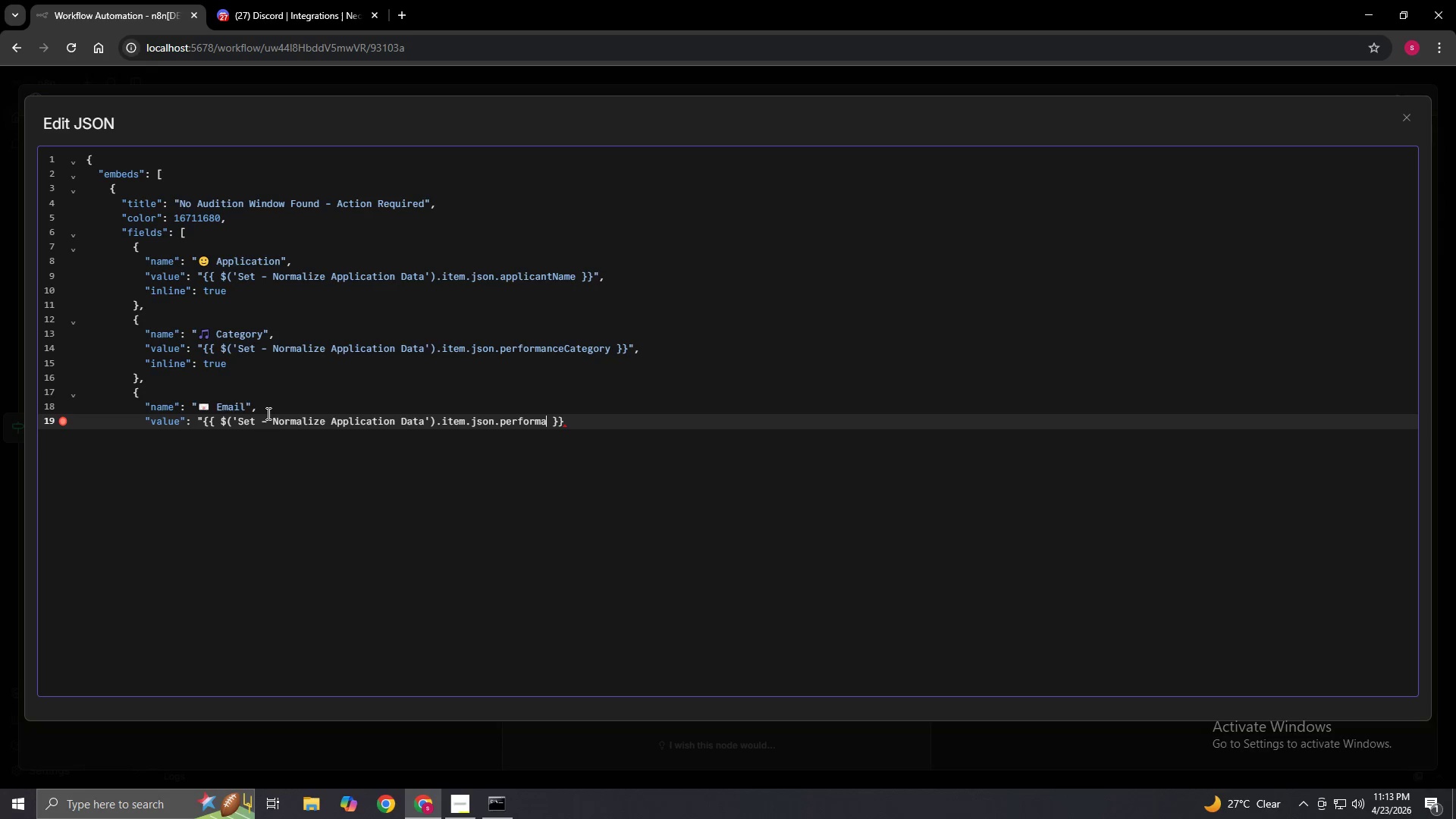 
wait(5.59)
 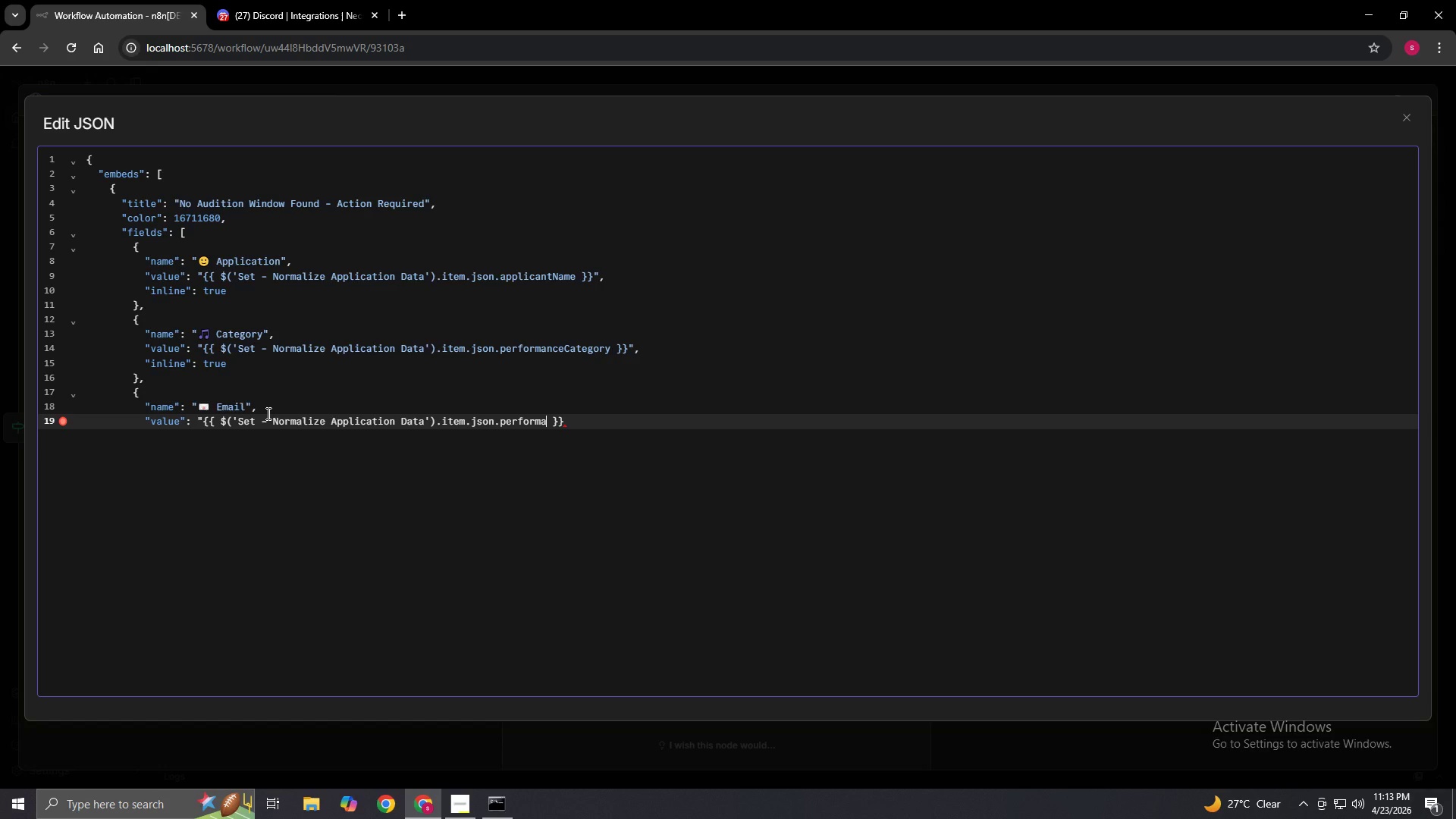 
key(Backspace)
key(Backspace)
key(Backspace)
key(Backspace)
key(Backspace)
key(Backspace)
key(Backspace)
key(Backspace)
type(applicantEmail)
 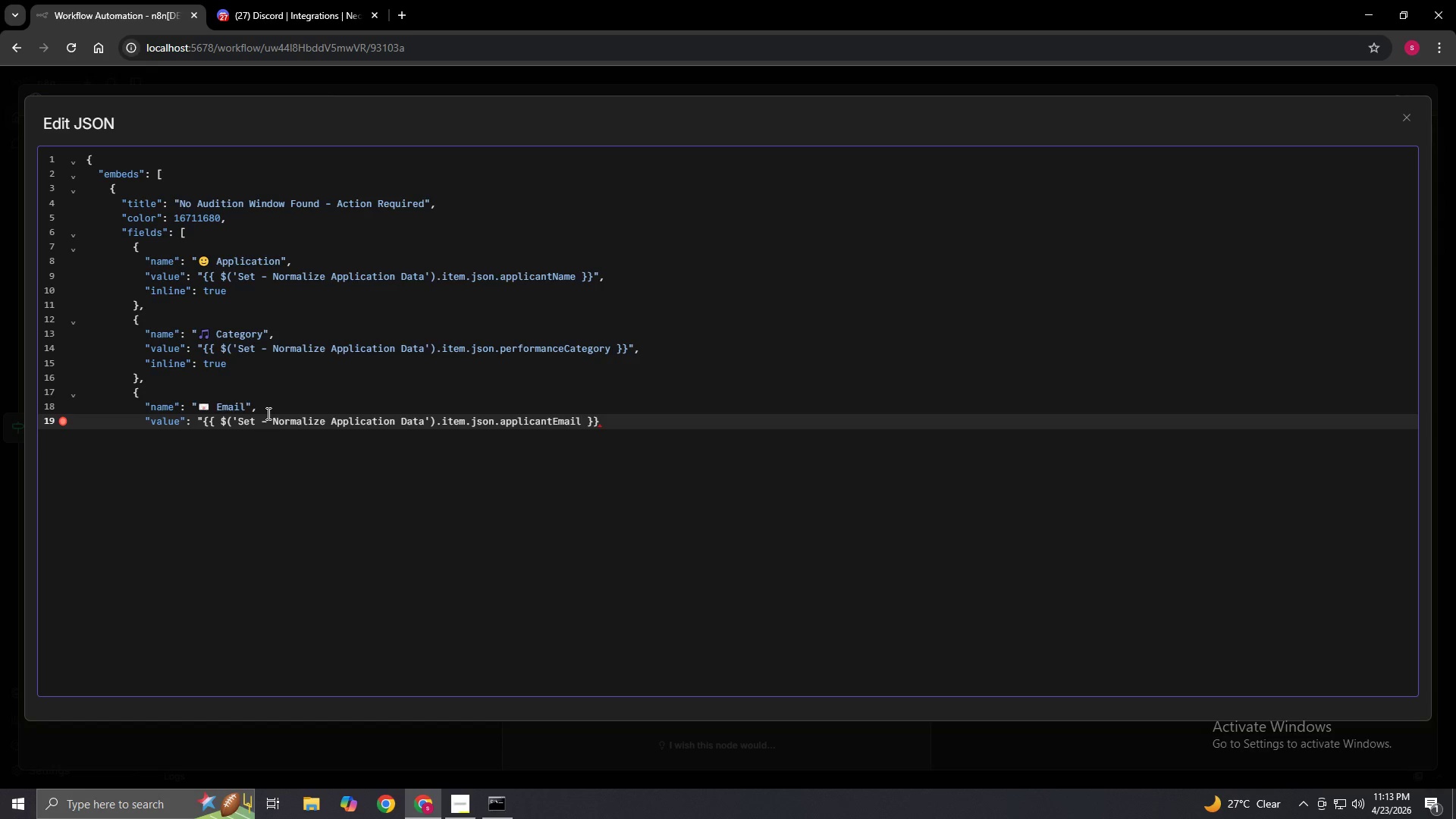 
key(ArrowRight)
 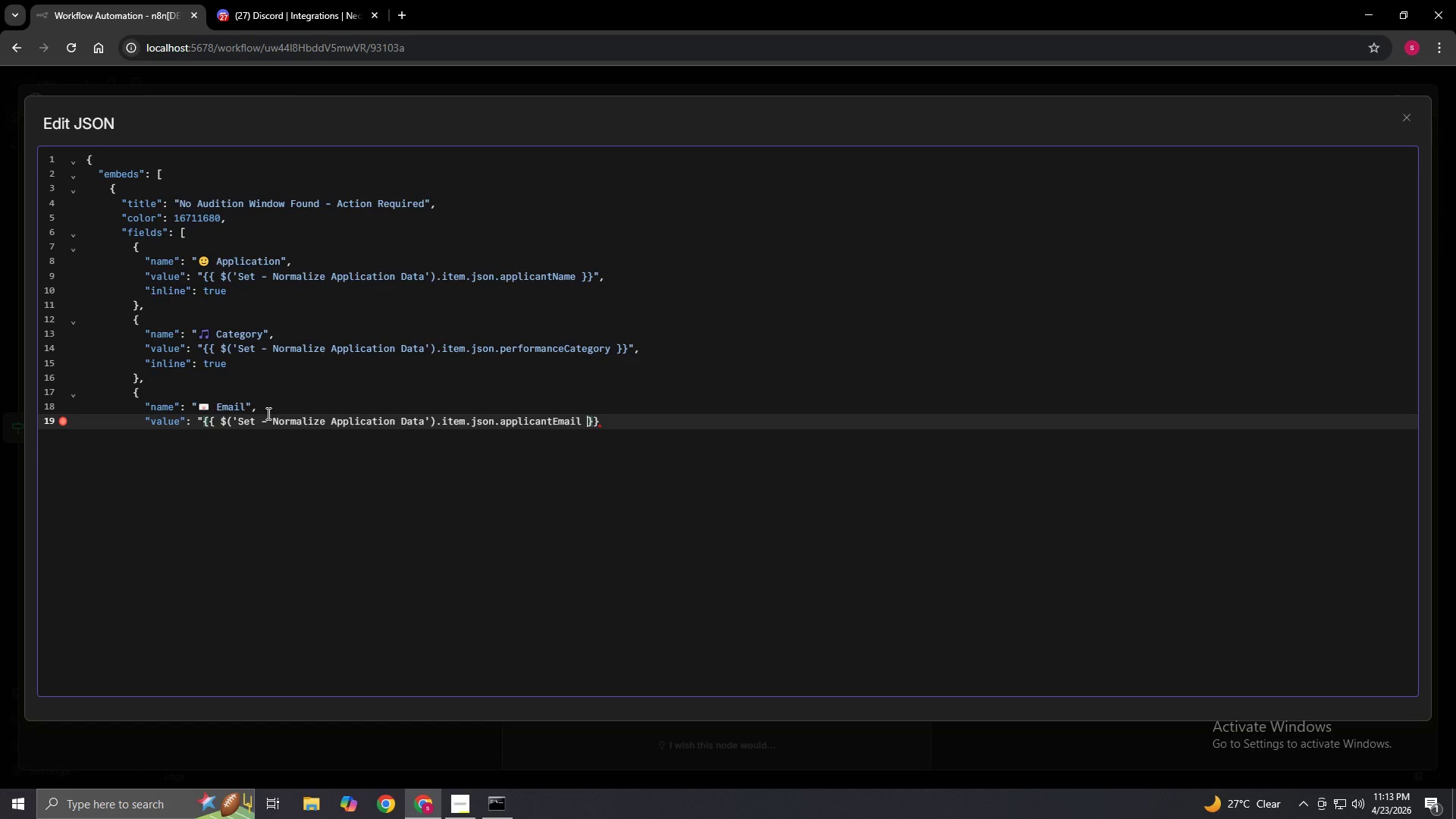 
key(ArrowRight)
 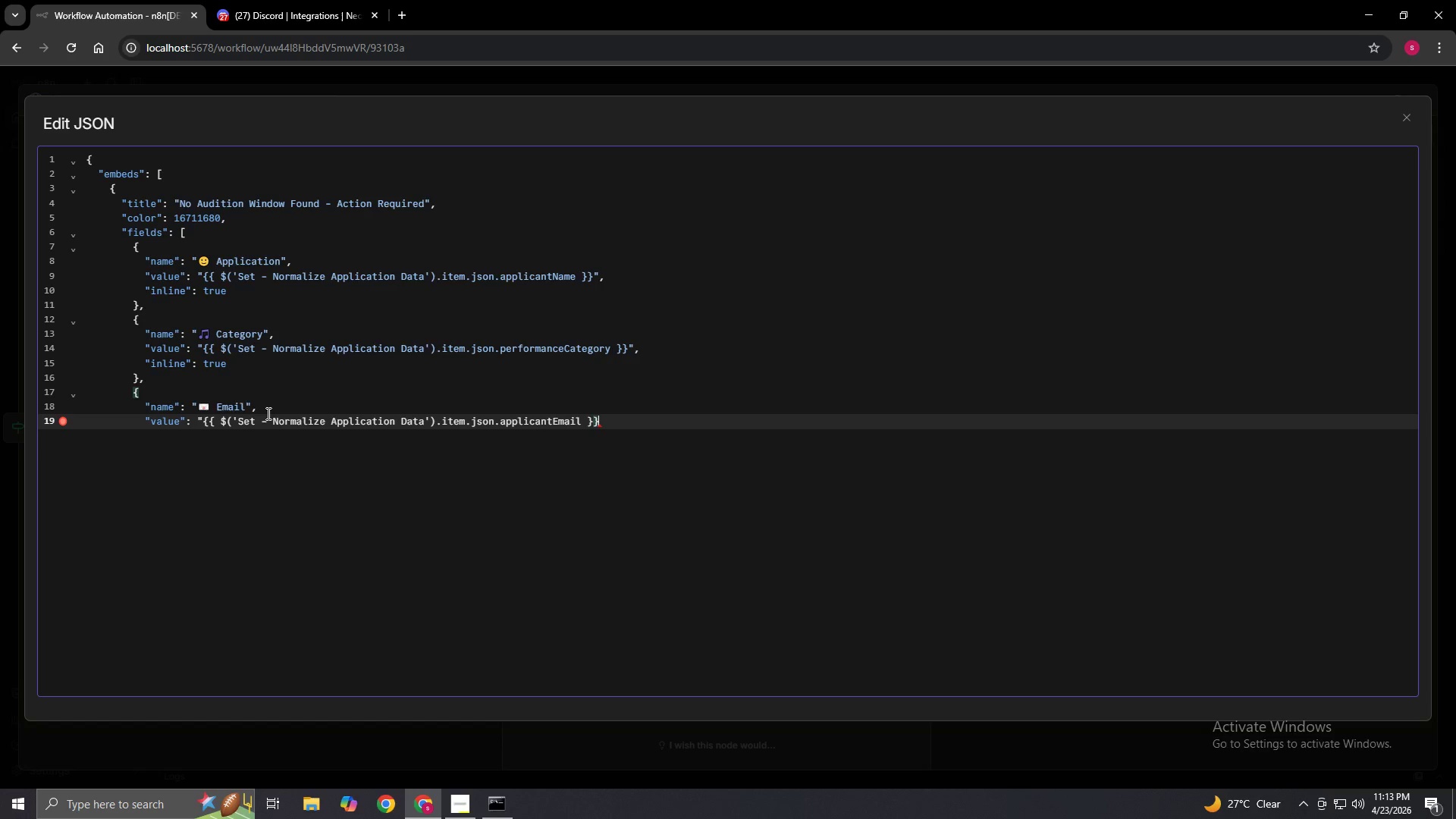 
key(ArrowRight)
 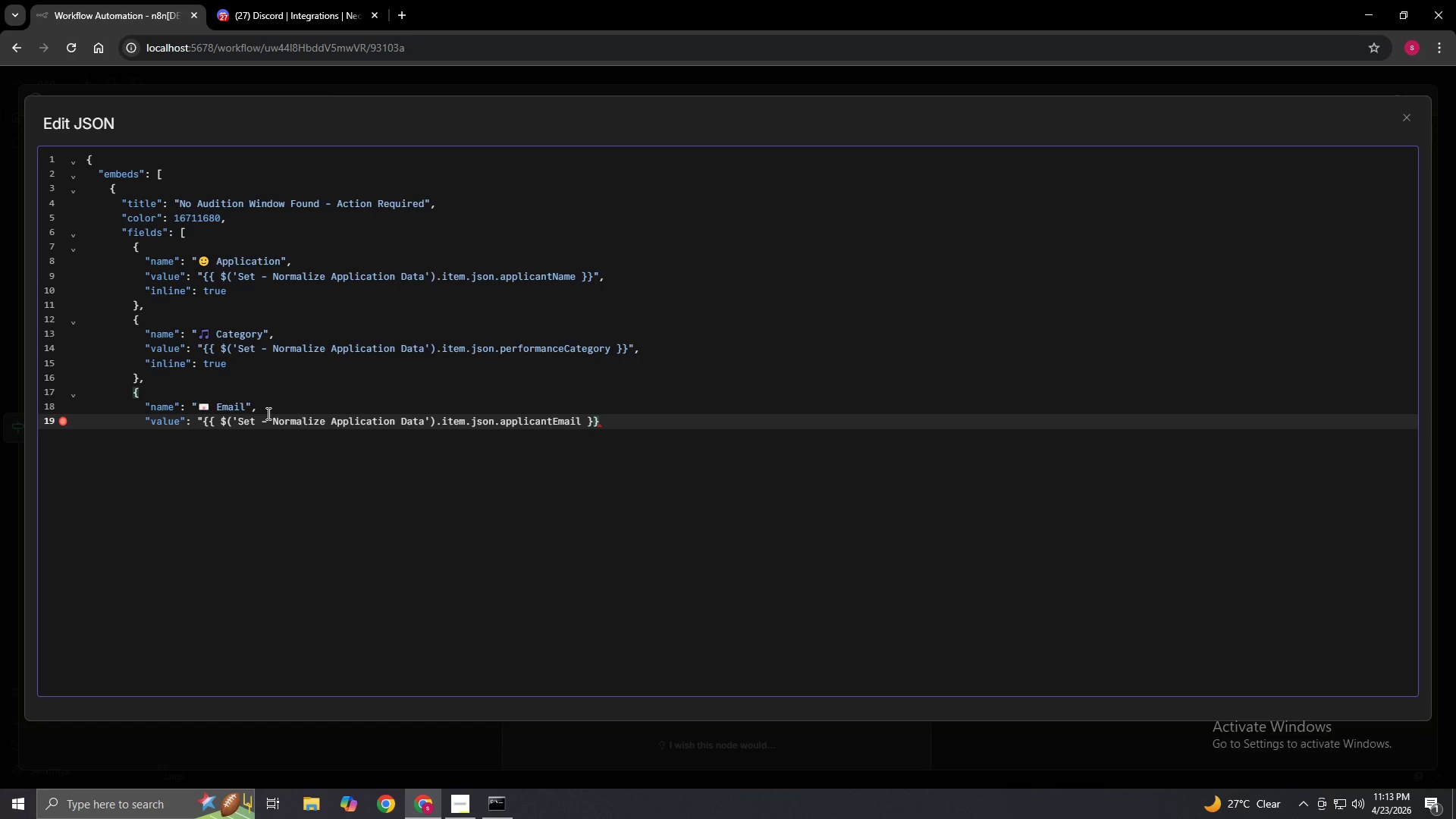 
key(Shift+Quote)
 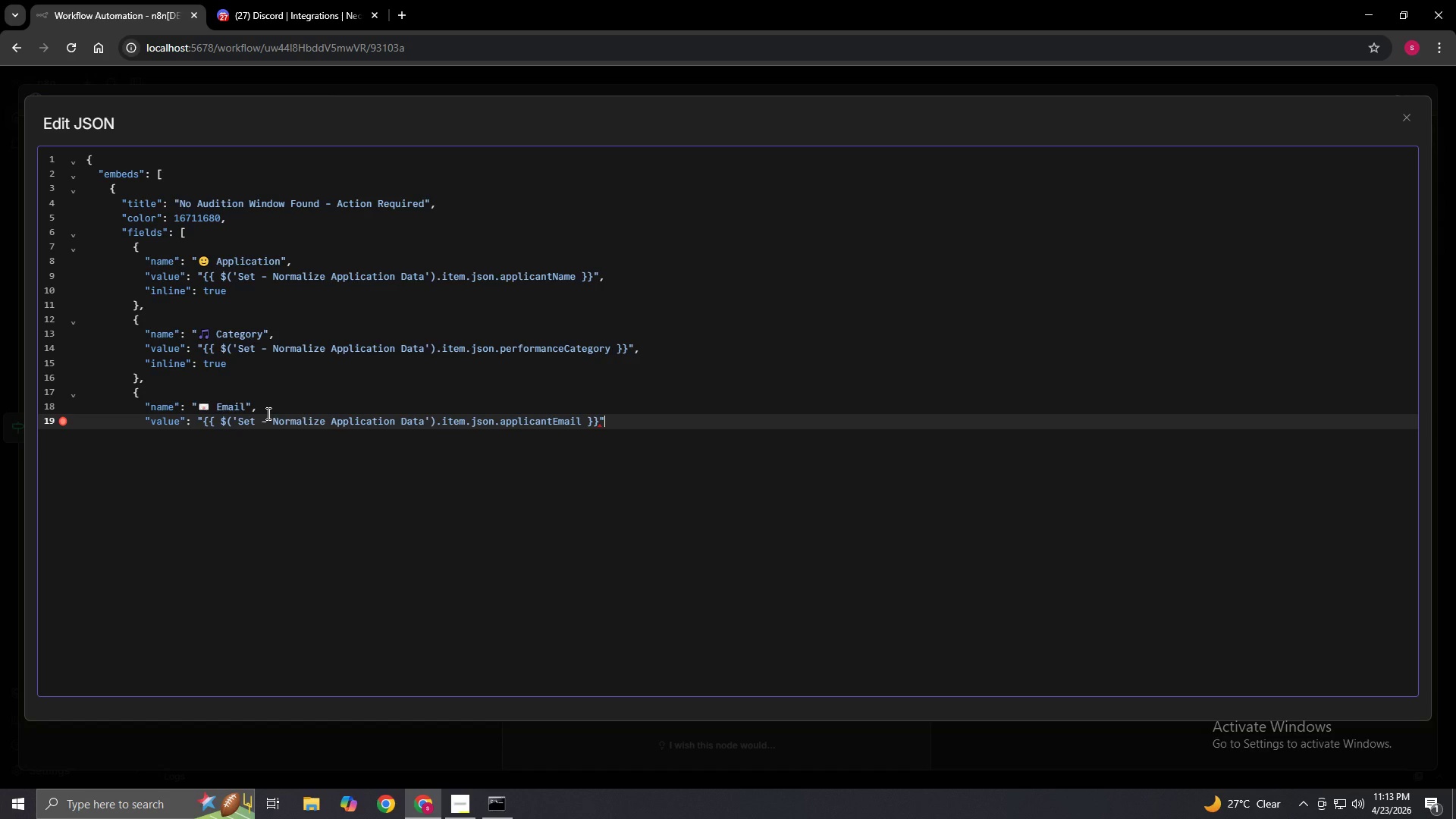 
key(Comma)
 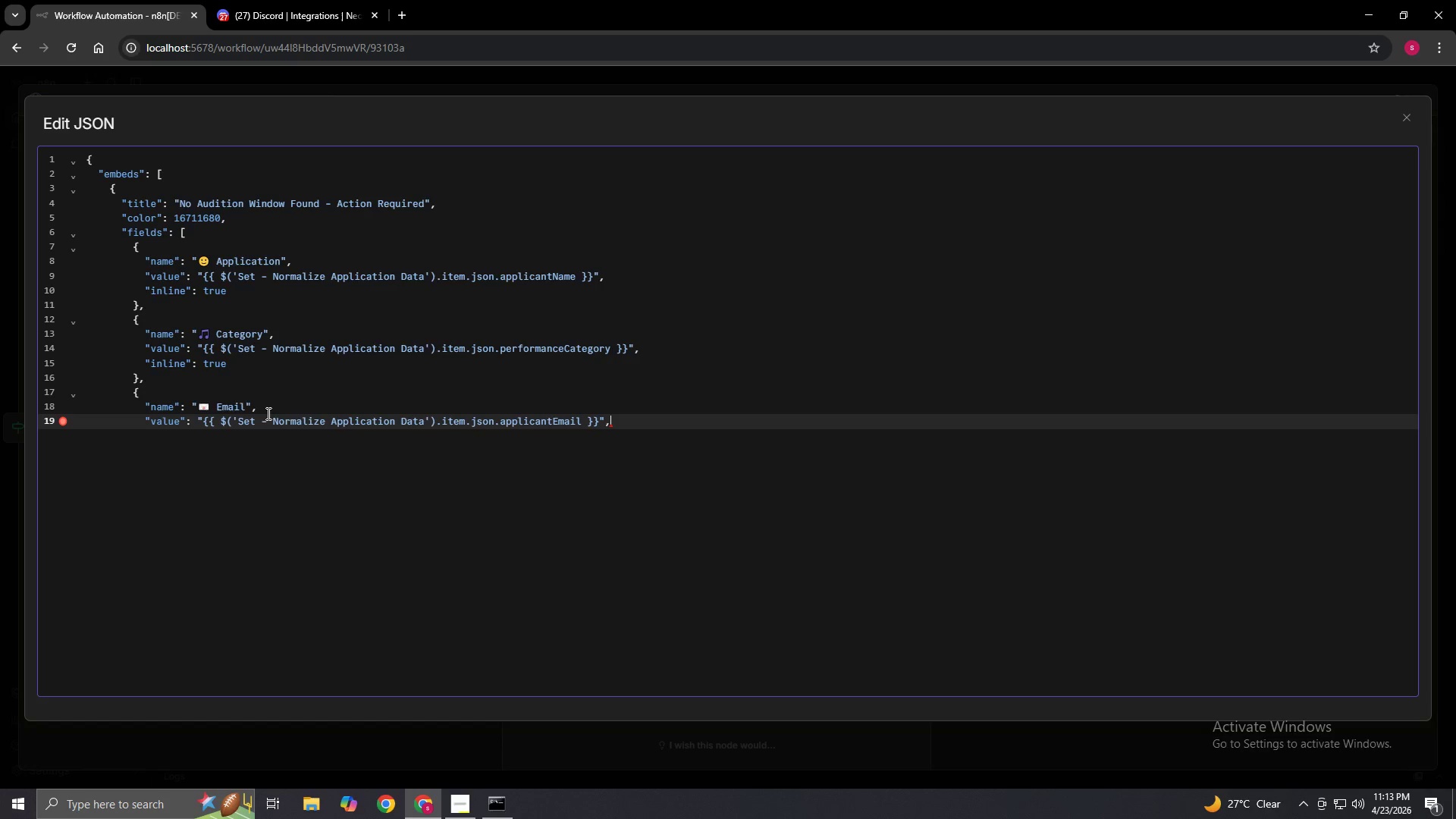 
key(Enter)
 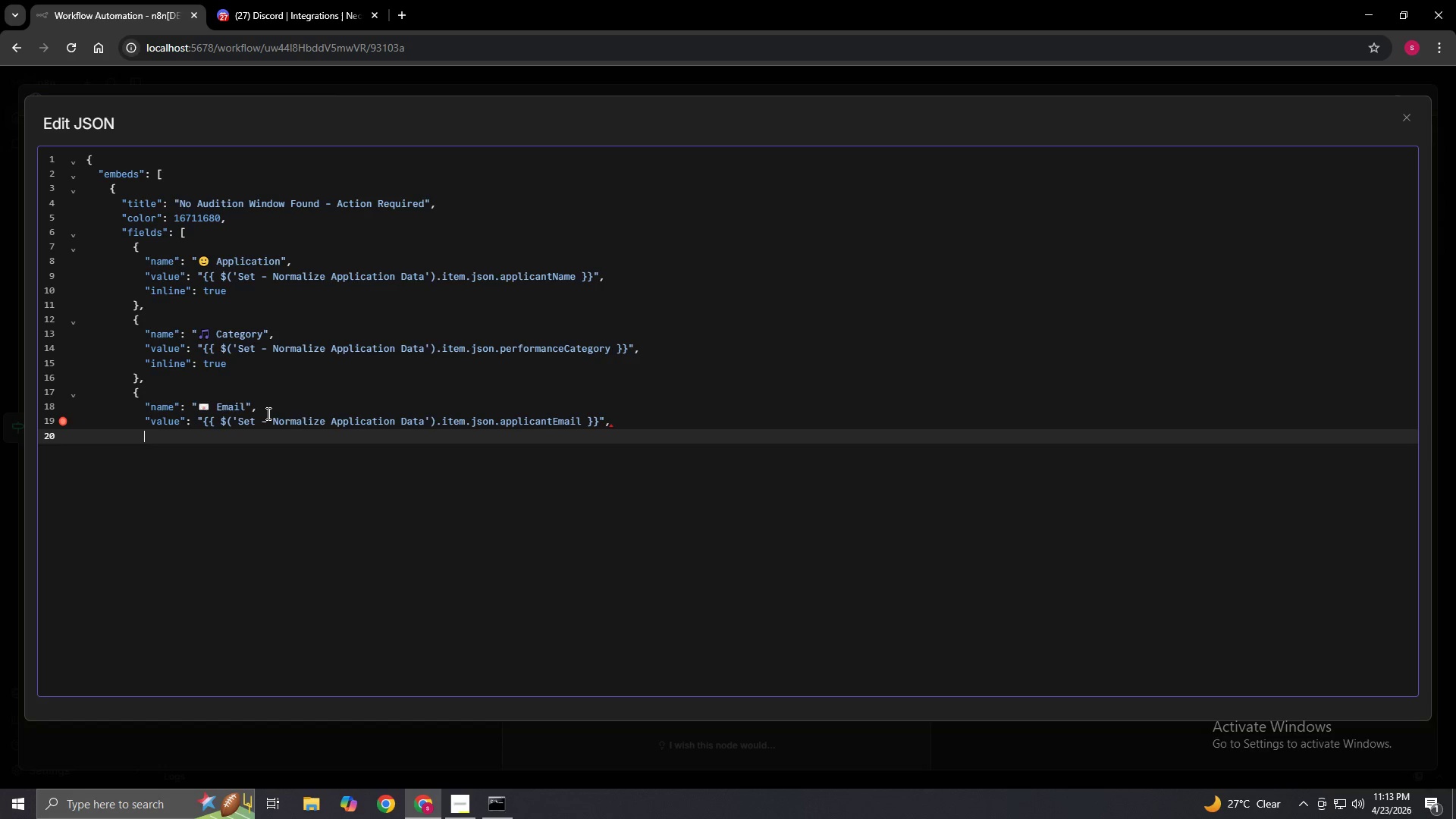 
type("inline": false)
 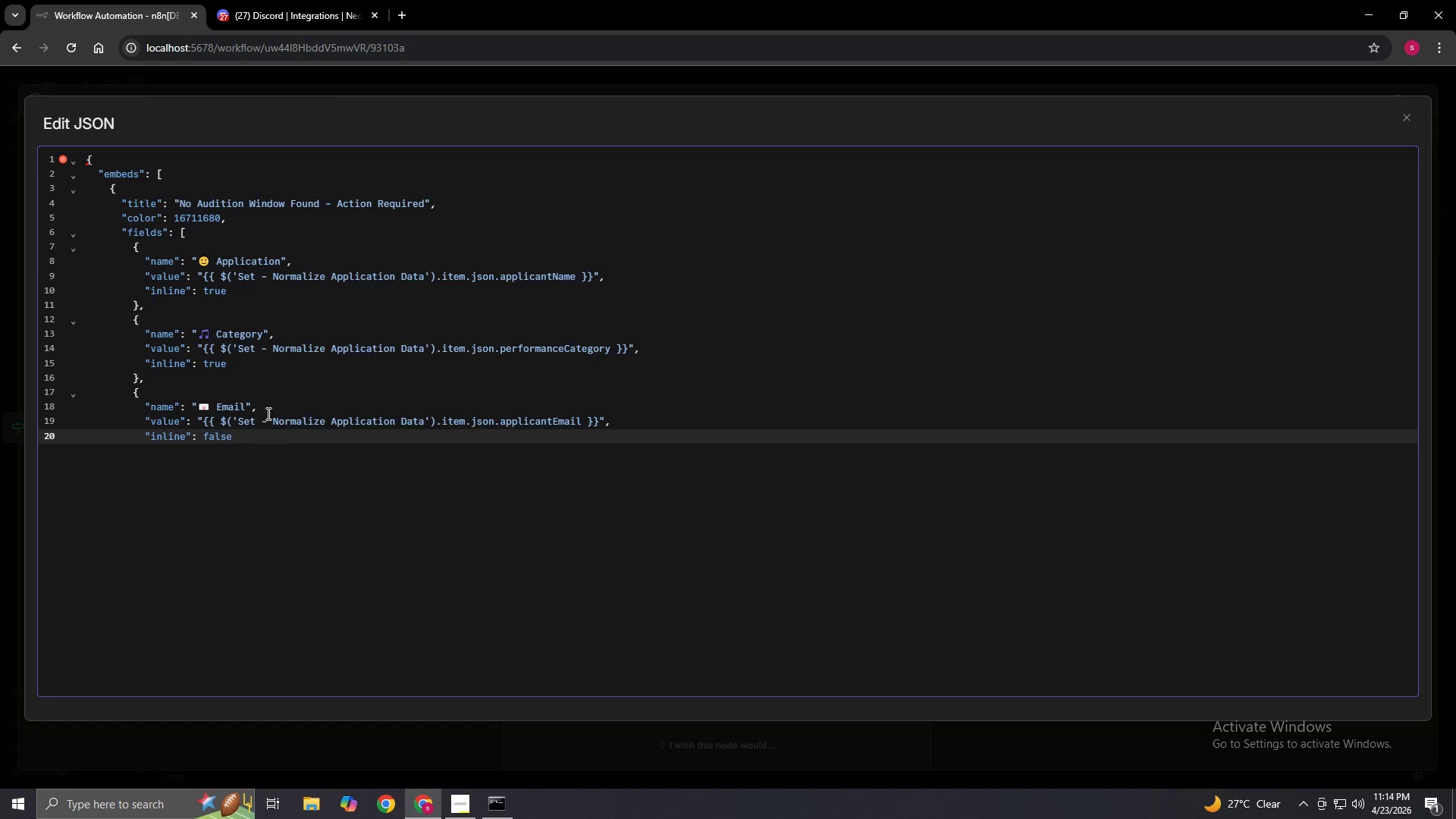 
key(Enter)
 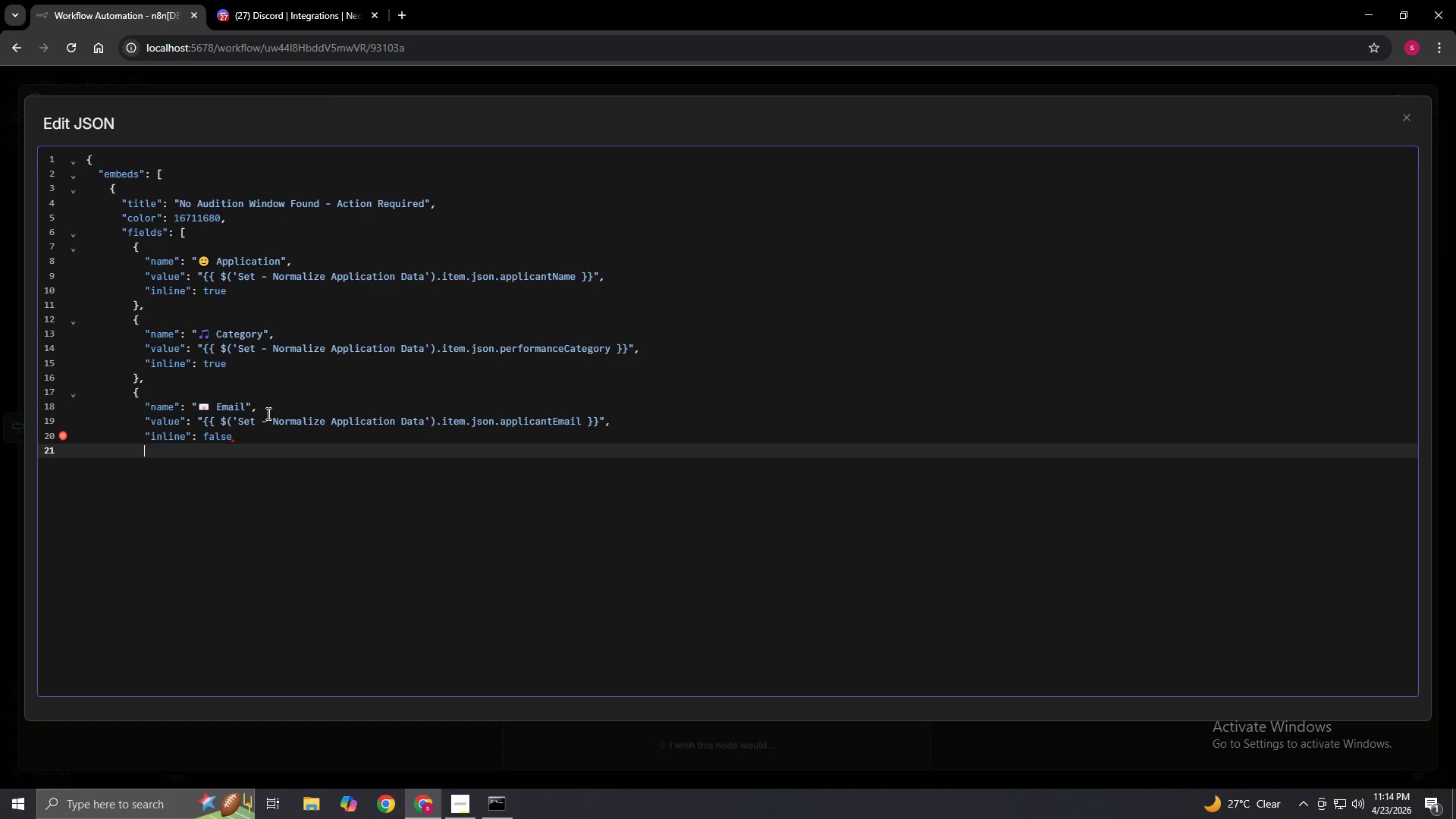 
key(Shift+BracketRight)
 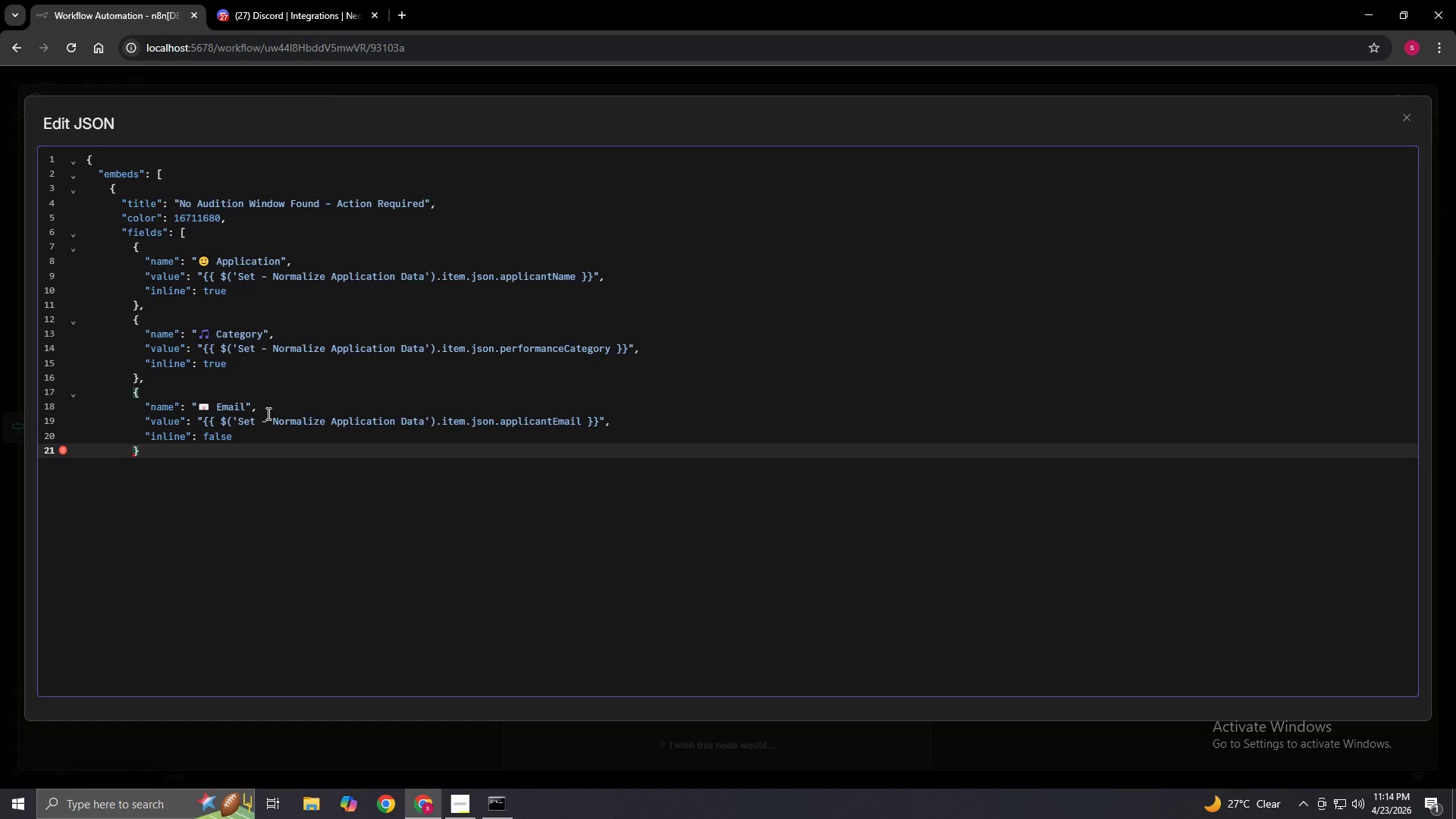 
key(Comma)
 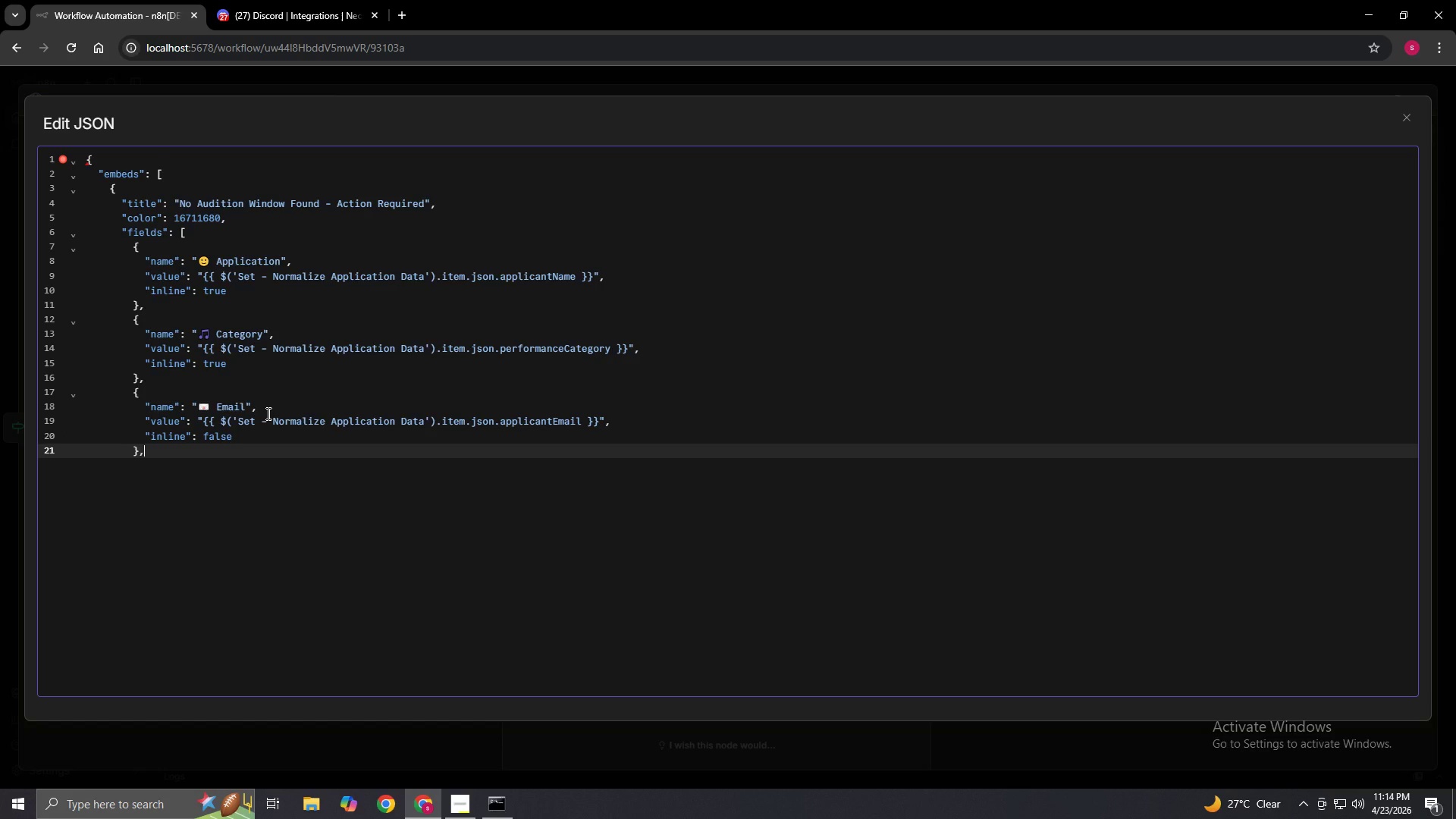 
key(Enter)
 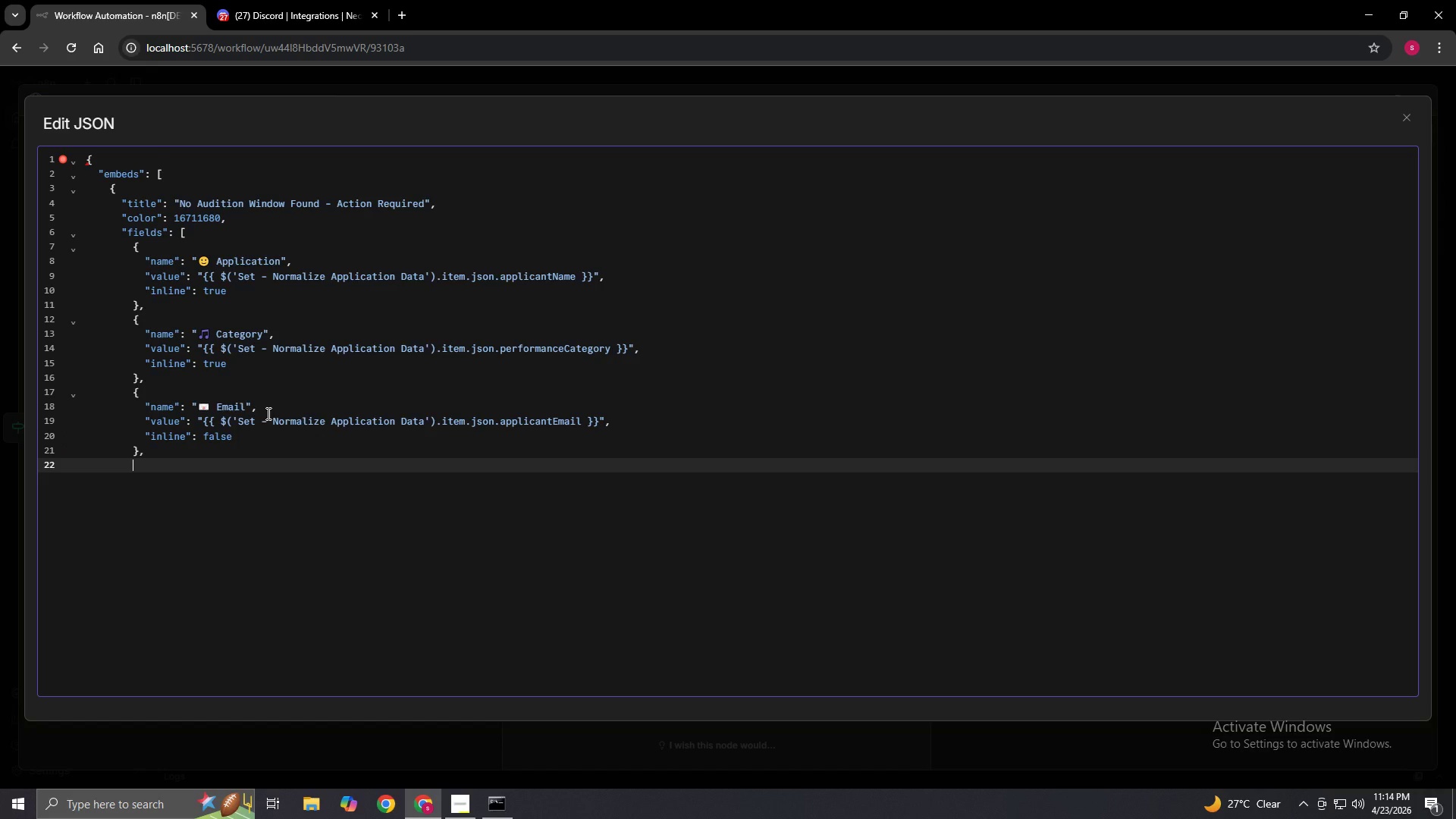 
key(Shift+BracketLeft)
 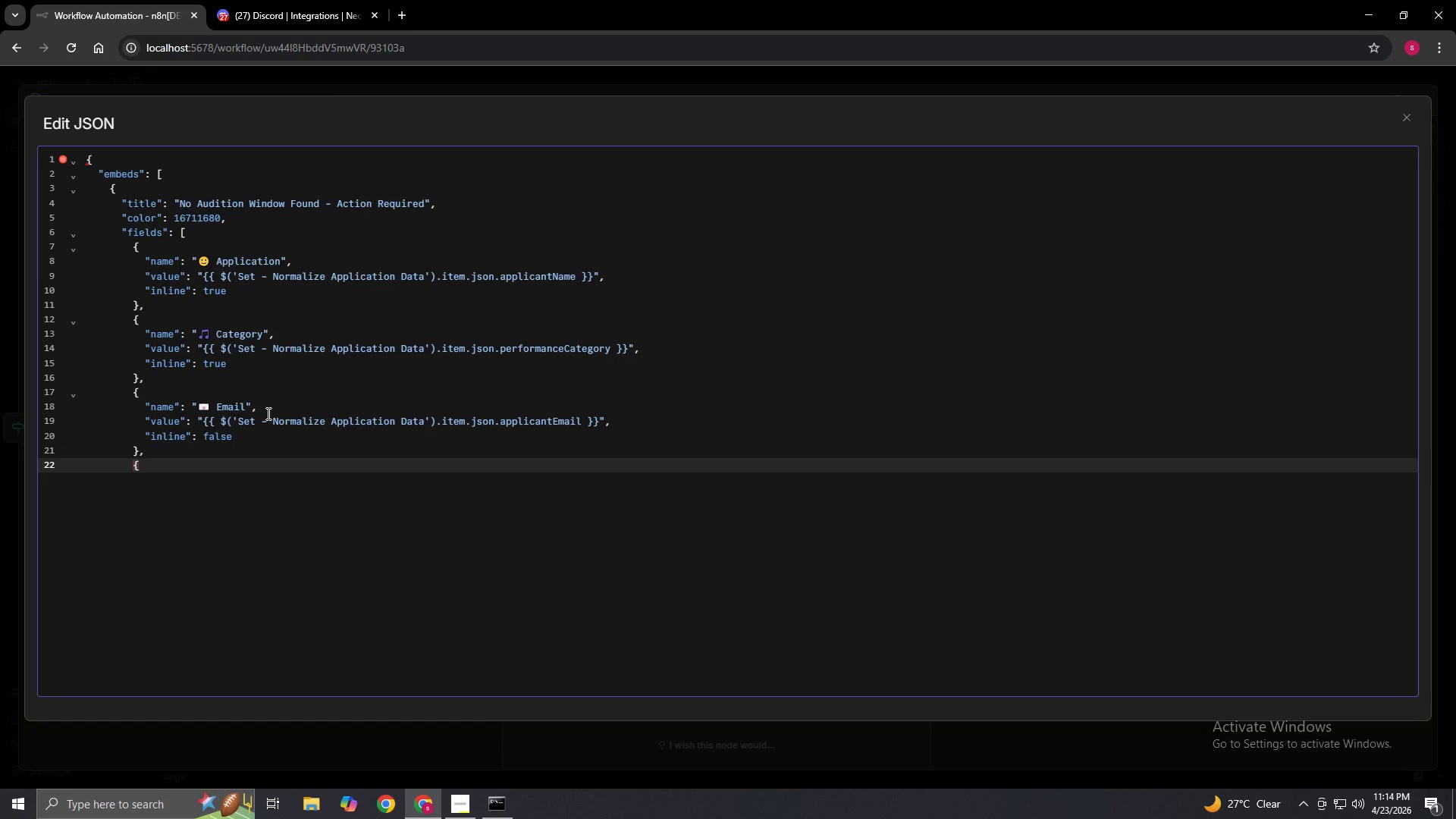 
key(Enter)
 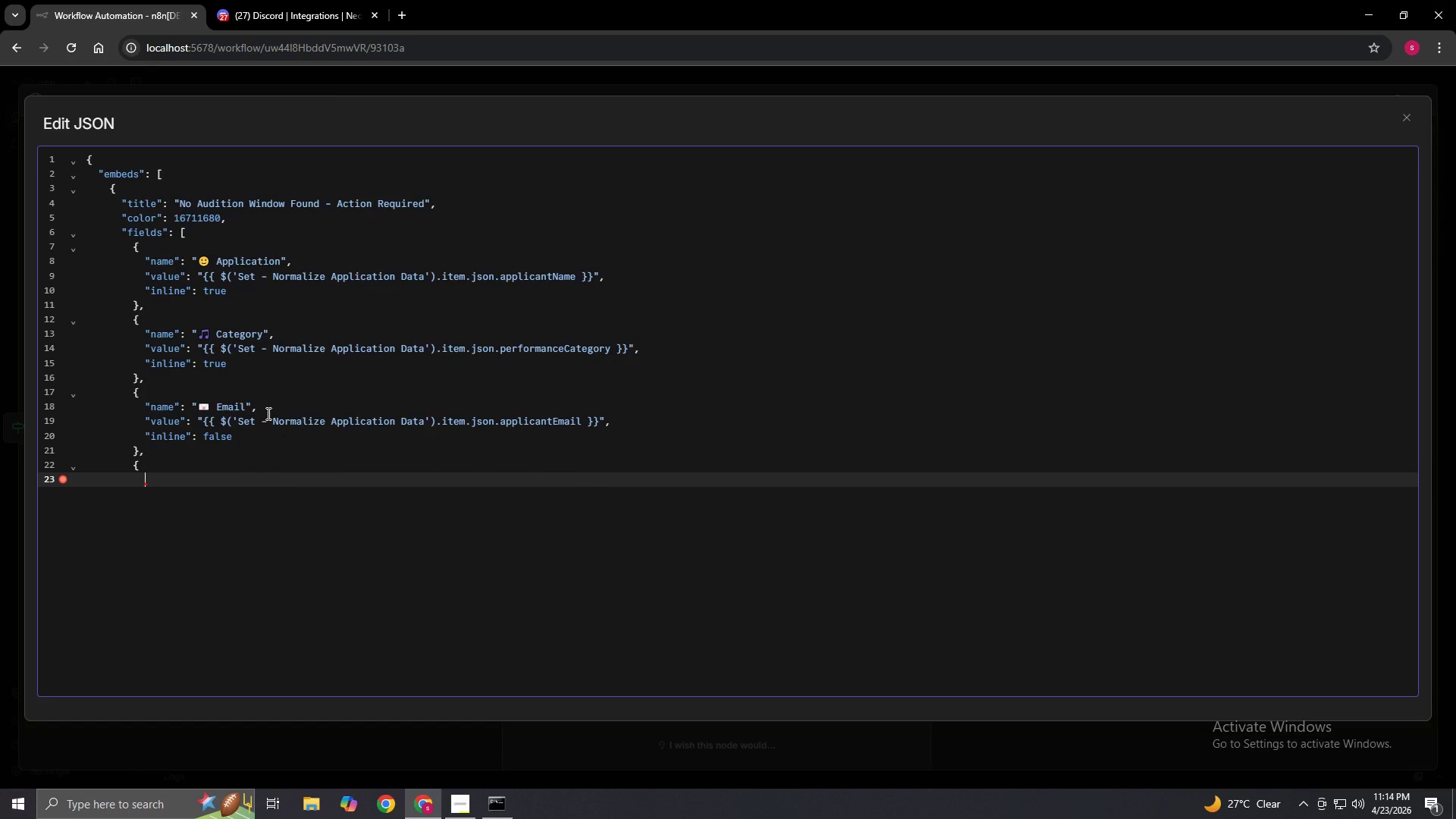 
type("name")
 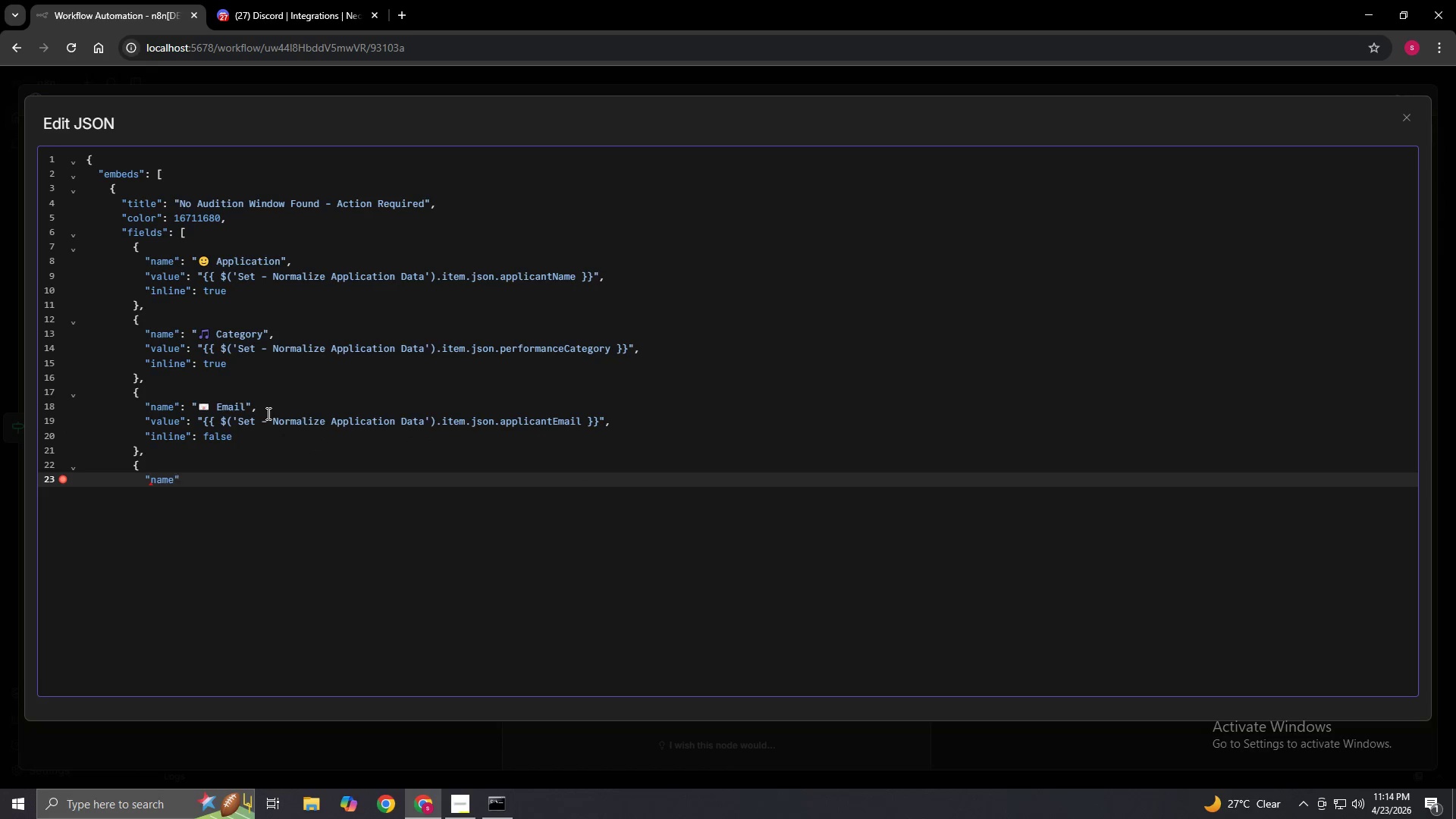 
wait(7.38)
 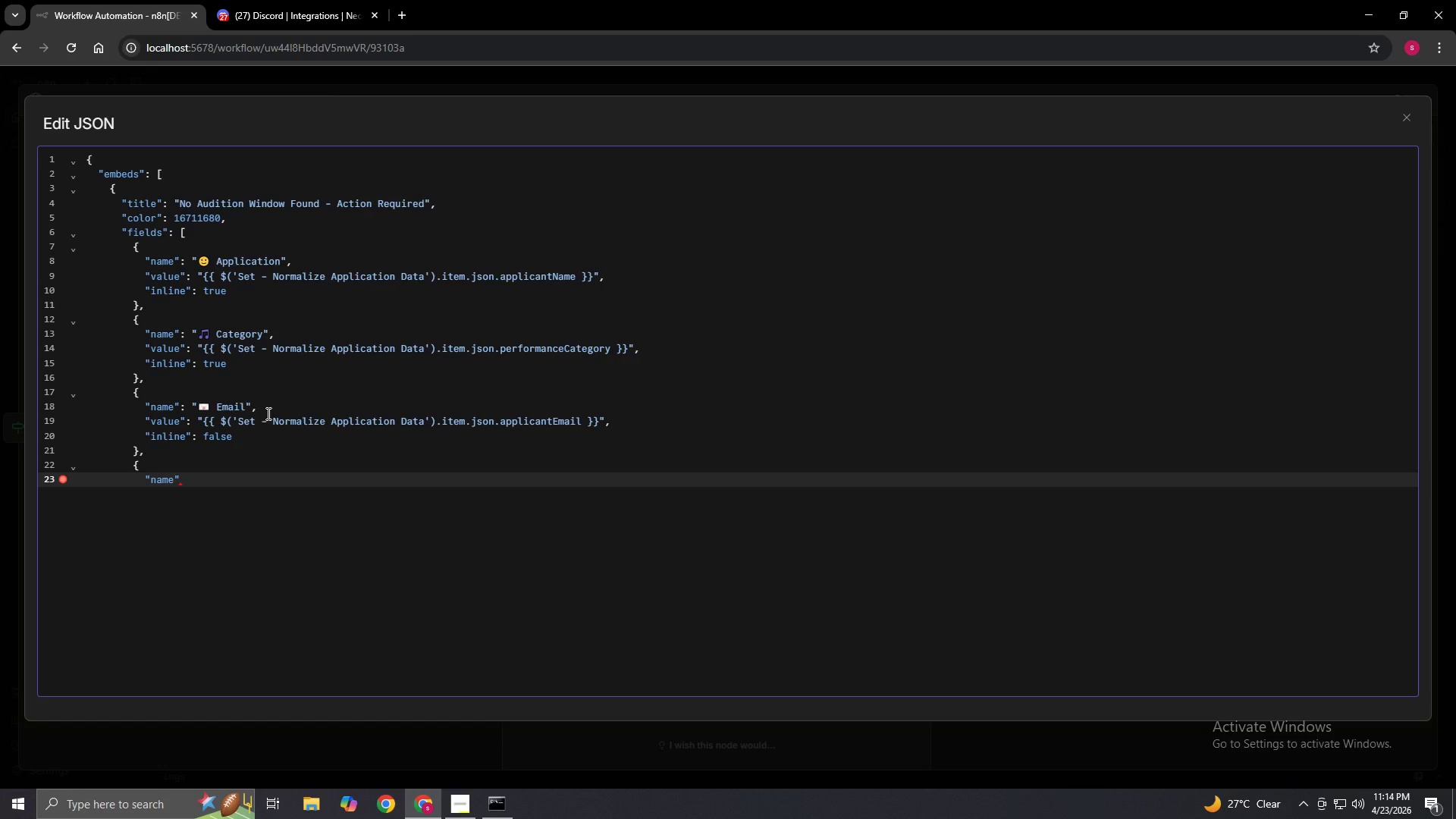 
type(: "Issue",)
 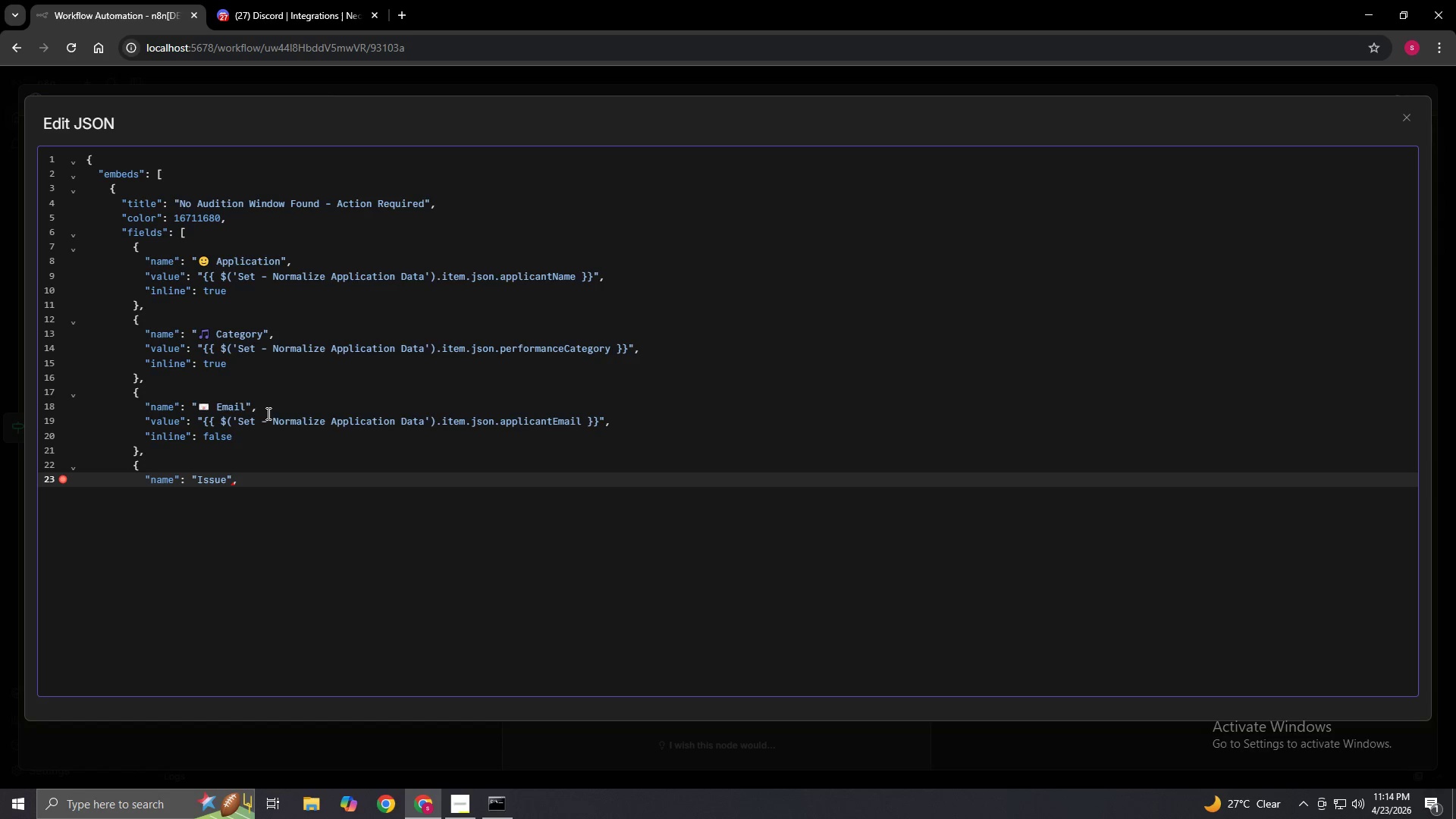 
left_click([196, 480])
 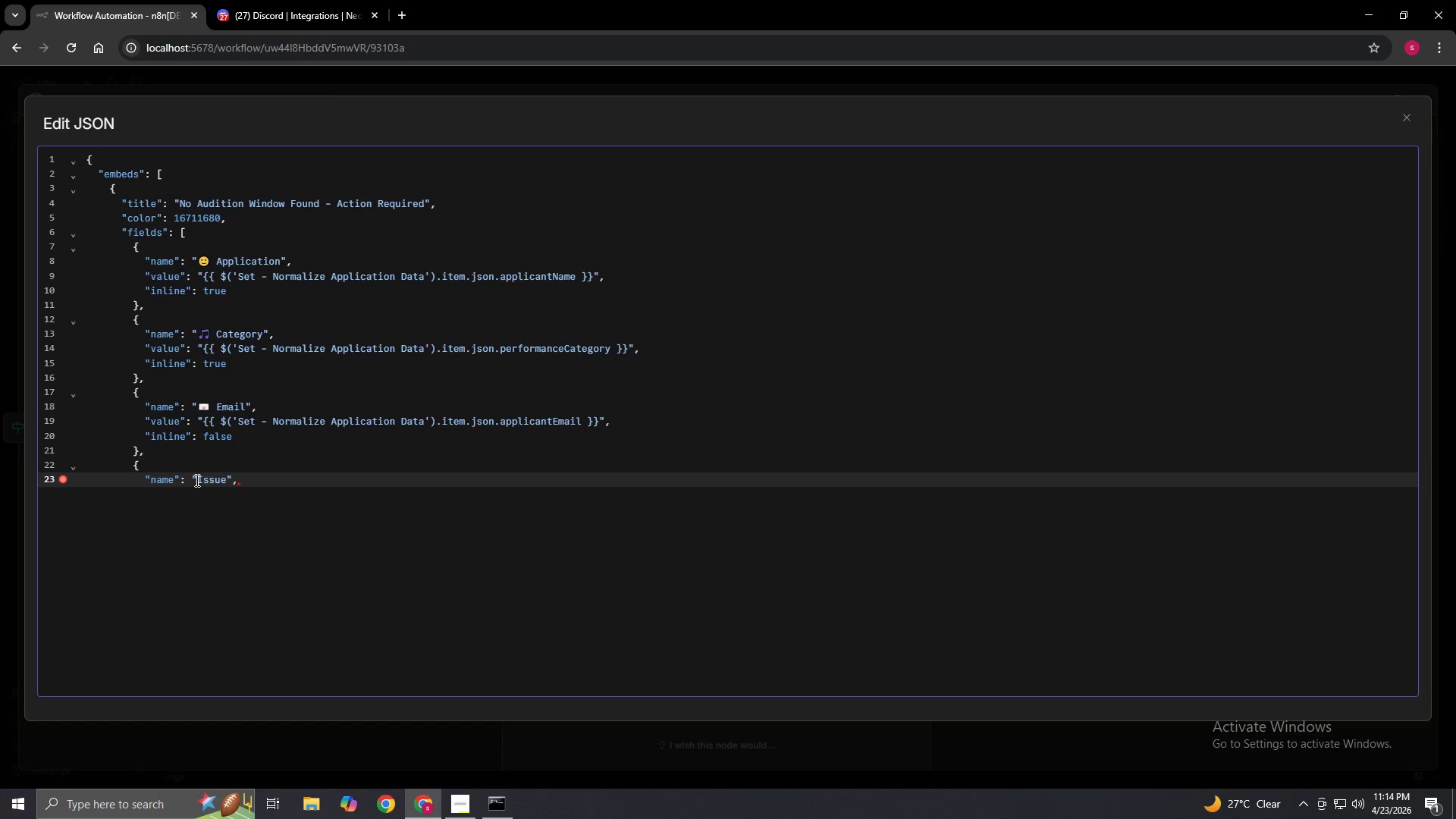 
right_click([196, 480])
 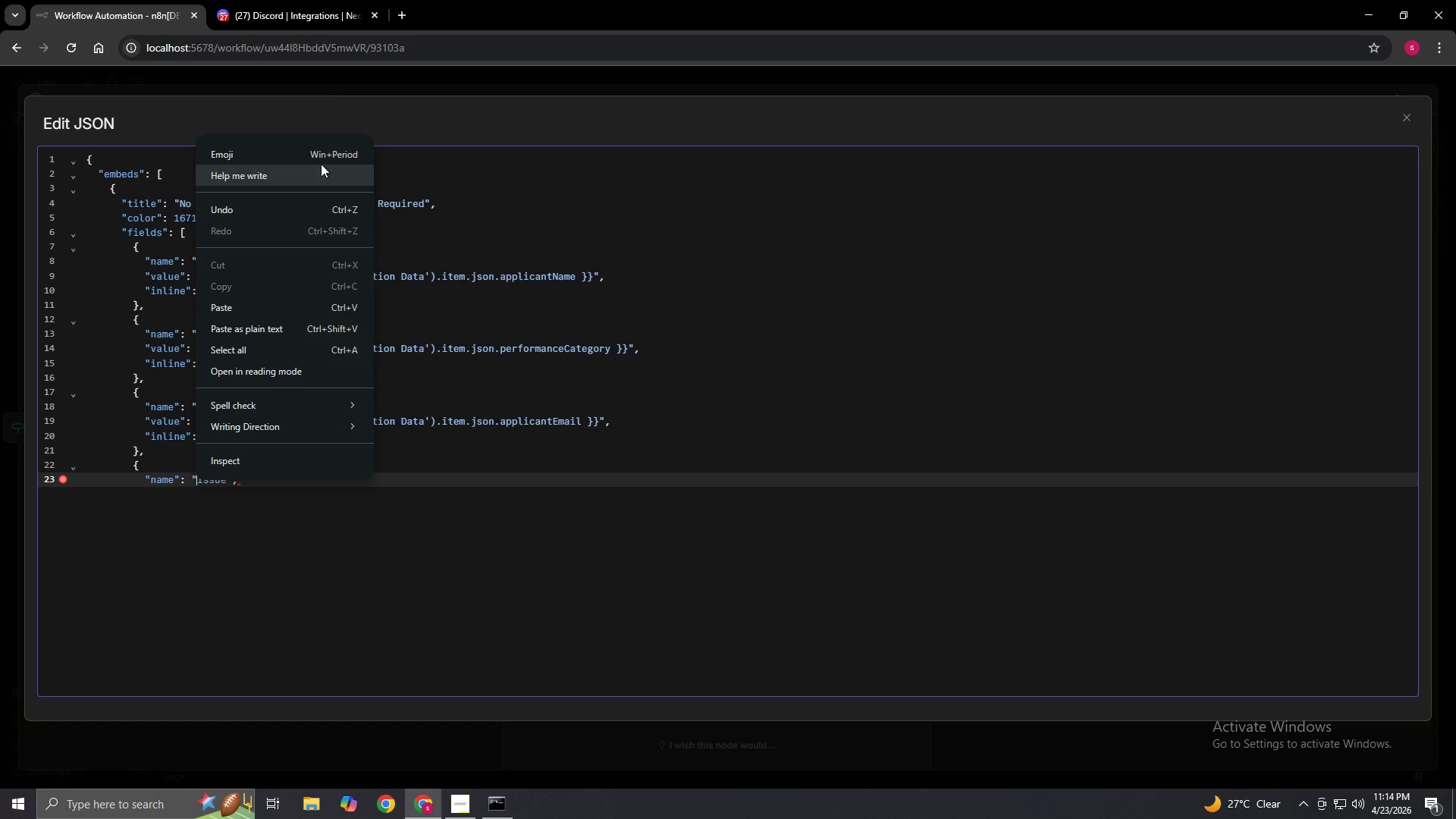 
left_click([327, 151])
 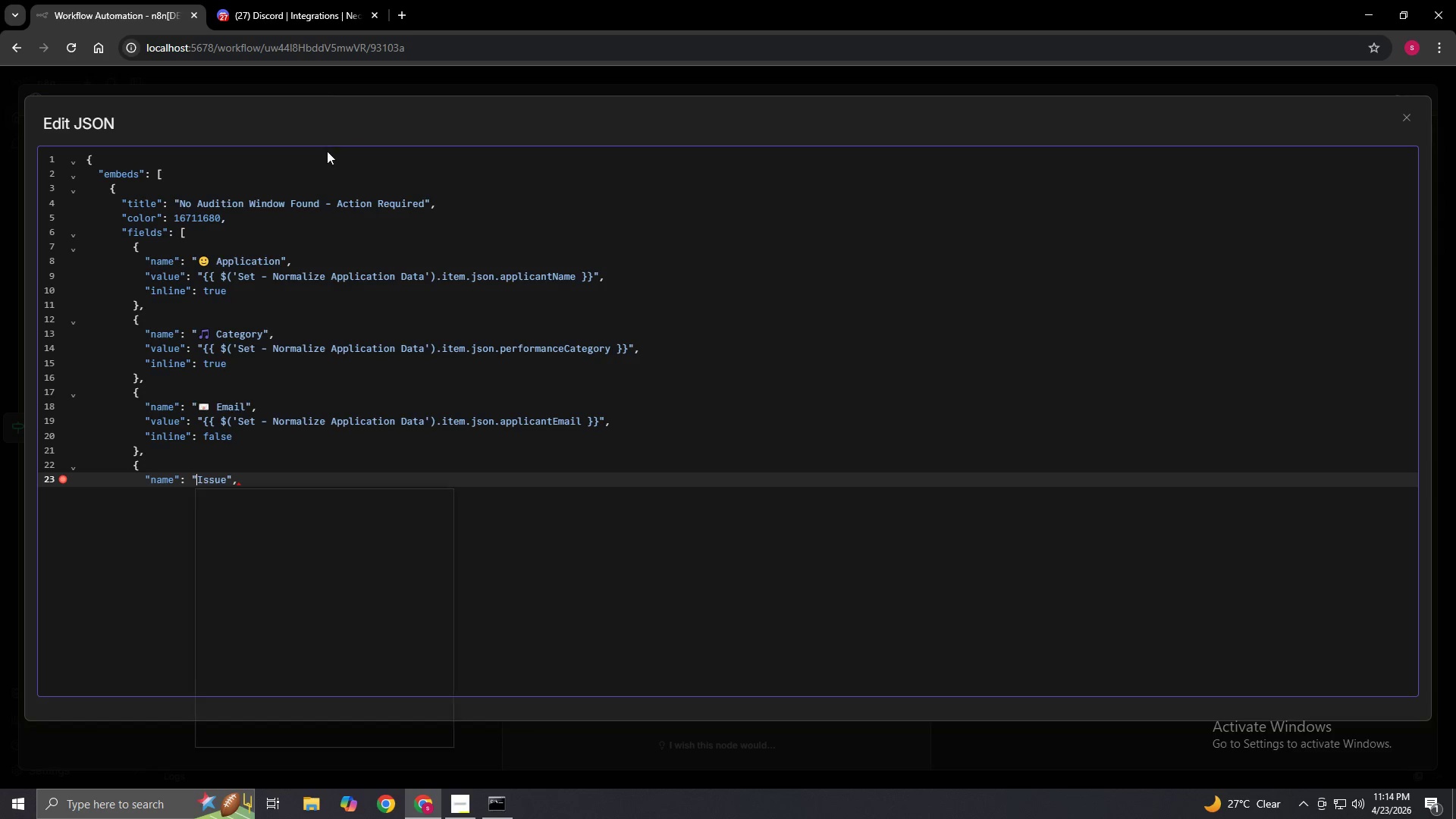 
key(Meta+Period)
 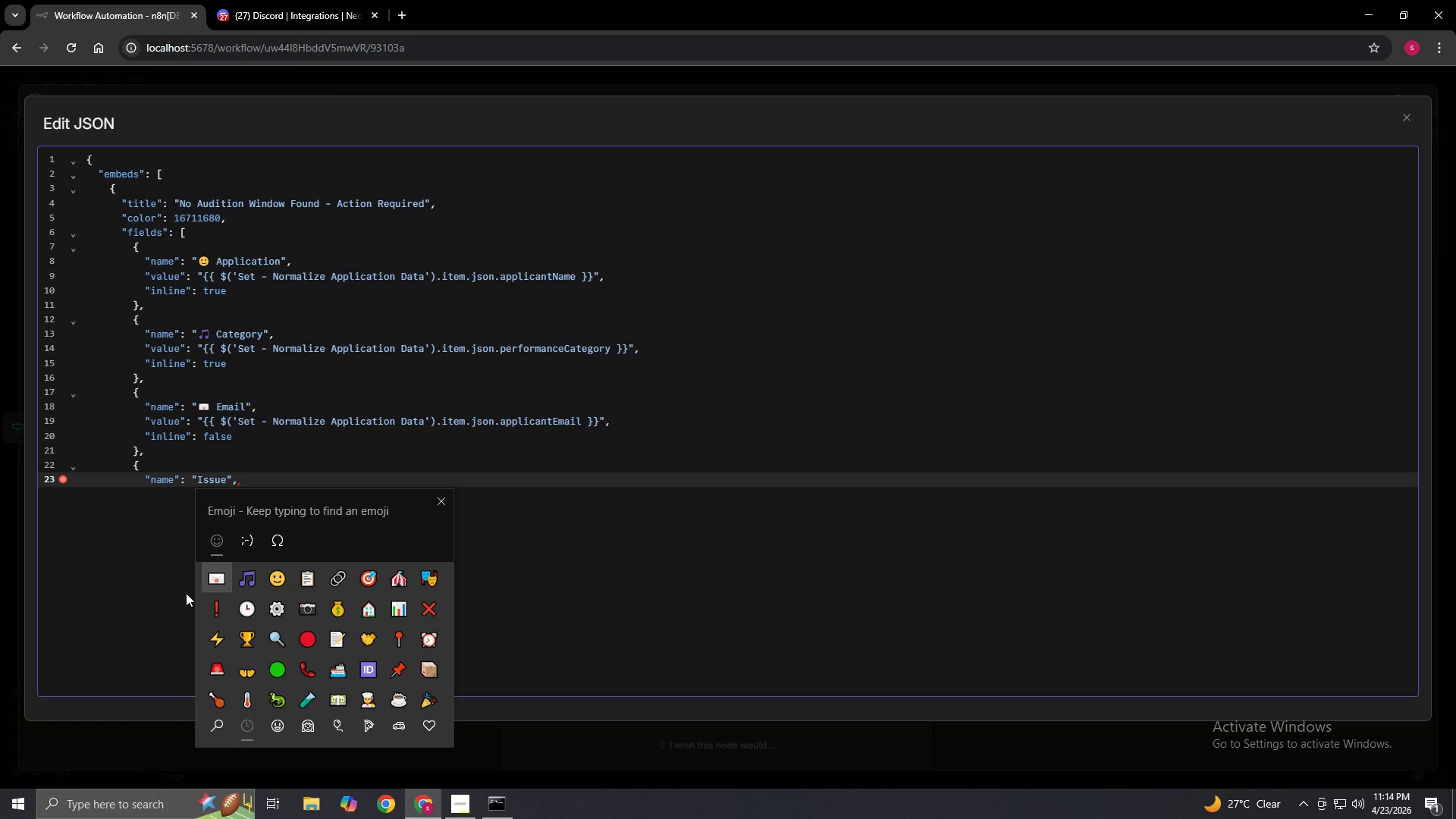 
key(Meta+MetaLeft)
 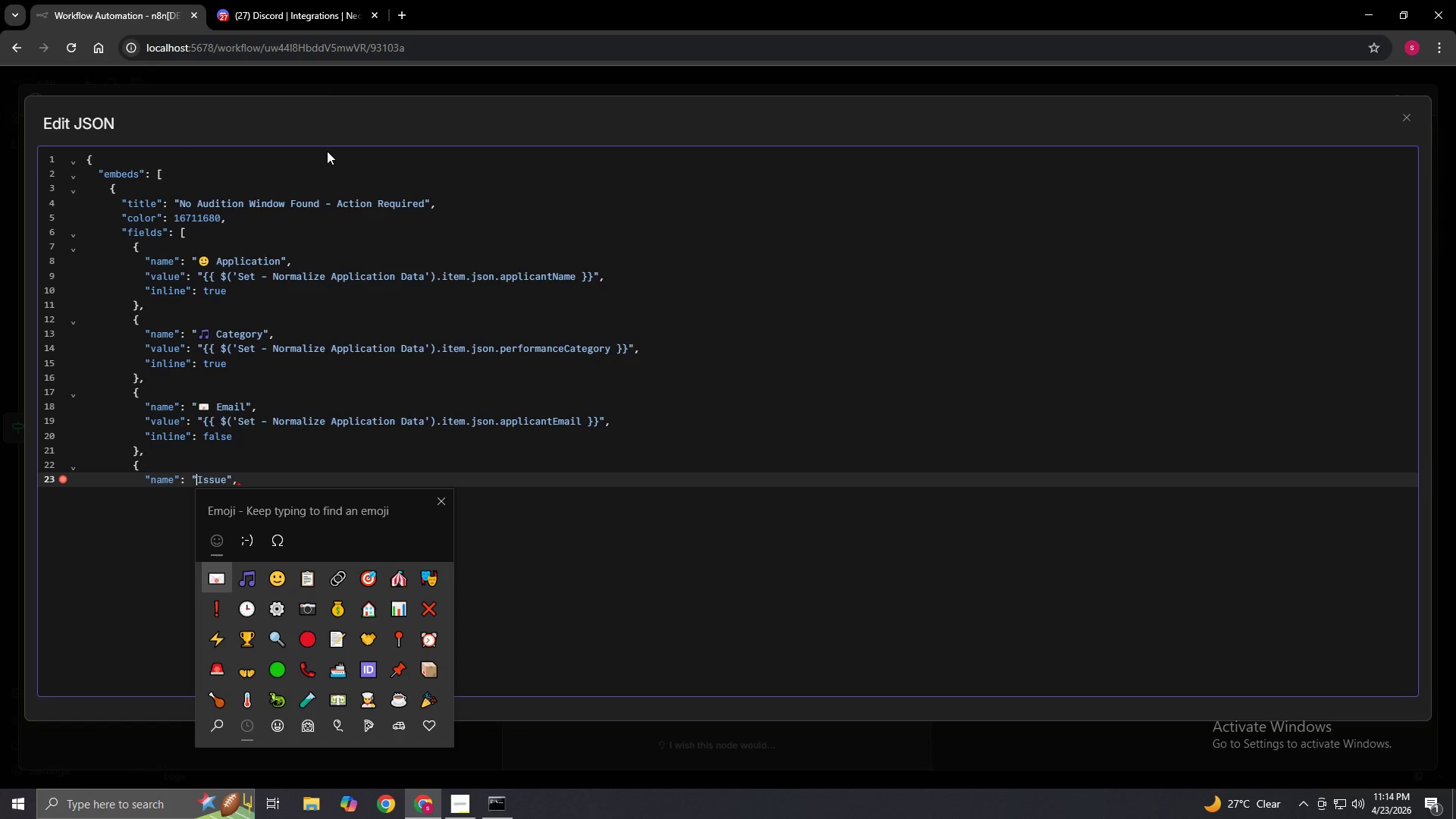 
left_click([213, 603])
 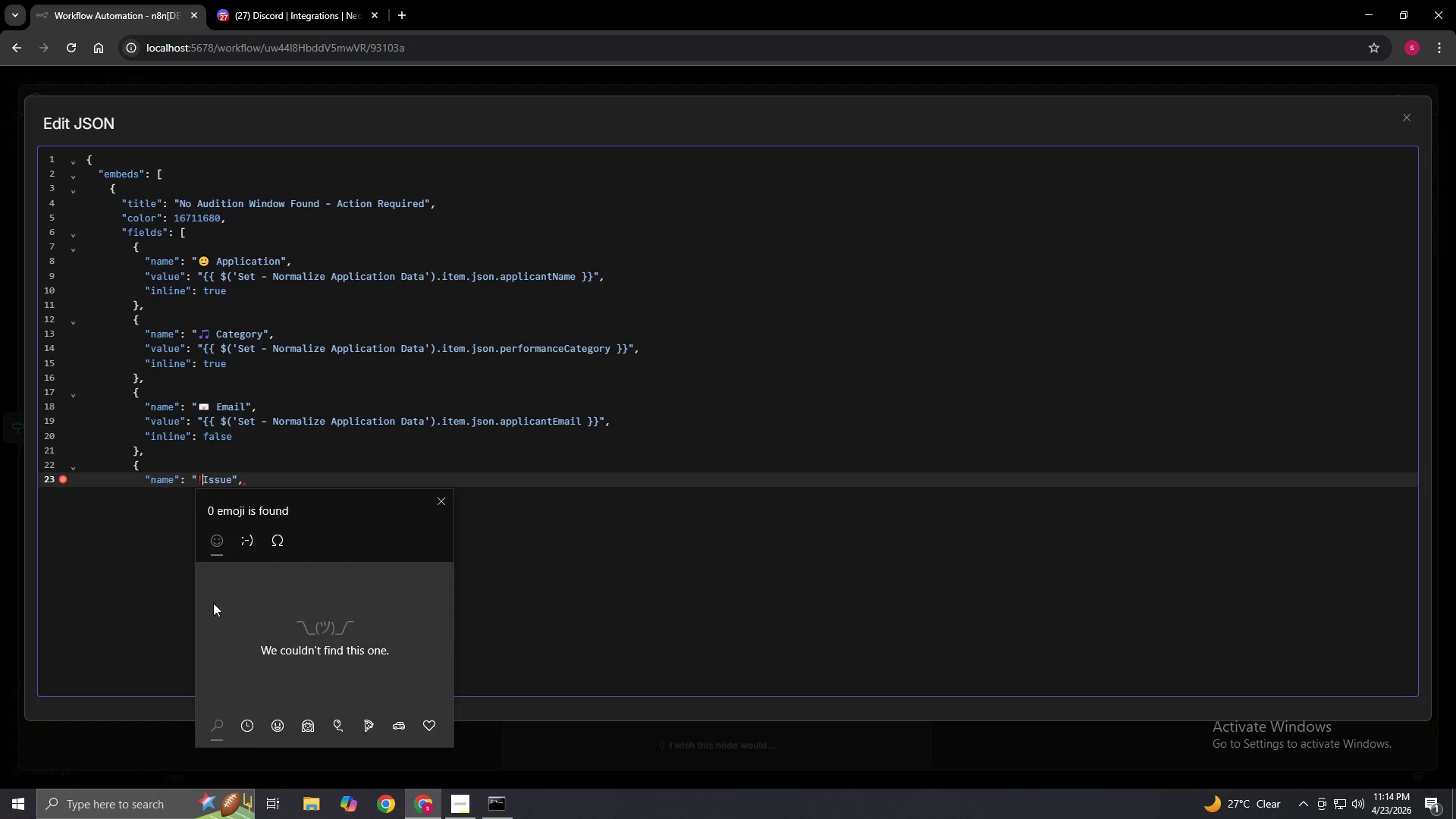 
key(Space)
 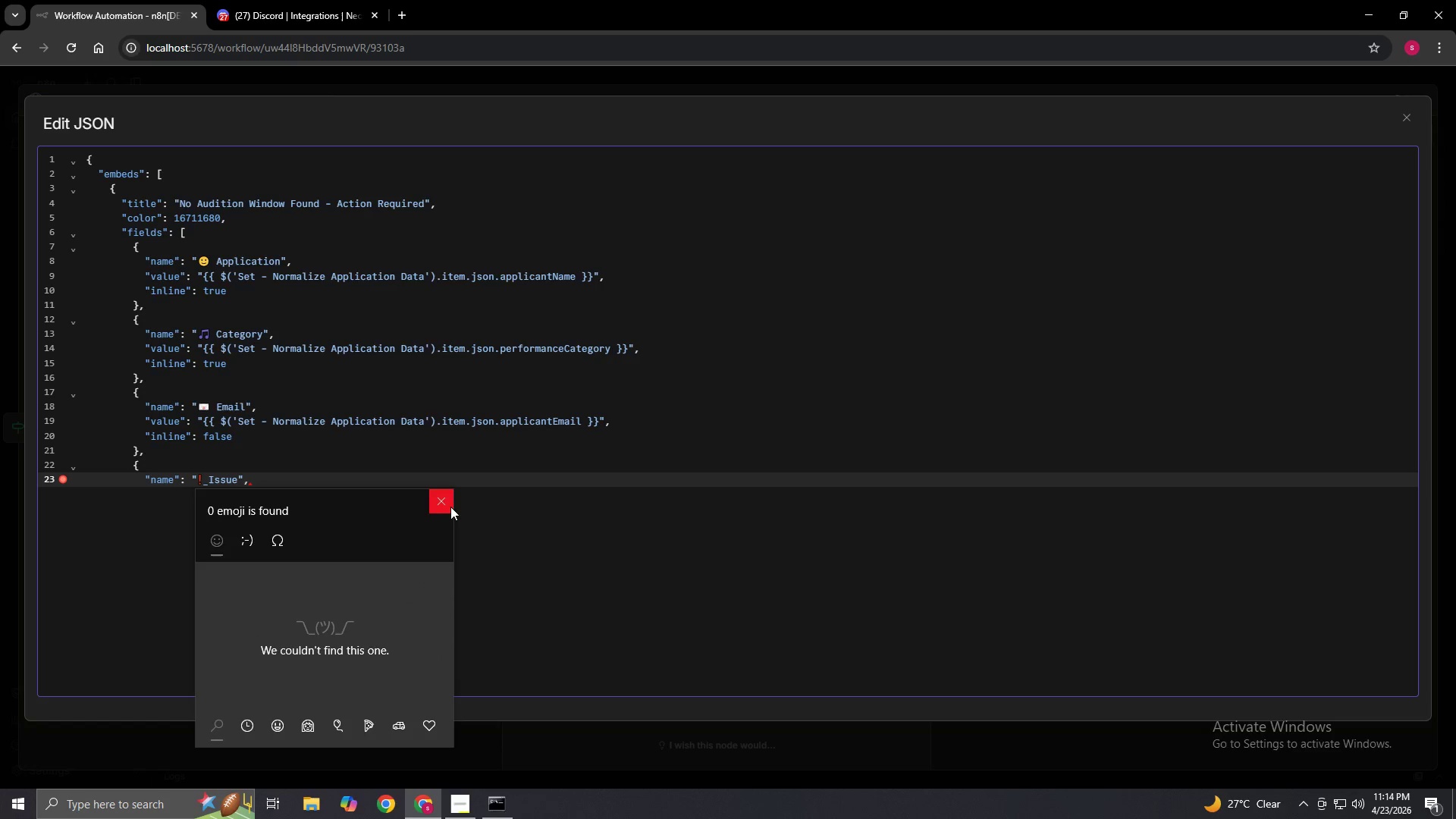 
left_click([444, 506])
 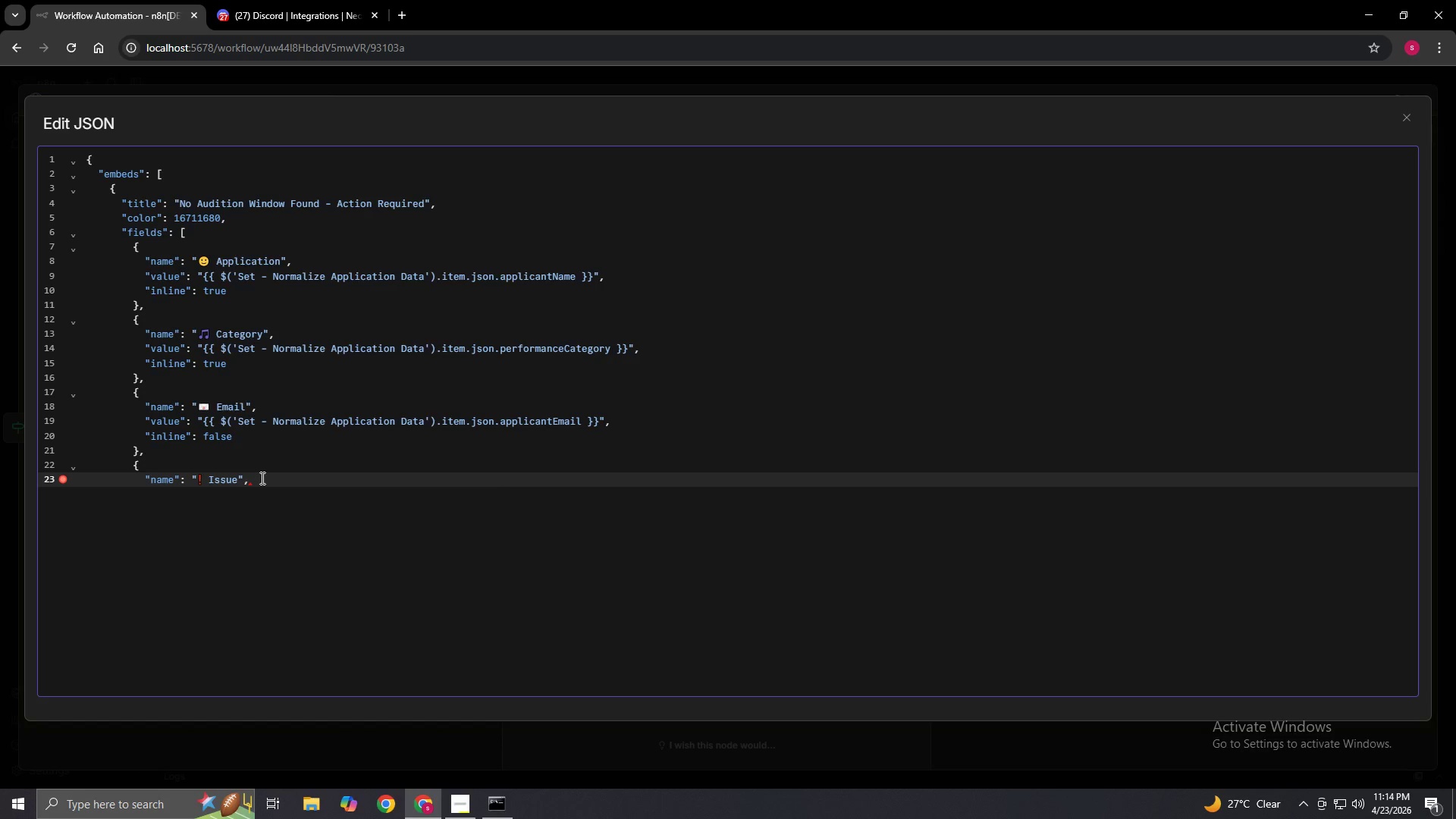 
key(Enter)
 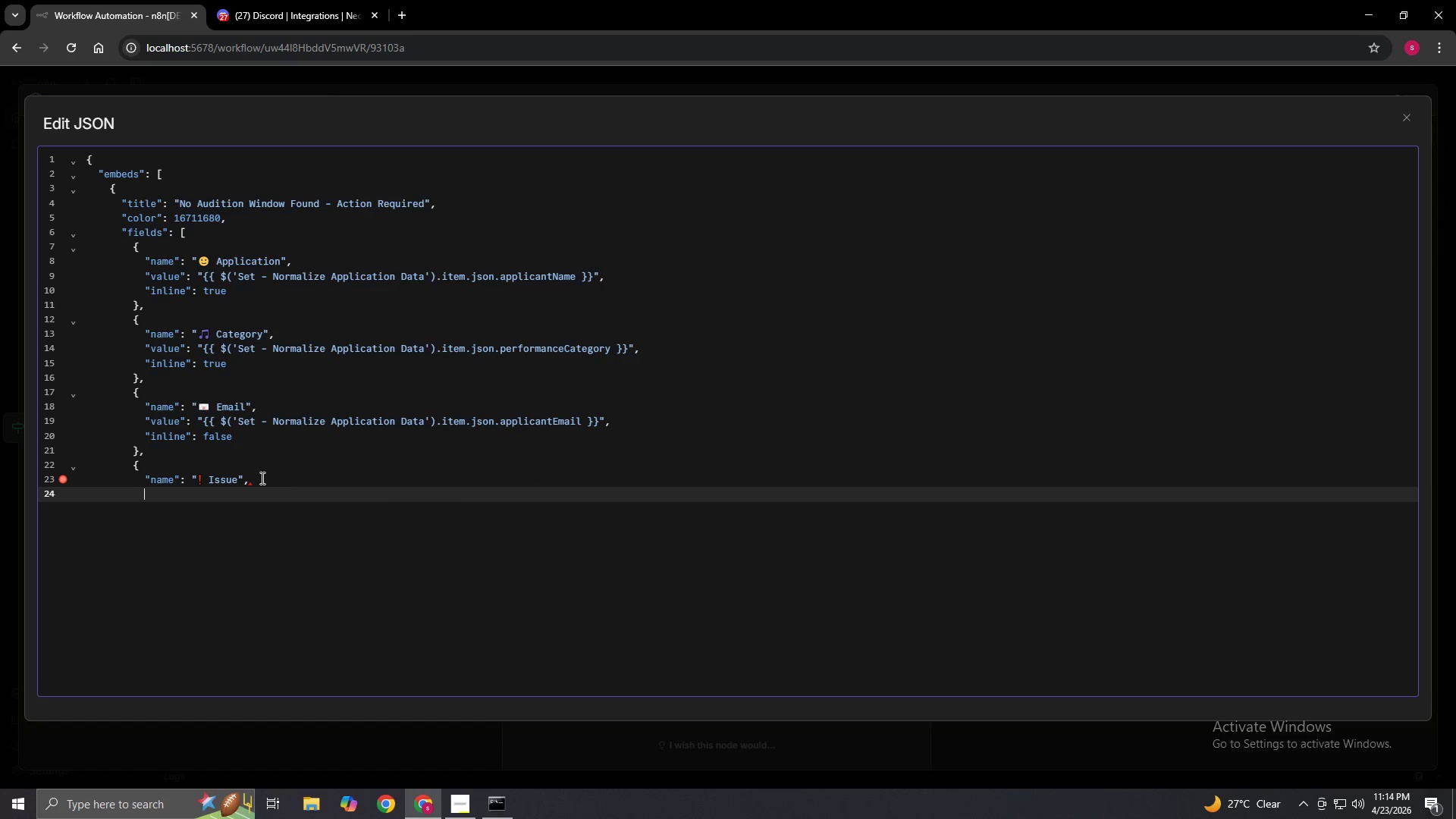 
type("value": "No Audition Wundow)
 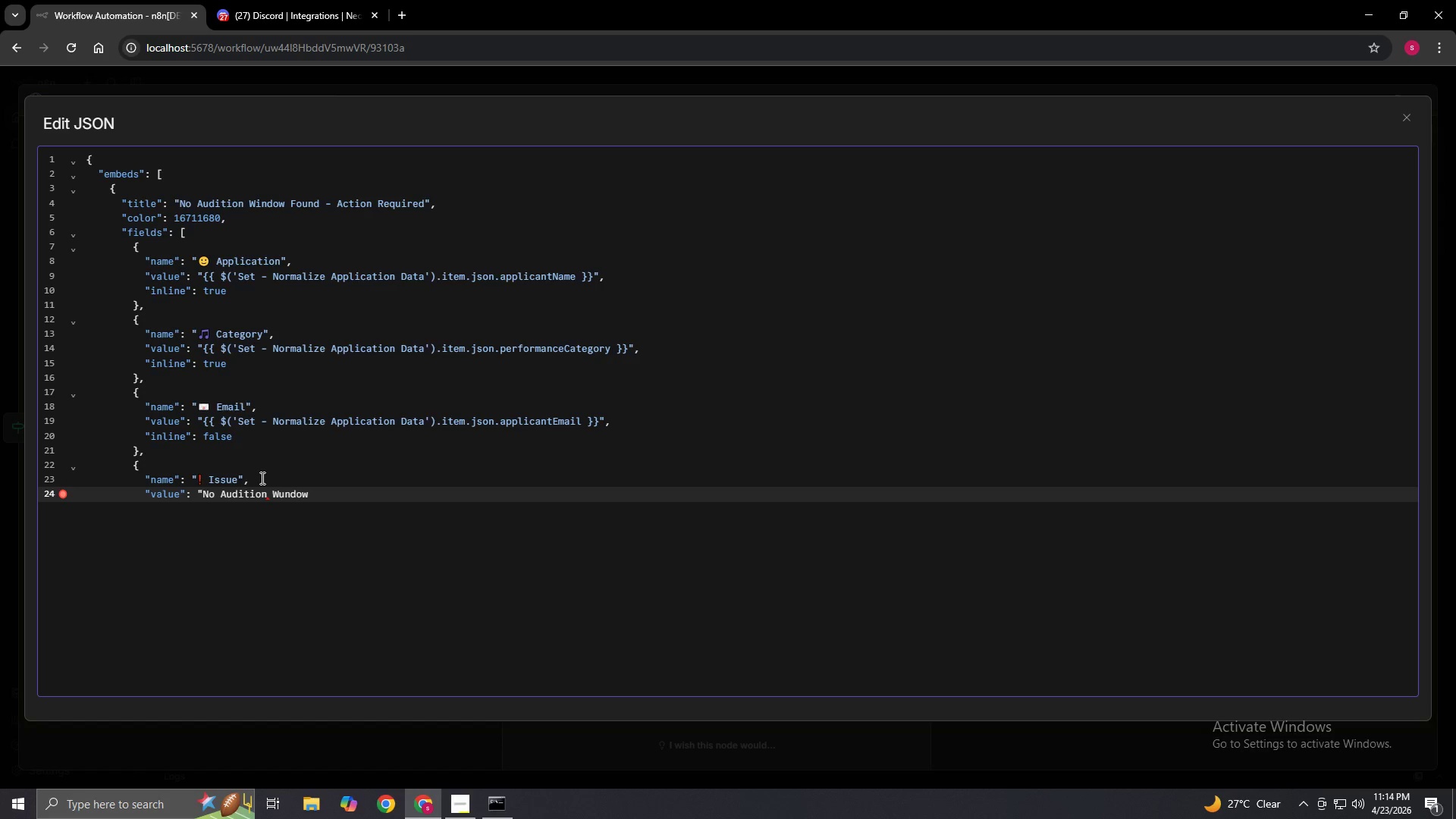 
key(ArrowLeft)
 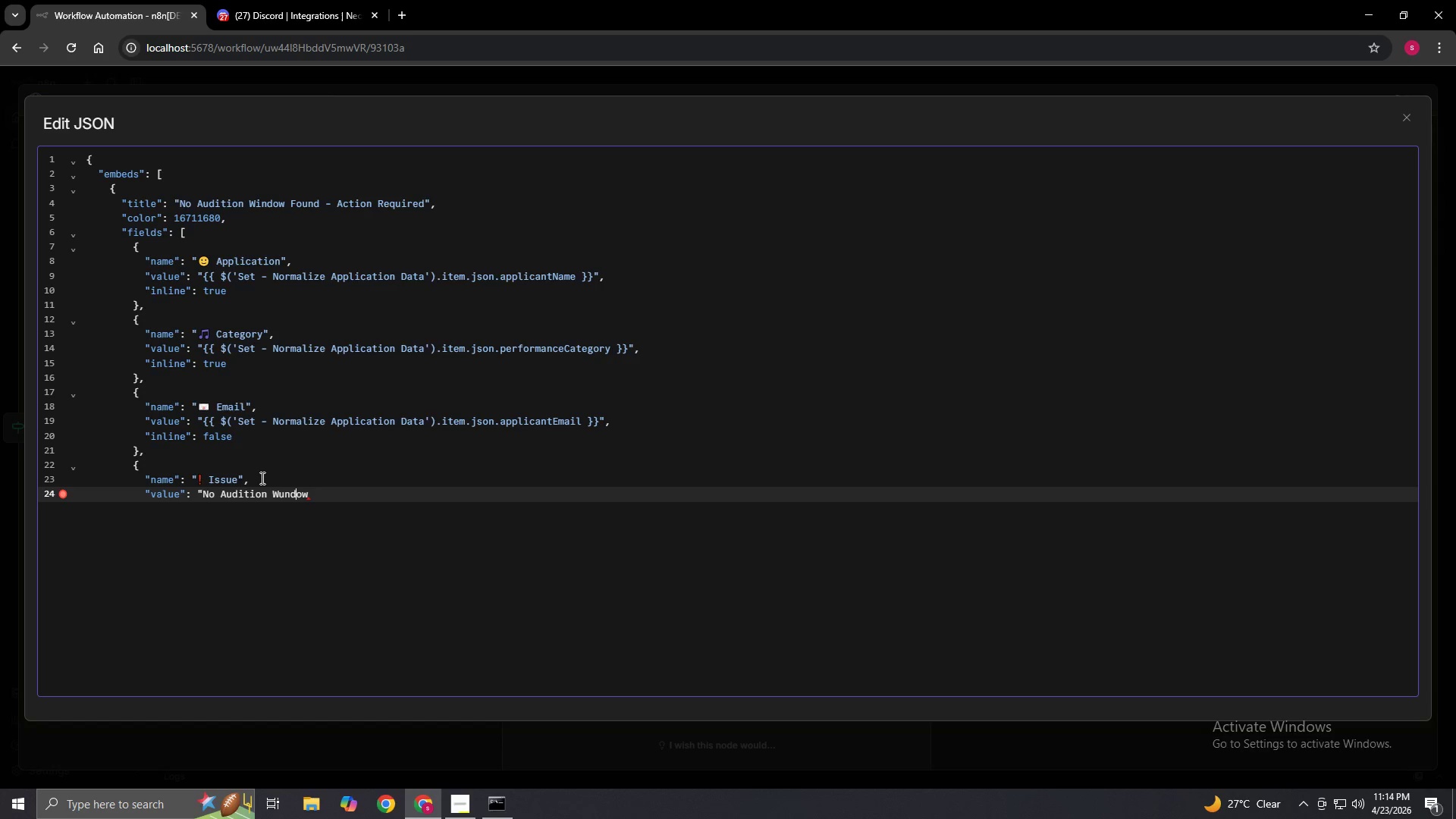 
key(ArrowLeft)
 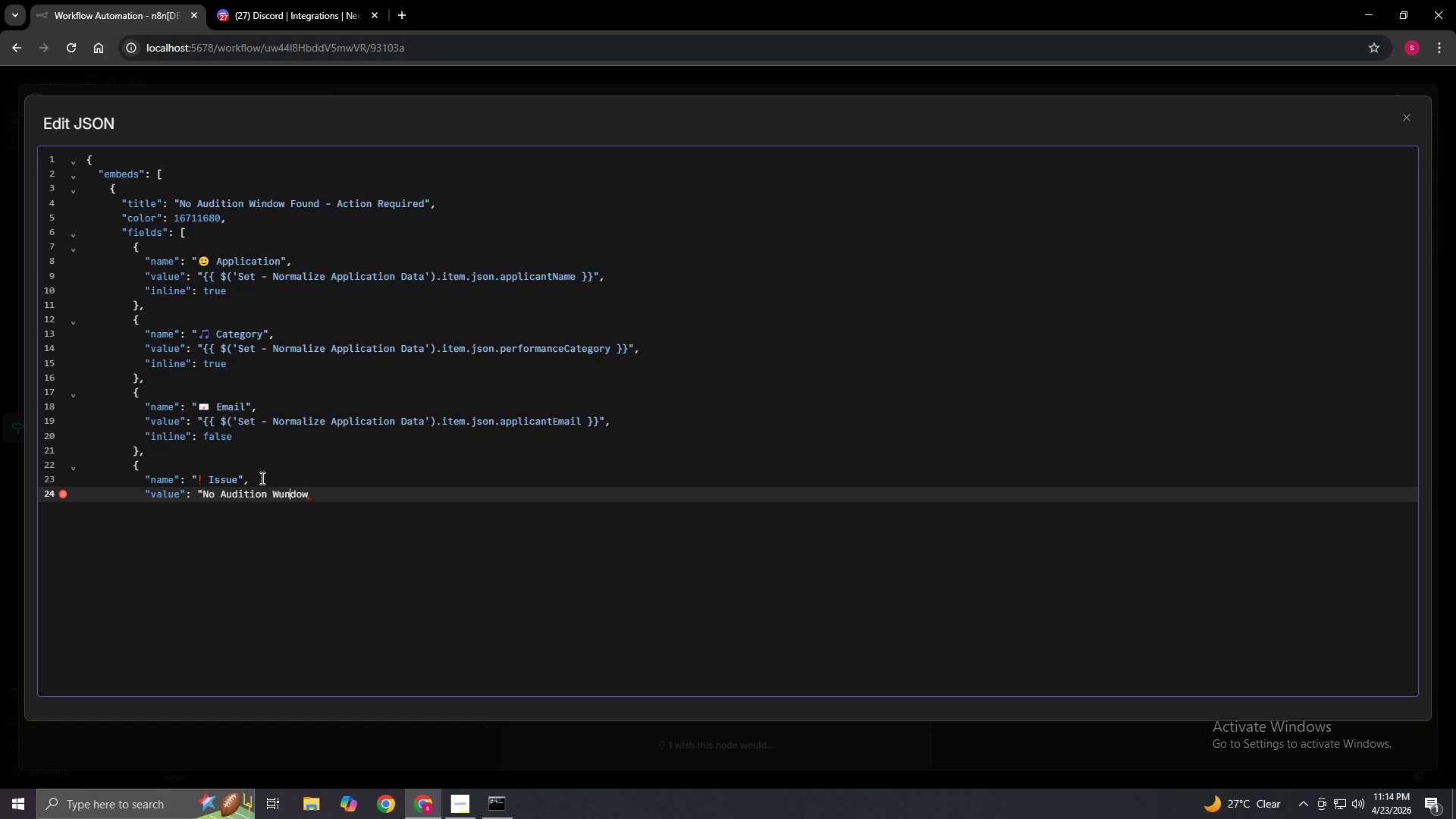 
key(ArrowLeft)
 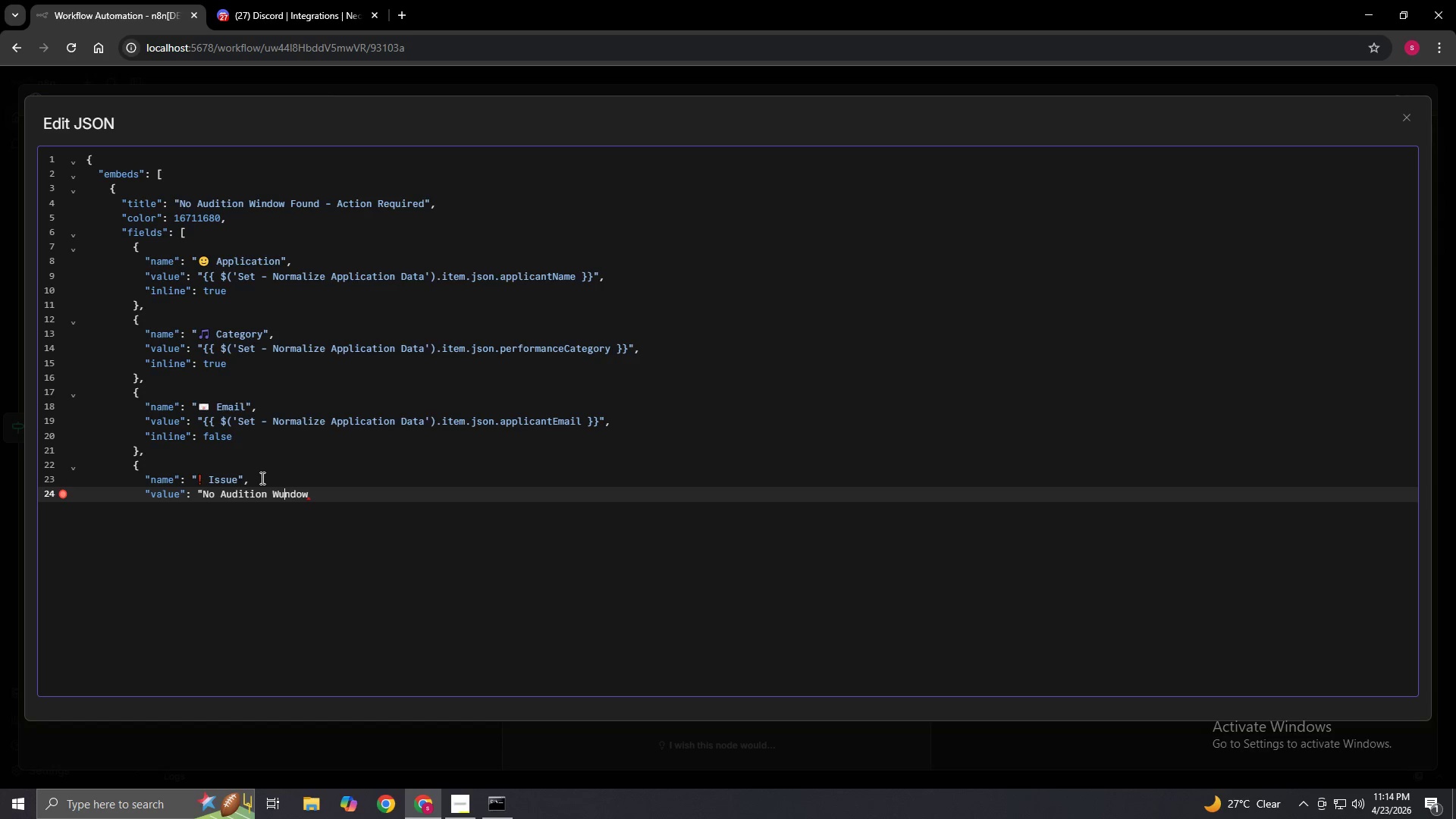 
key(ArrowLeft)
 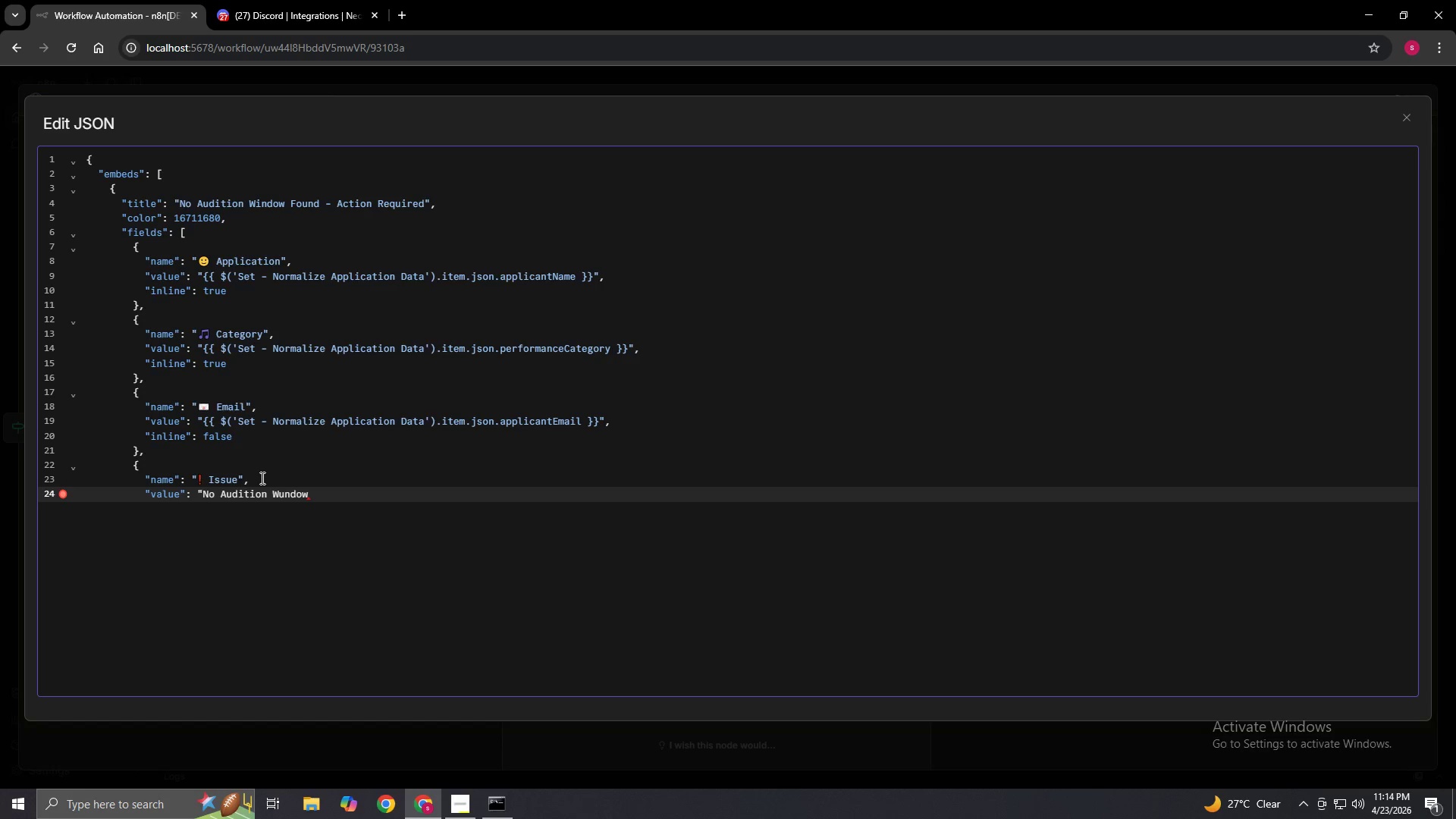 
key(Backspace)
 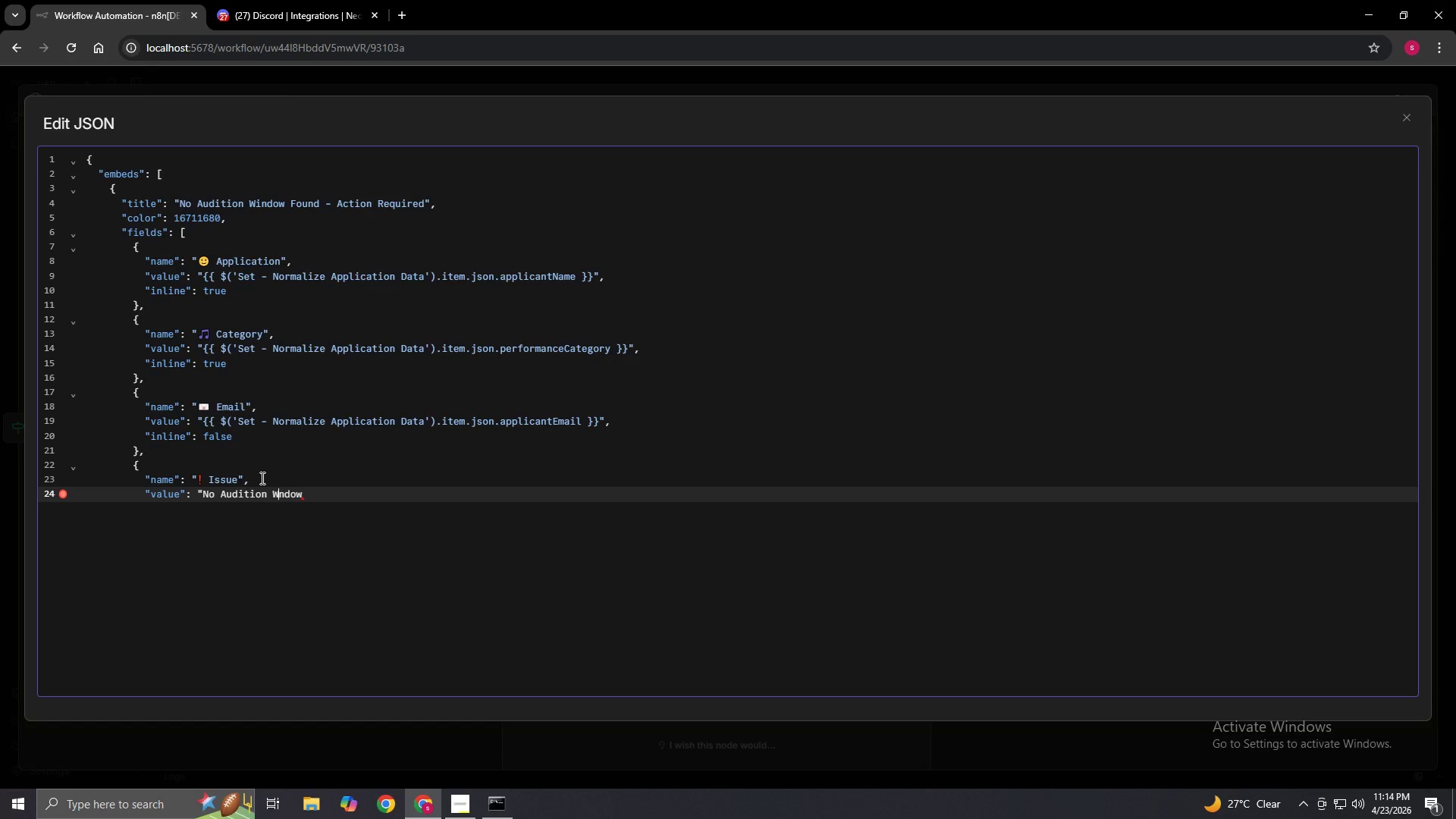 
key(I)
 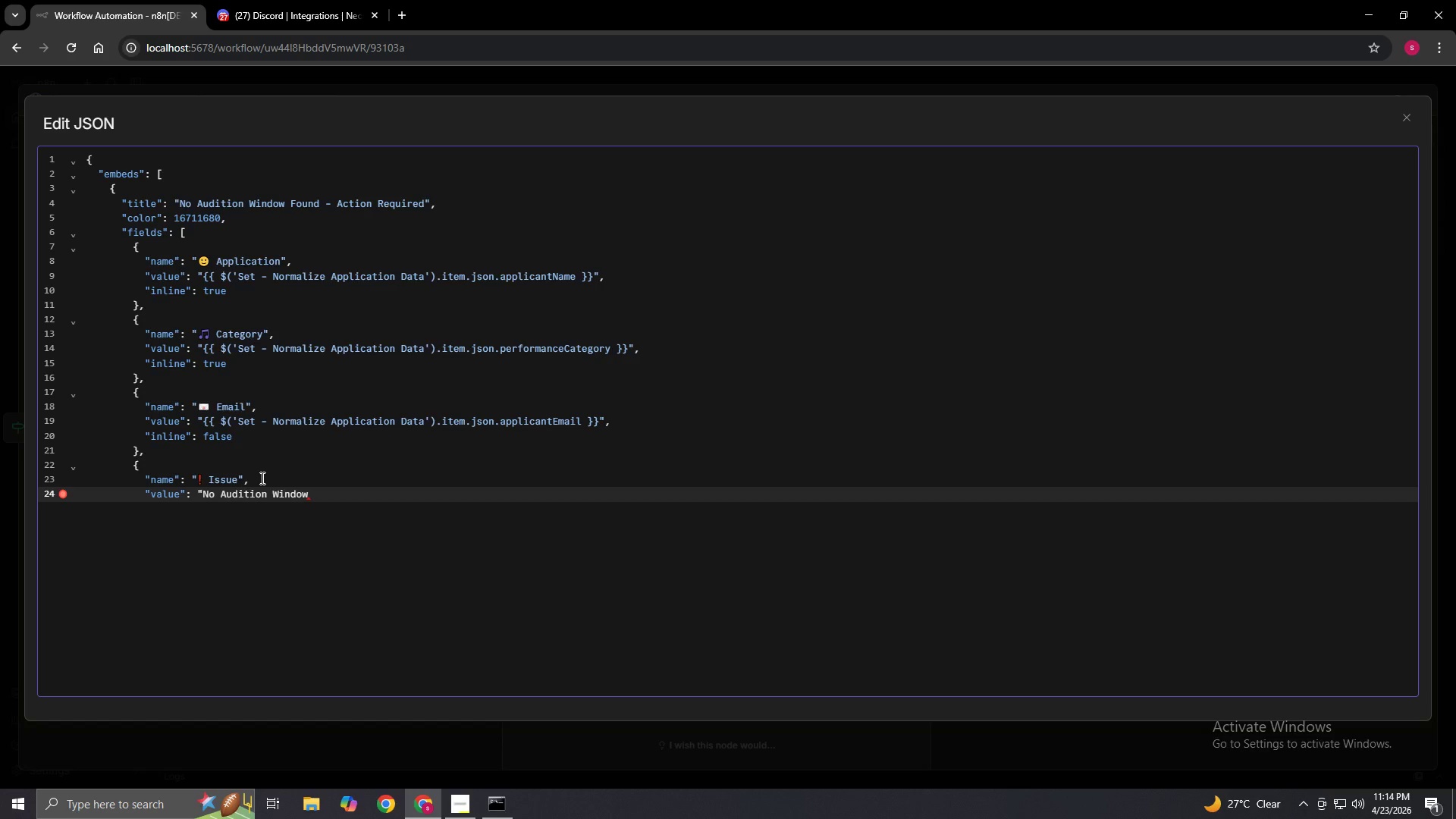 
key(ArrowRight)
 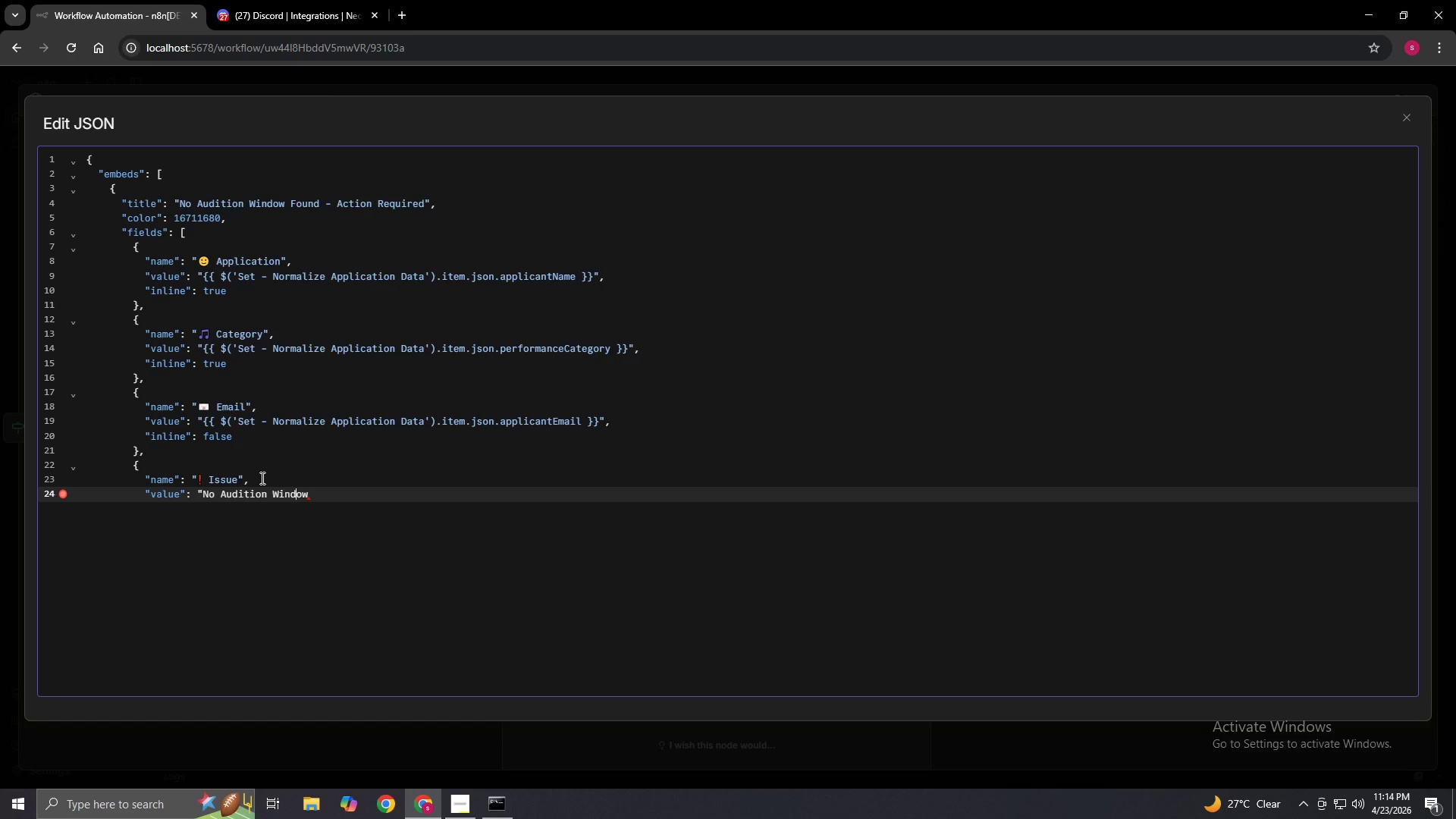 
key(ArrowRight)
 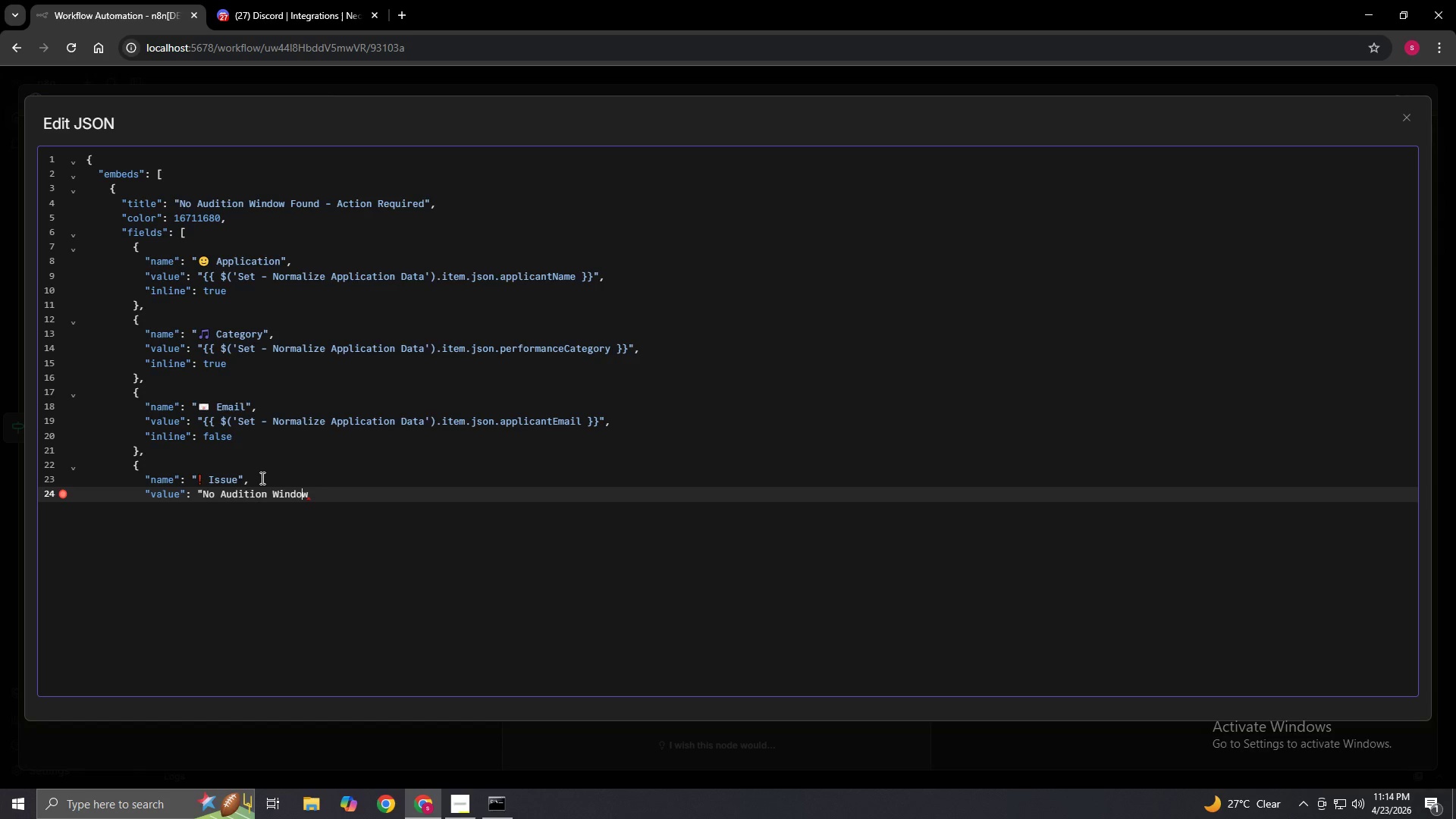 
key(ArrowRight)
 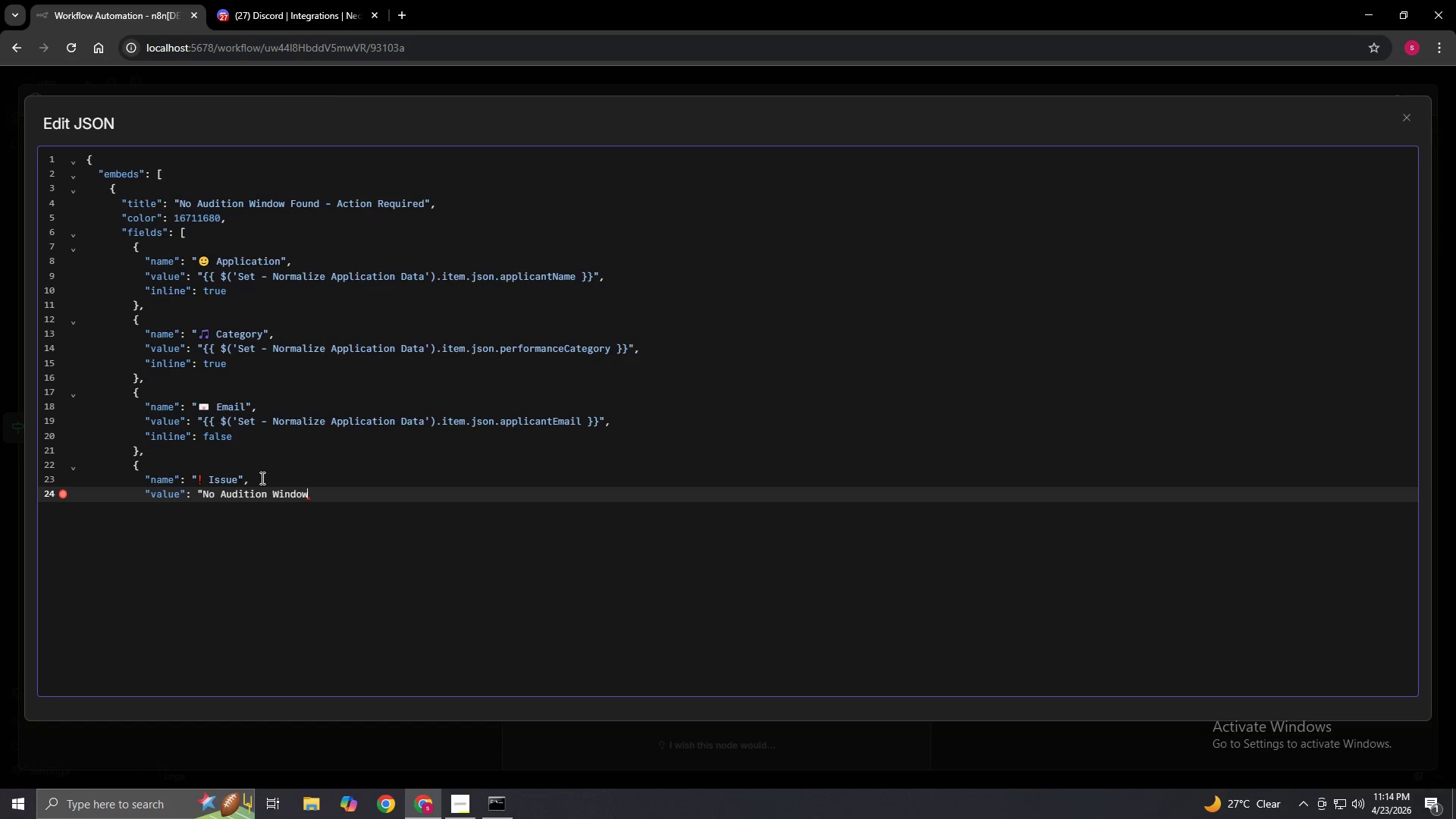 
key(ArrowRight)
 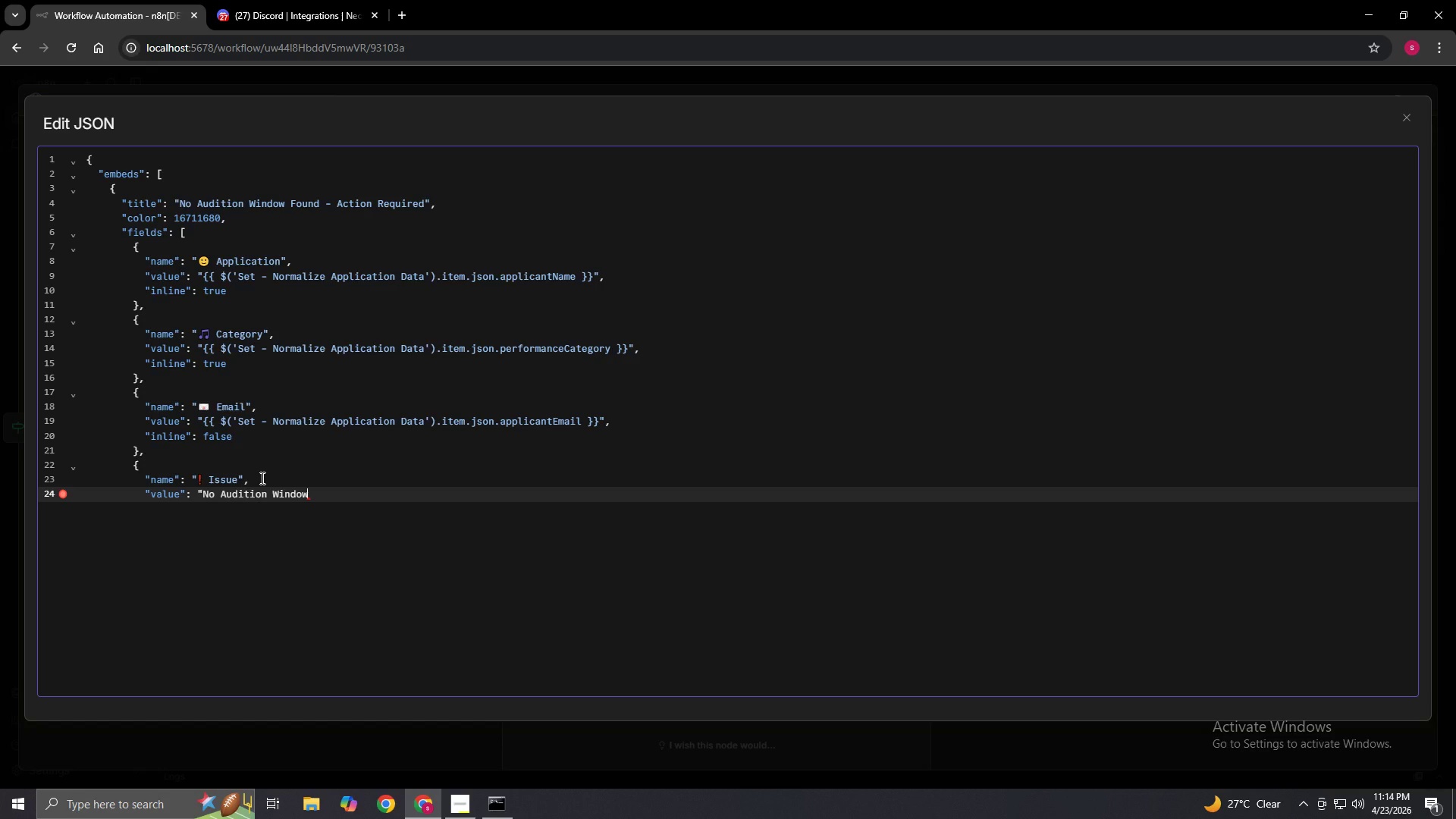 
type( Event)
 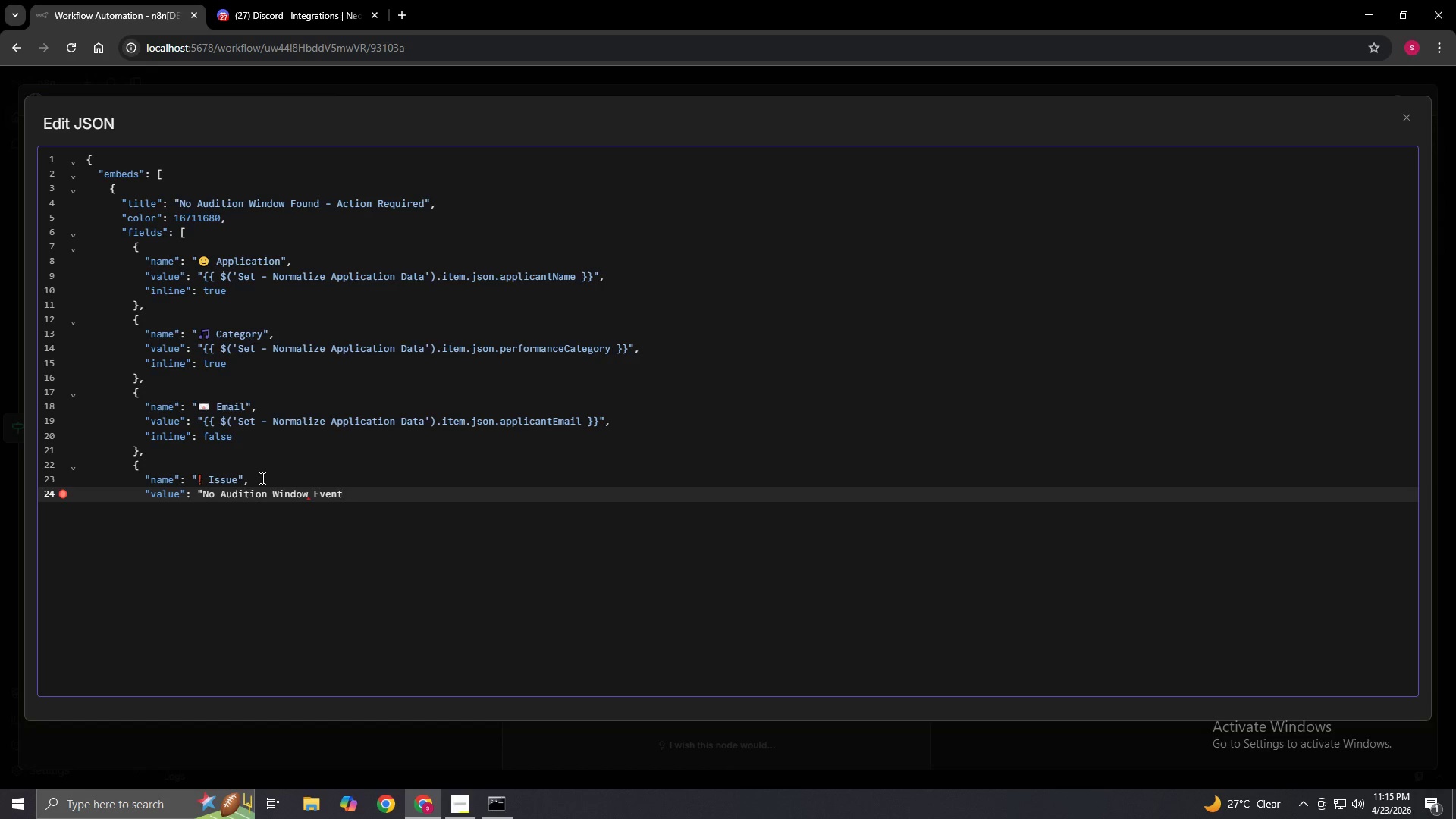 
key(ArrowLeft)
 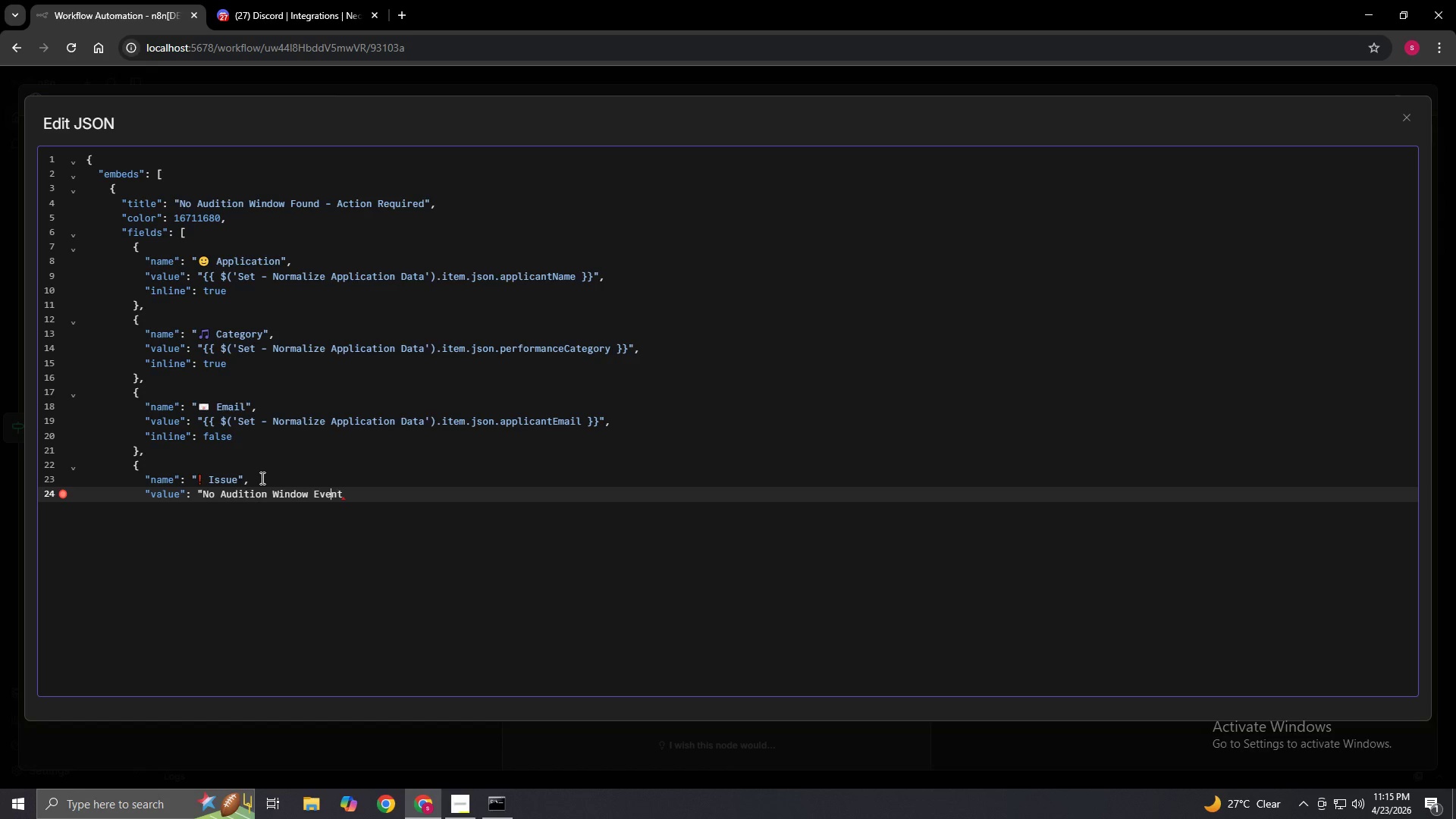 
key(ArrowLeft)
 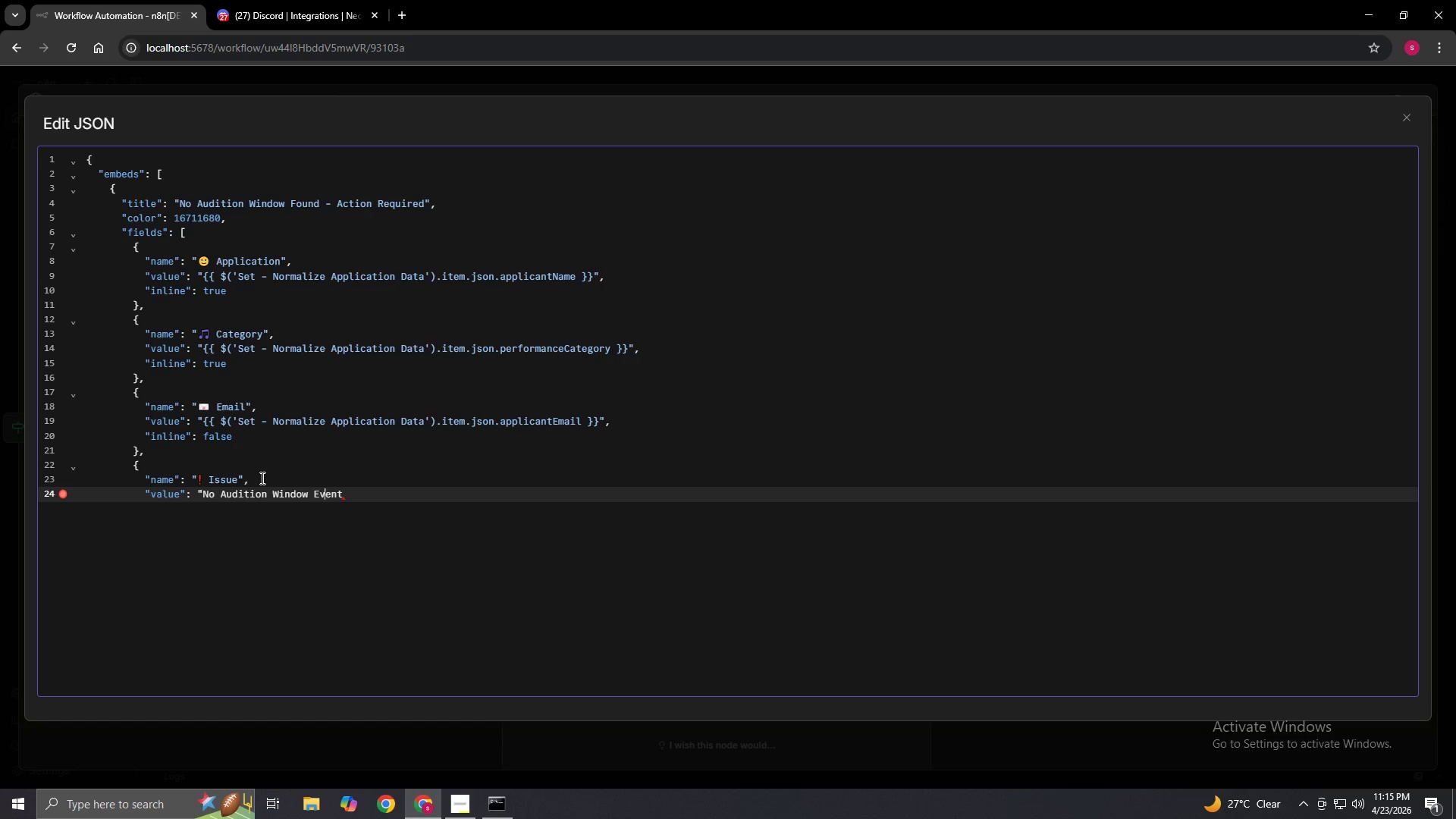 
key(ArrowLeft)
 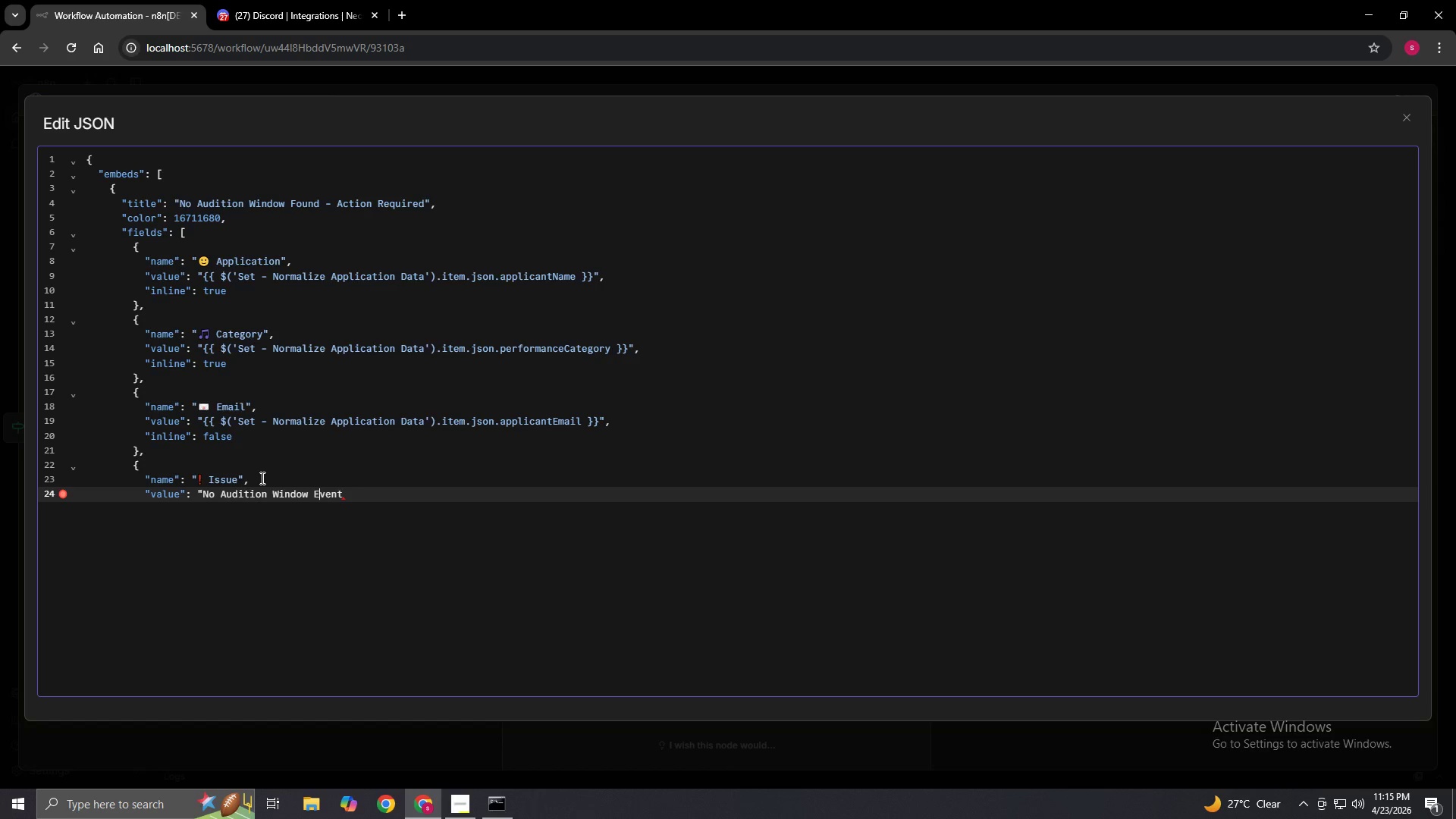 
key(ArrowLeft)
 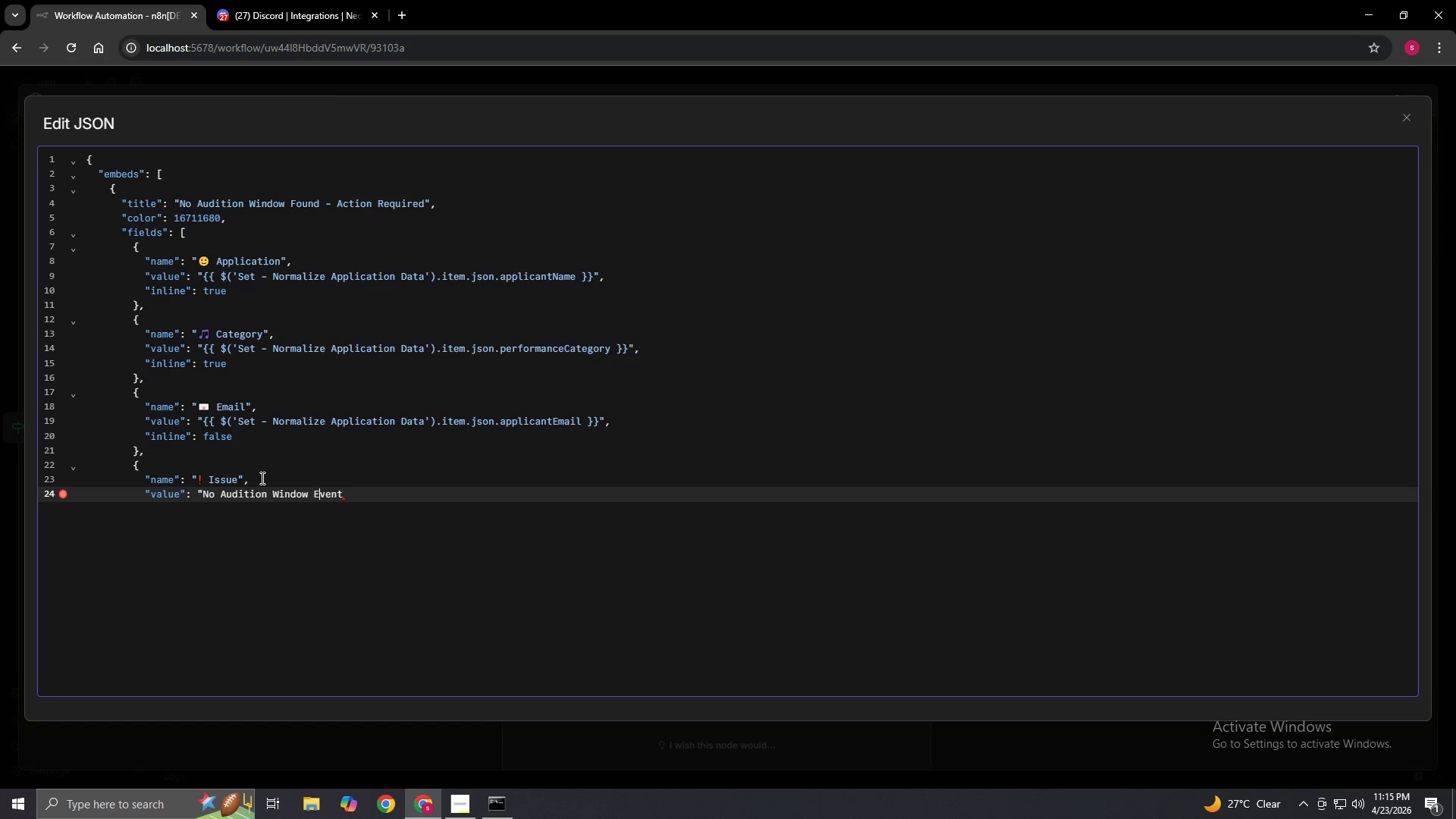 
key(Backspace)
type(e was found on the calendar within the next 14 days.",)
 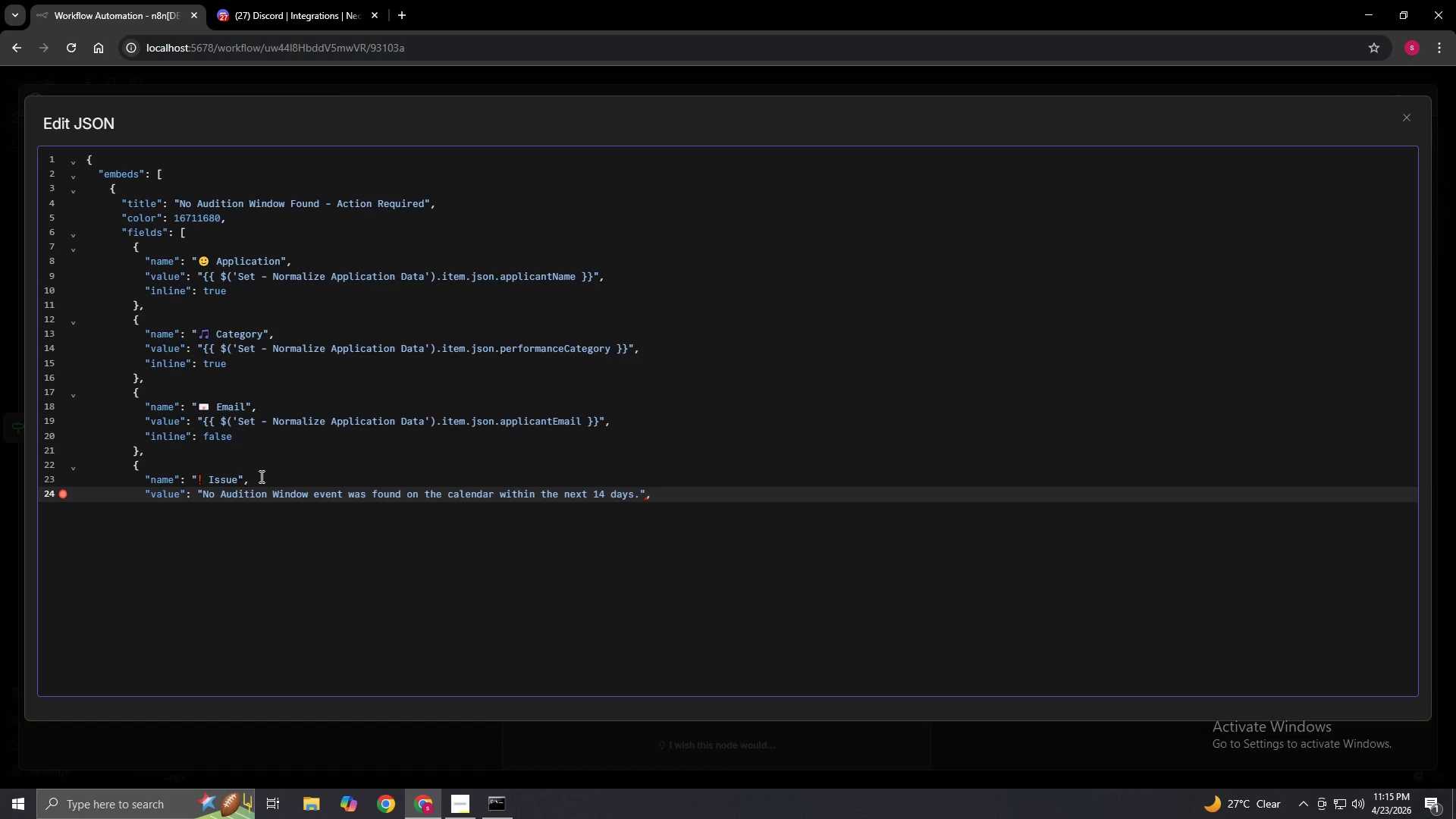 
hold_key(key=ArrowRight, duration=0.7)
 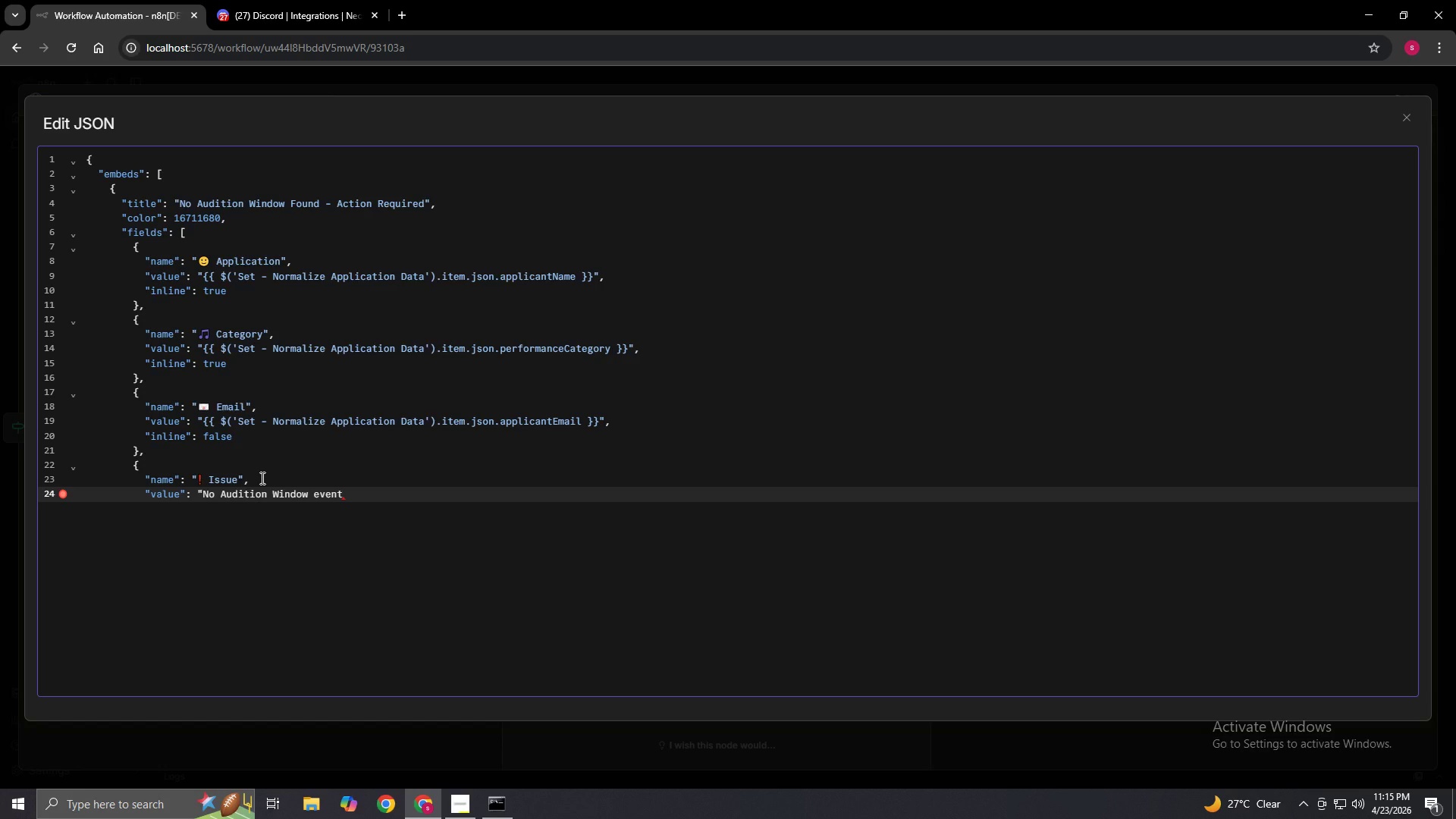 
key(Enter)
 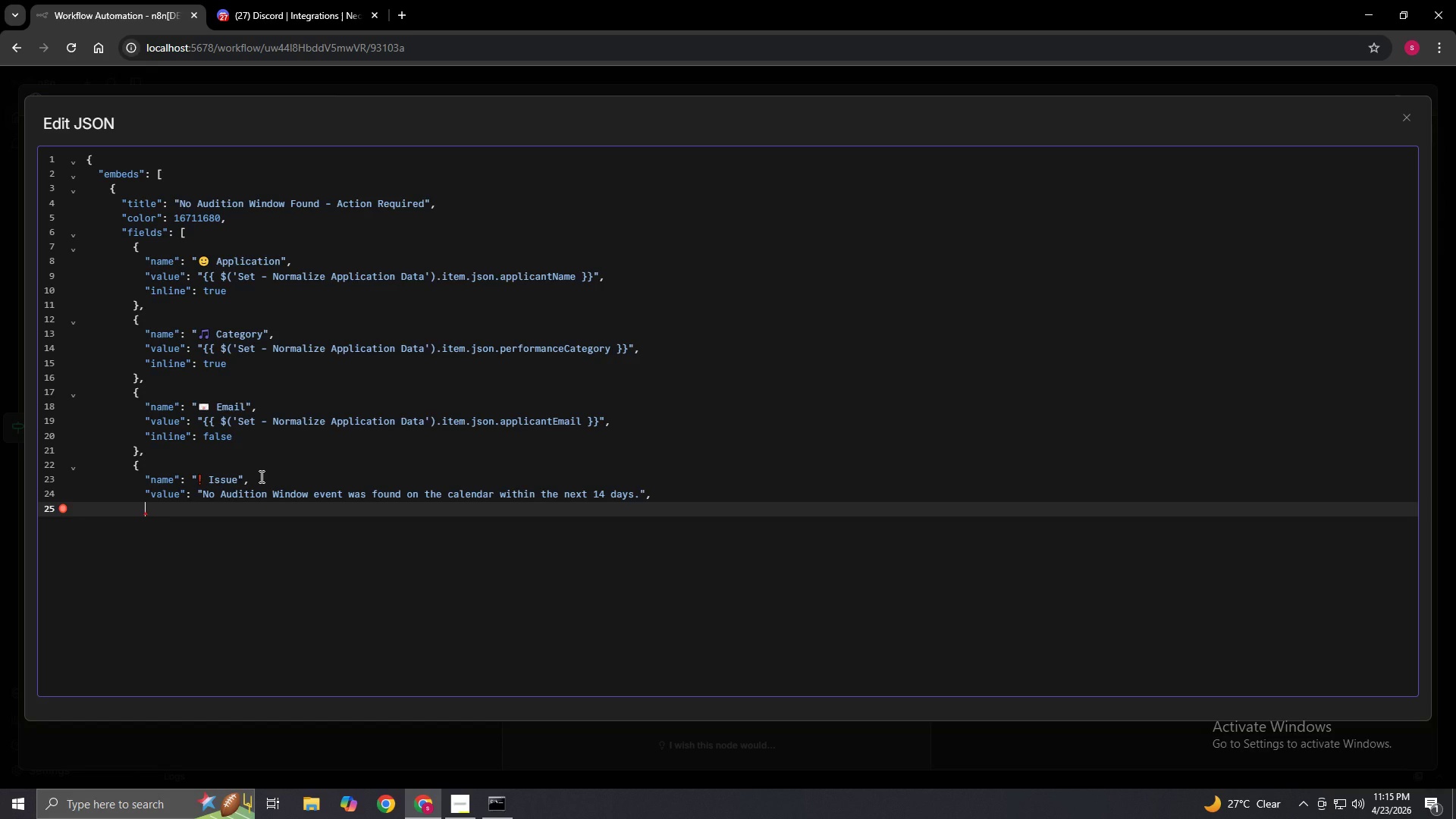 
type(in")
key(Backspace)
key(Backspace)
key(Backspace)
type("inline": false)
 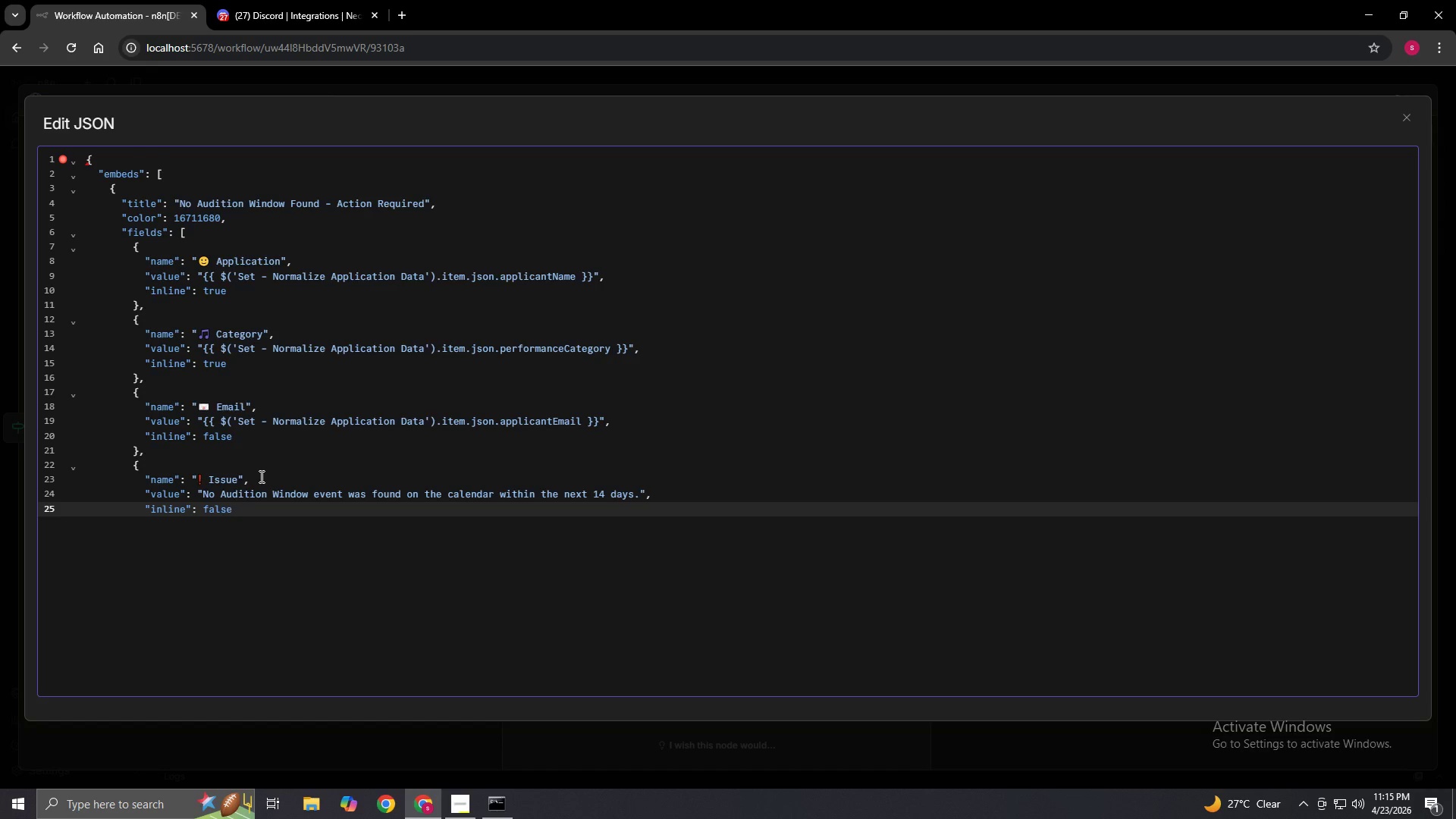 
wait(7.75)
 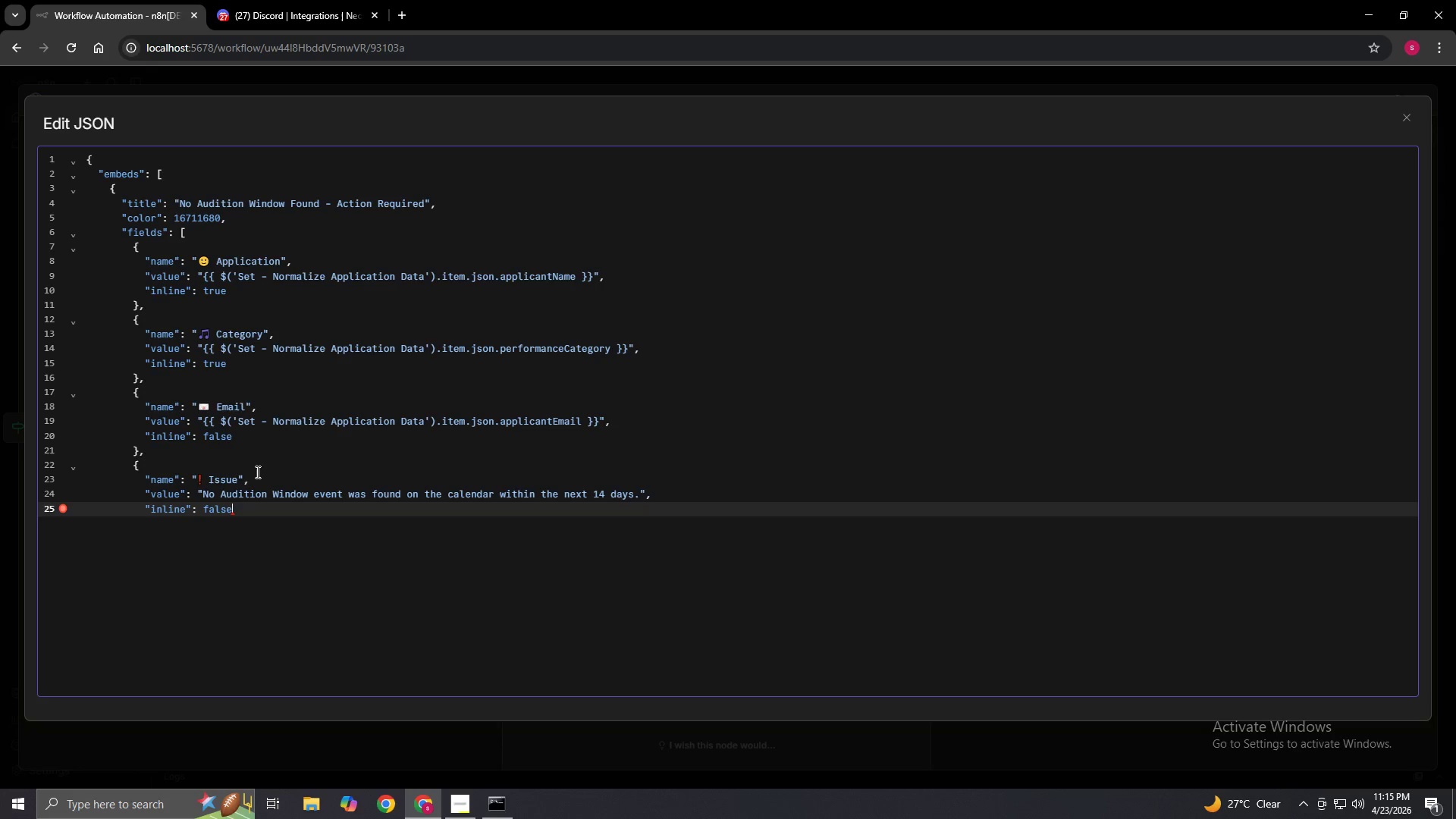 
key(Enter)
 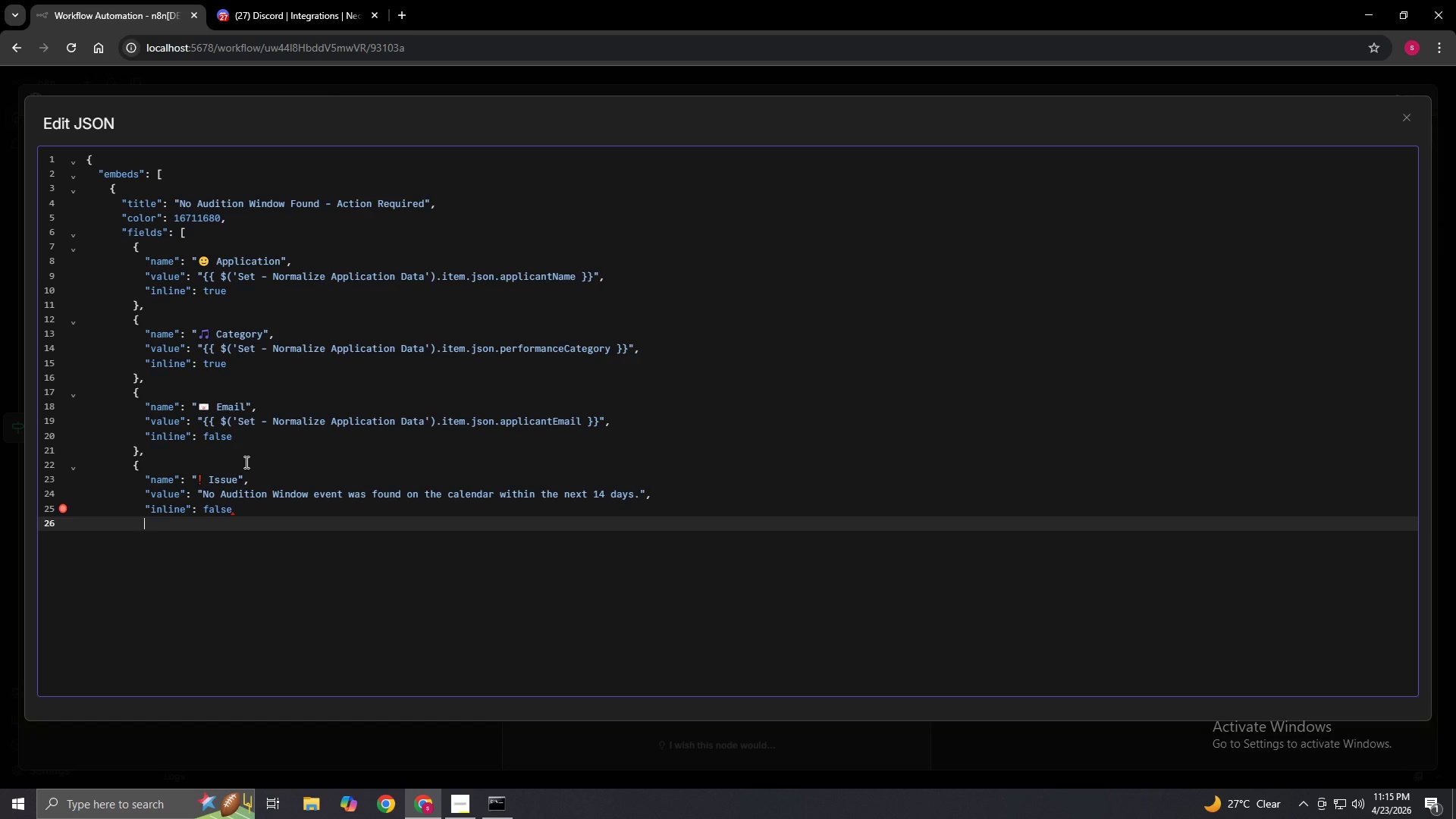 
key(Shift+BracketRight)
 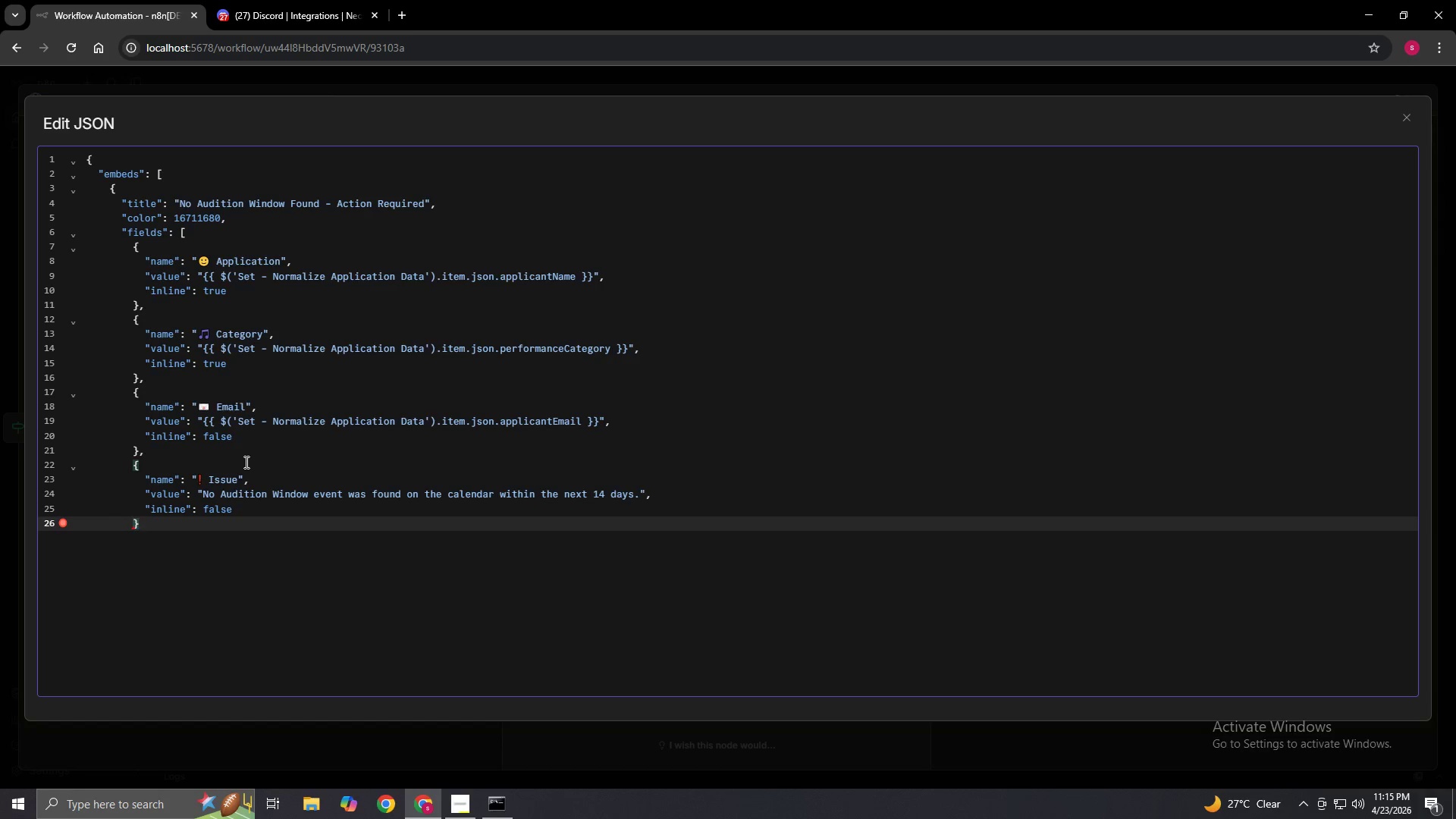 
key(Comma)
 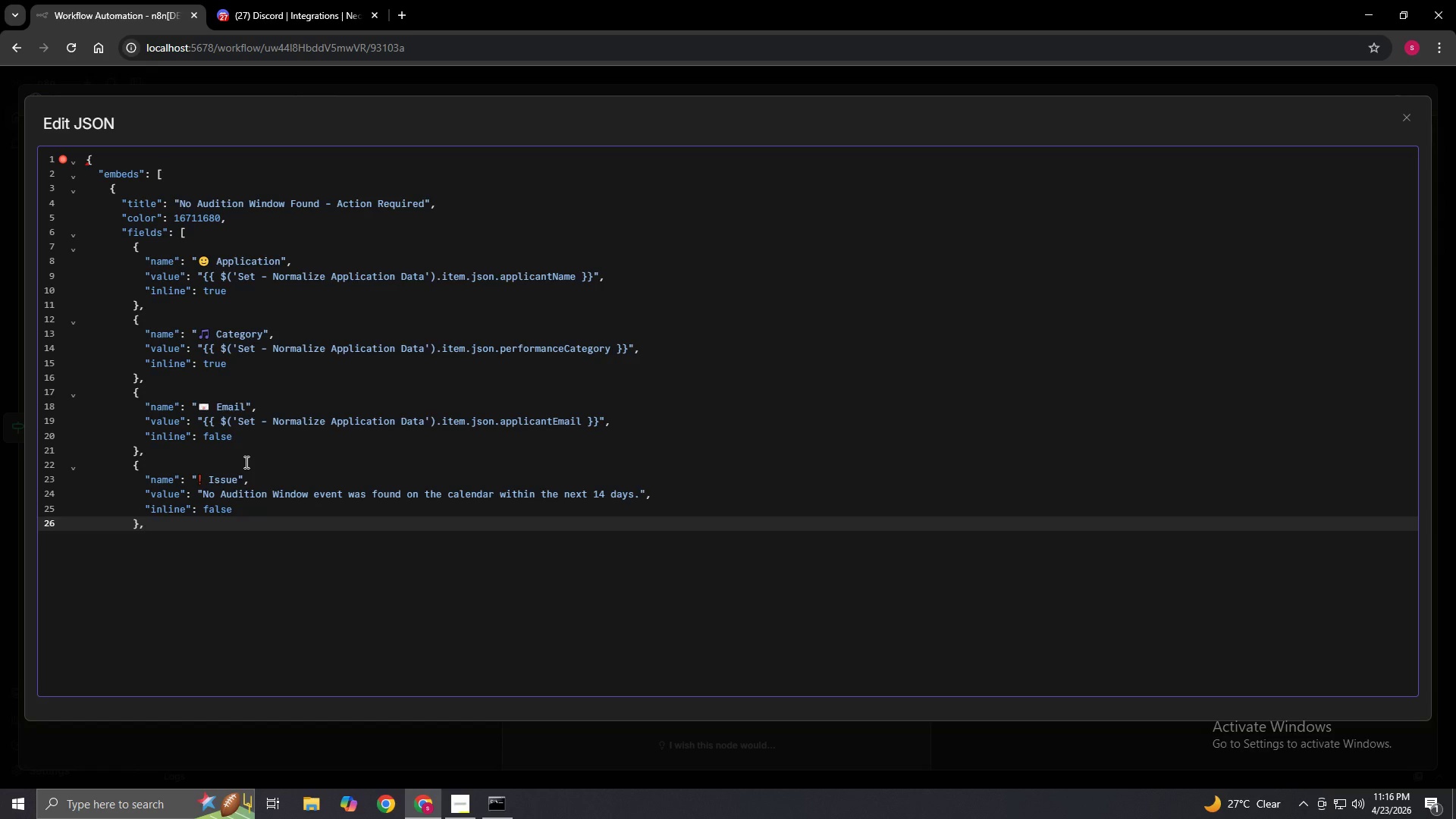 
wait(20.42)
 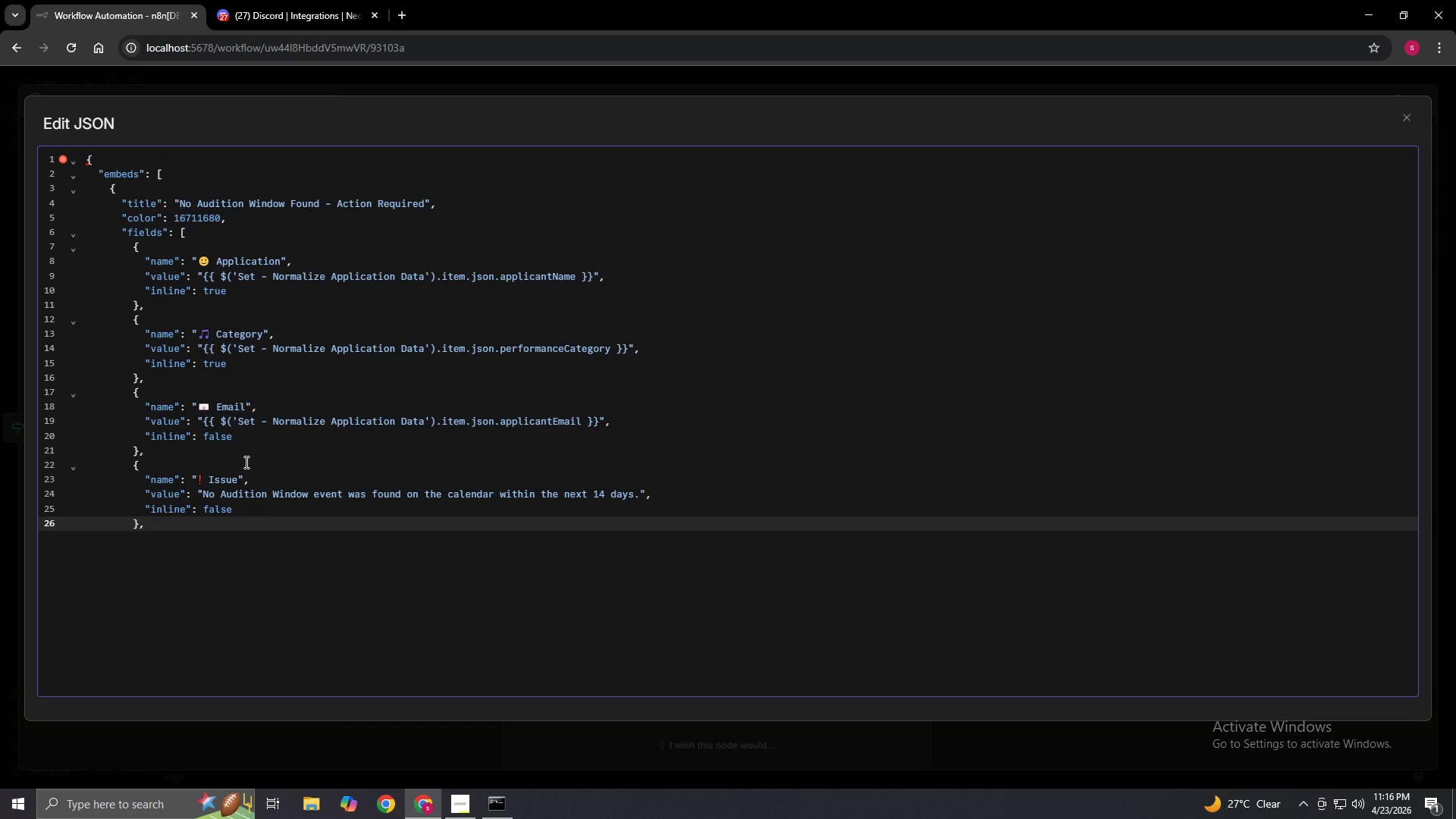 
key(Enter)
 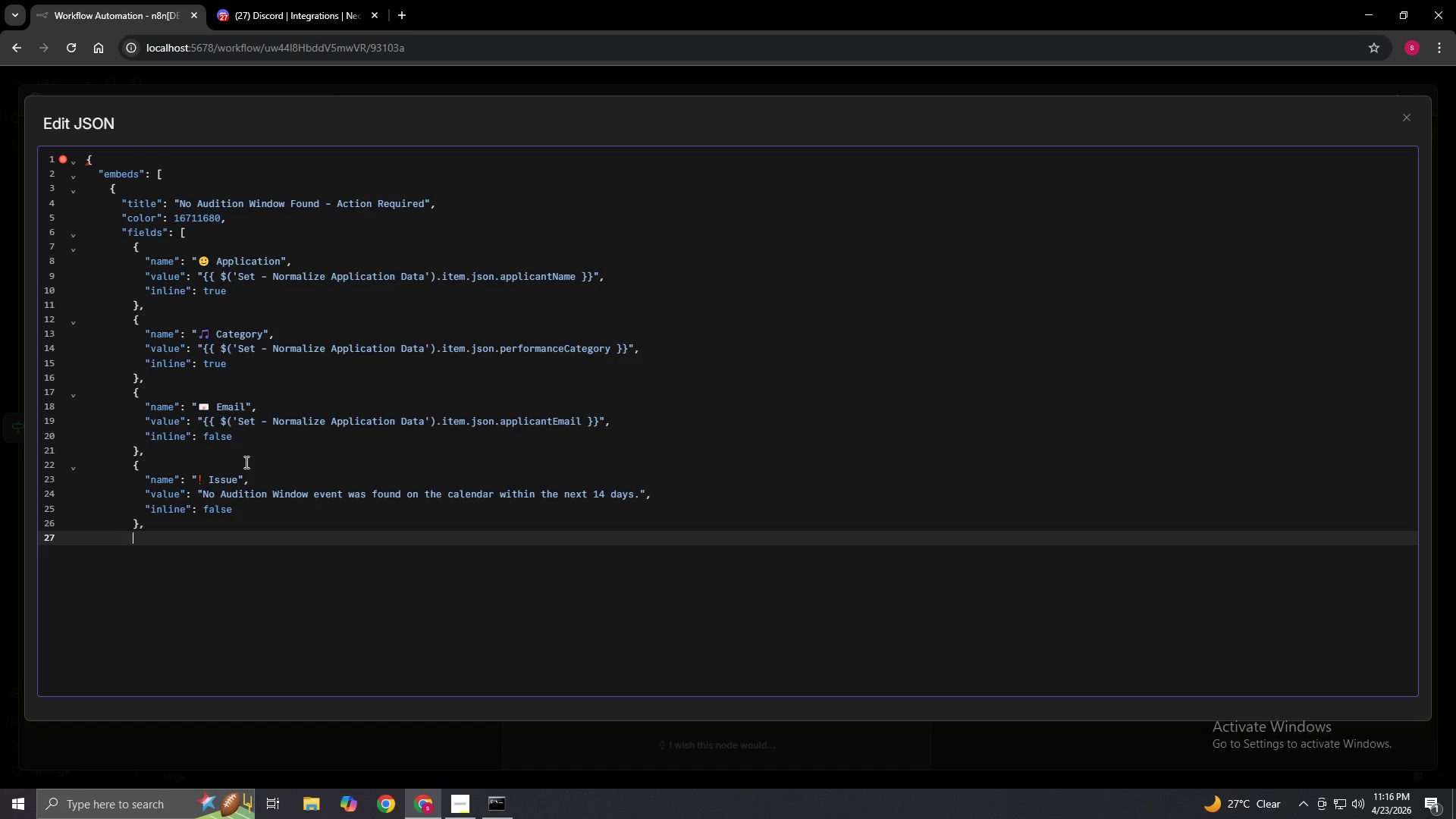 
key(Shift+BracketLeft)
 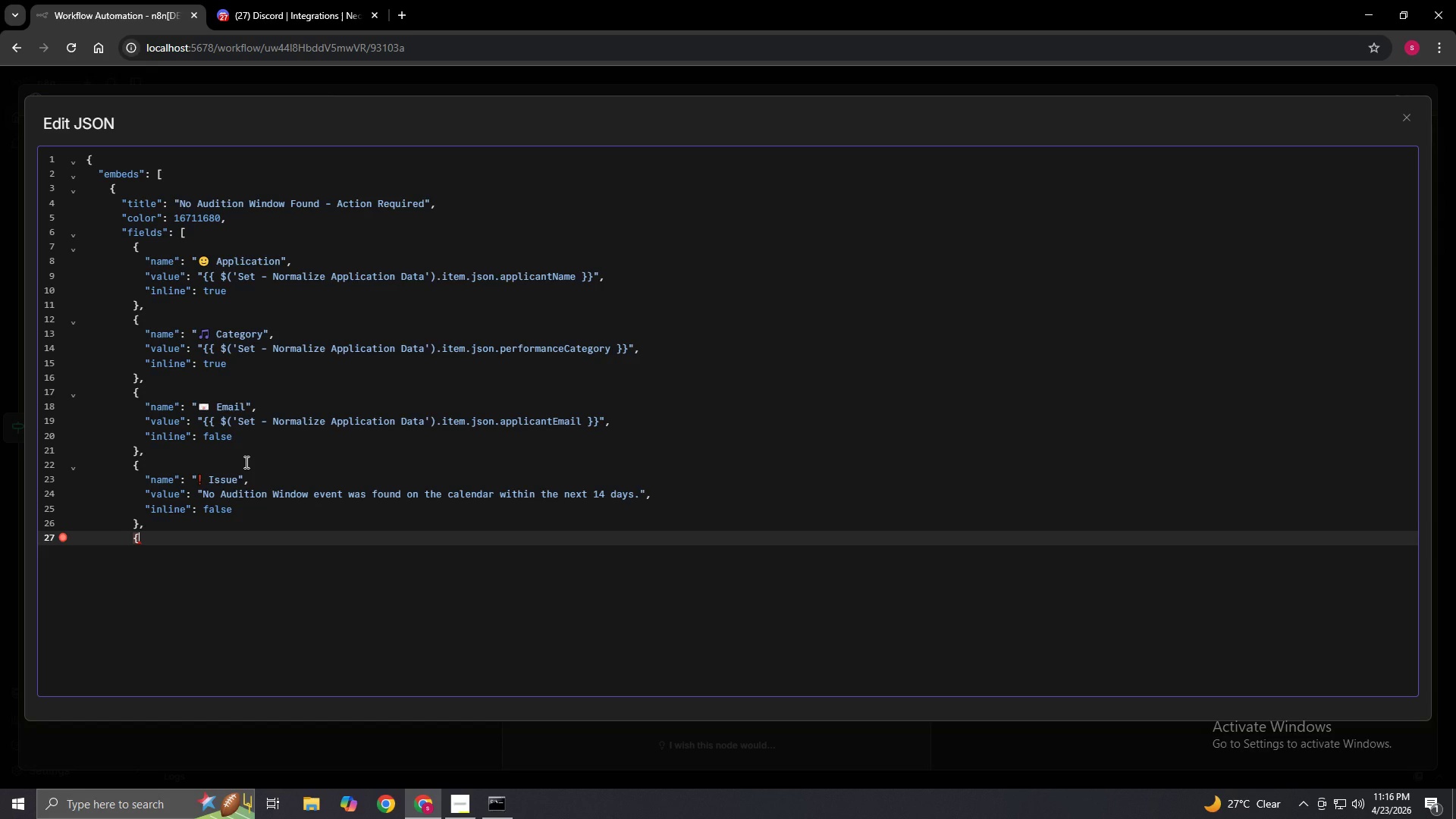 
key(Enter)
 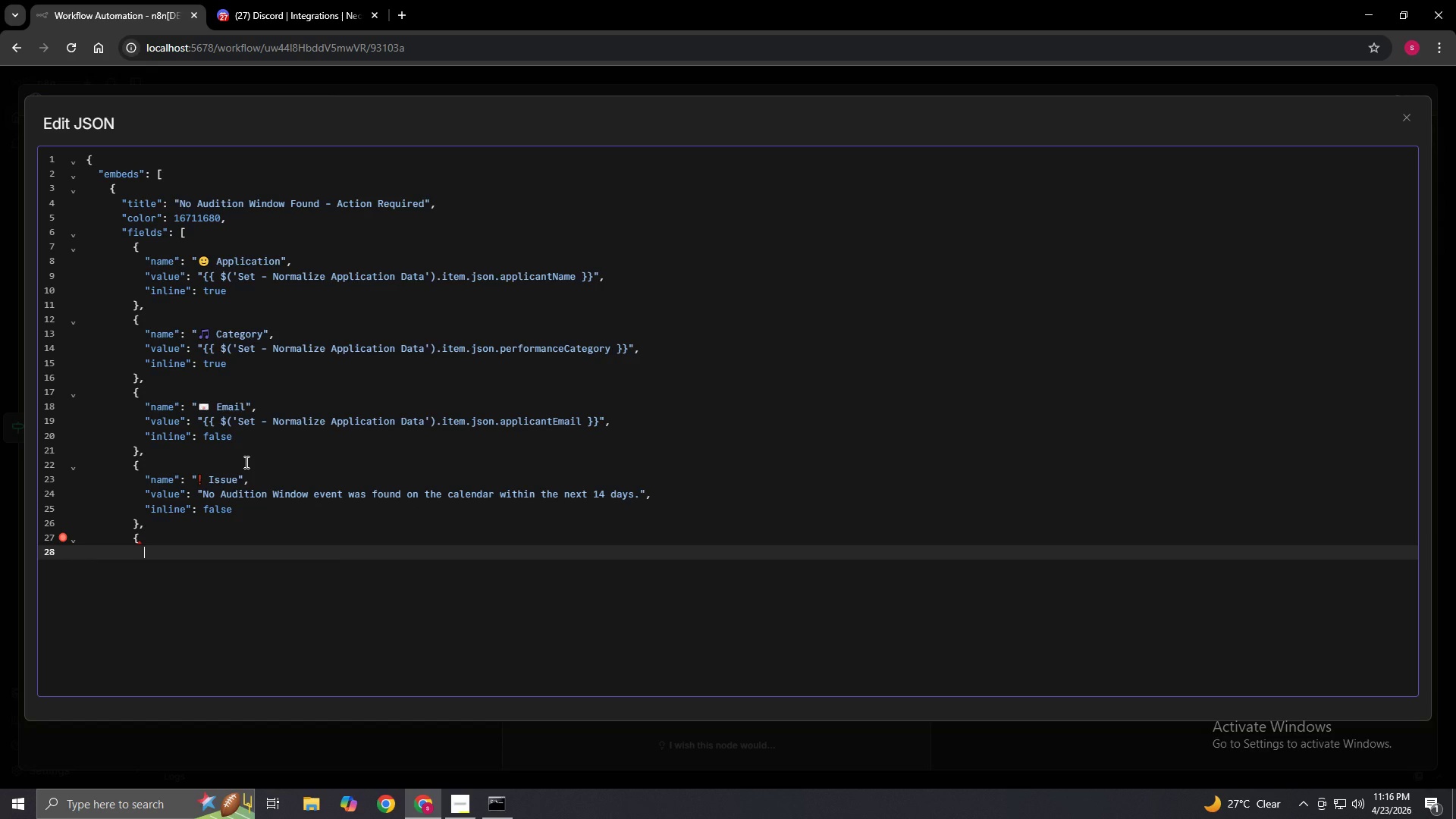 
type("name": ")
 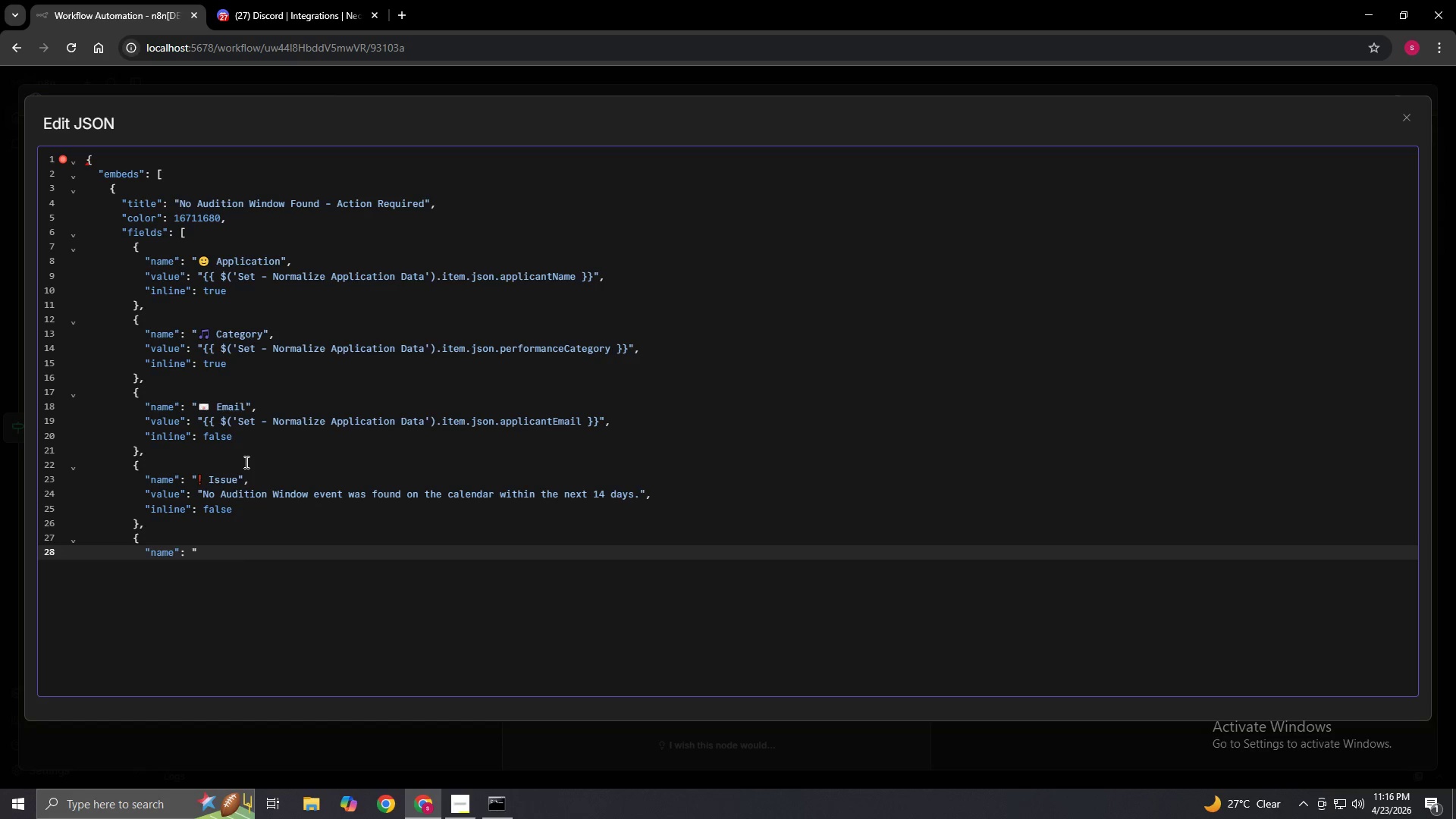 
type(Action Required",)
 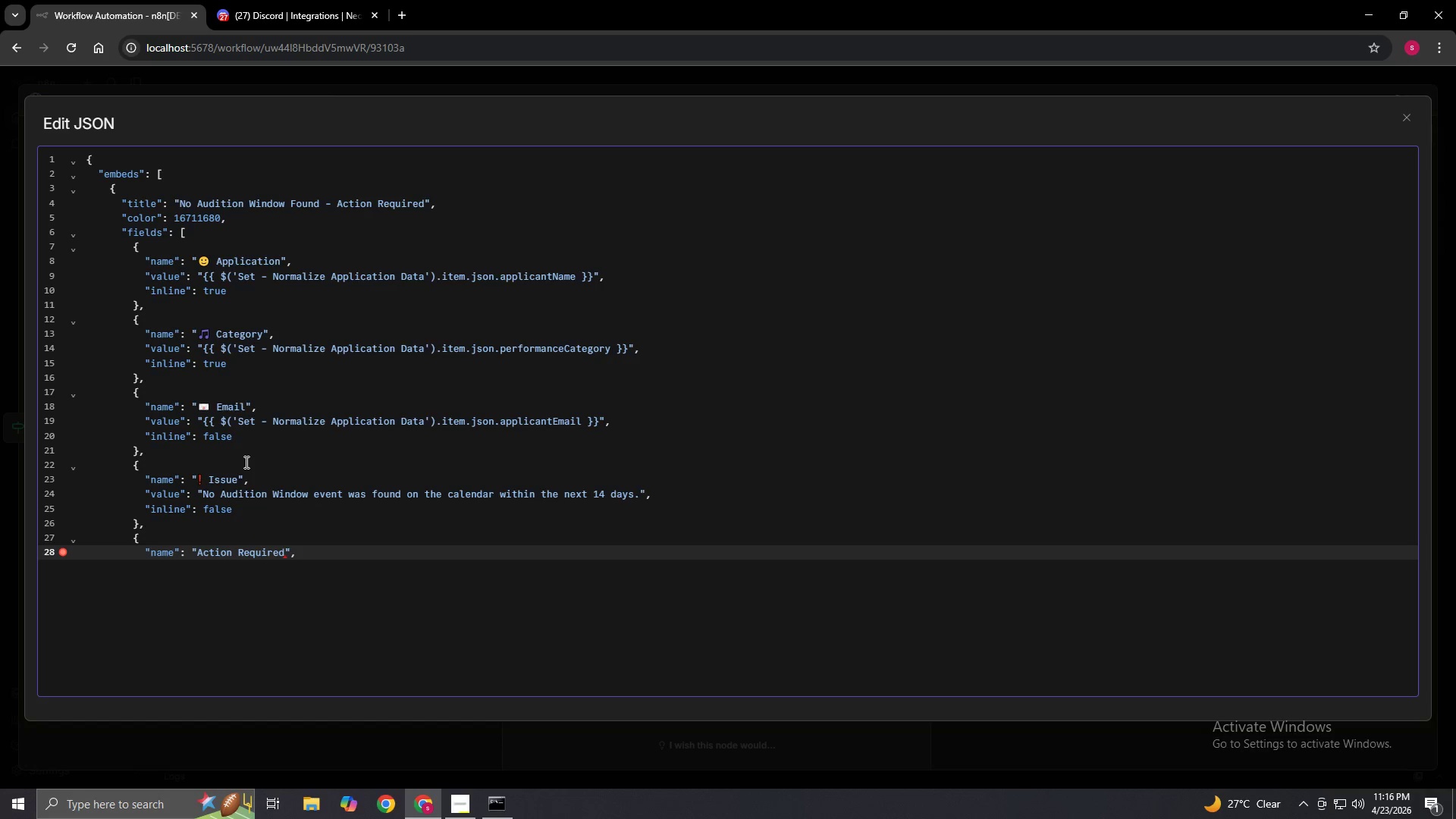 
left_click([196, 548])
 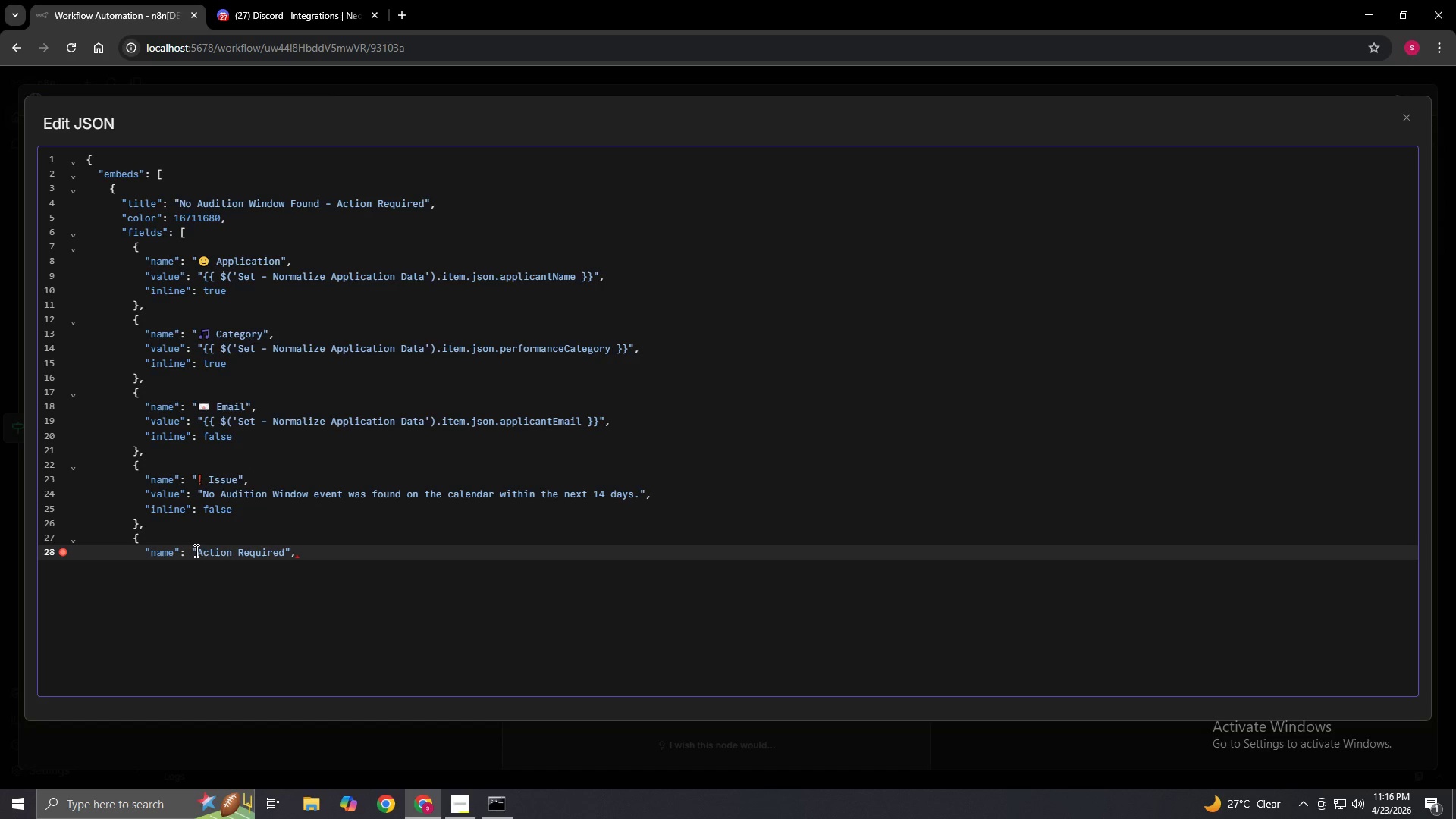 
right_click([195, 551])
 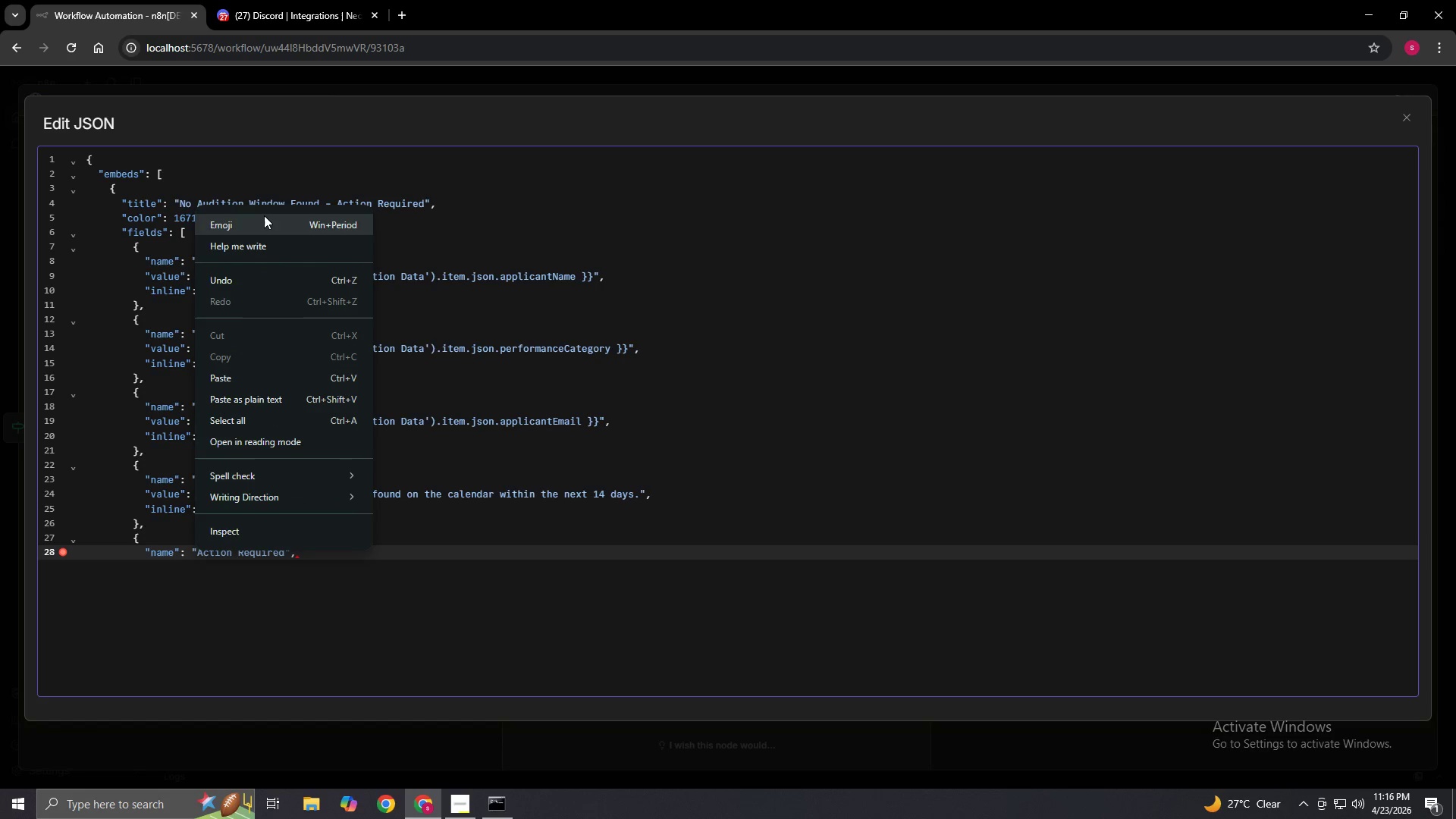 
left_click([263, 218])
 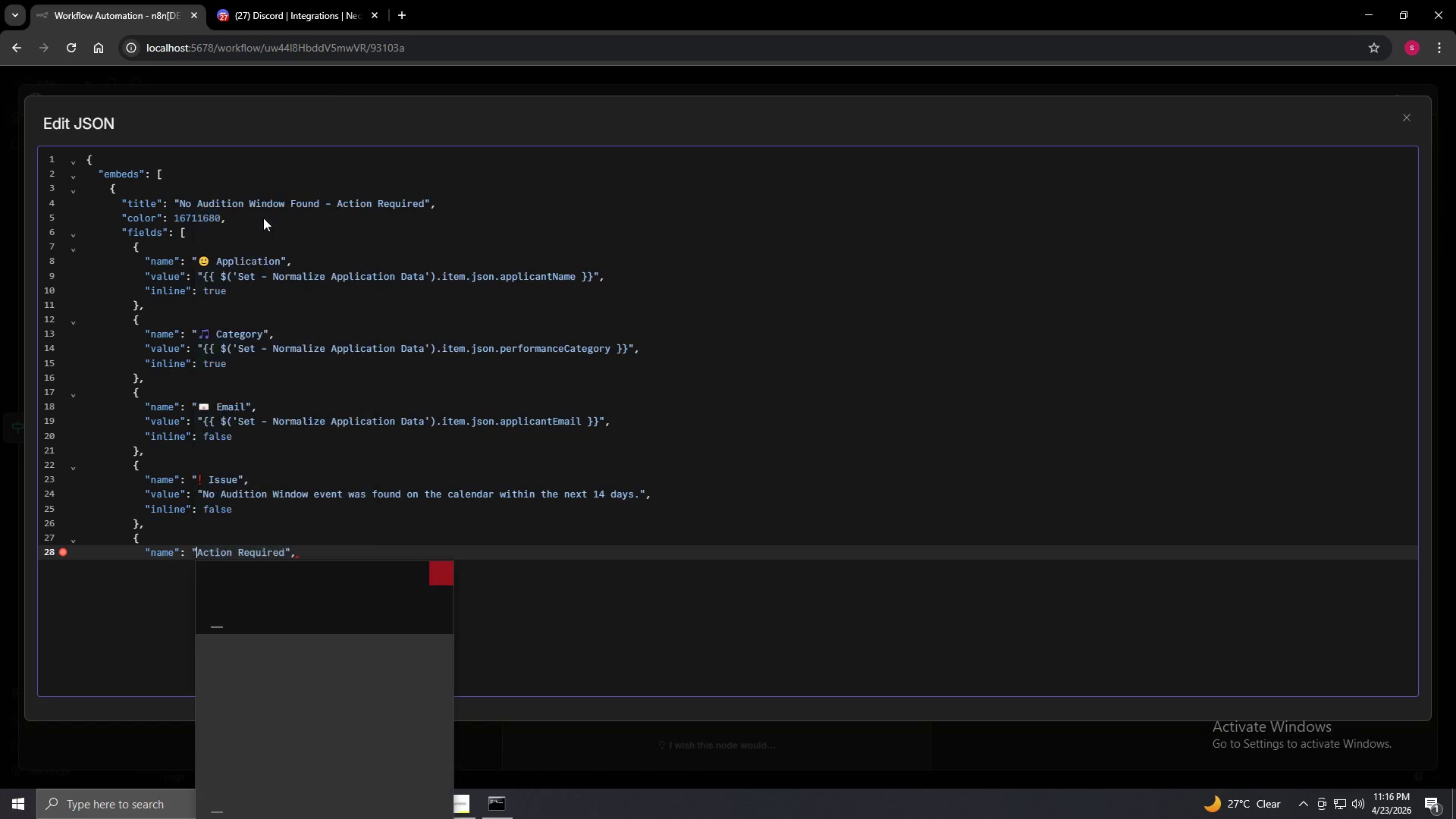 
key(Meta+Period)
 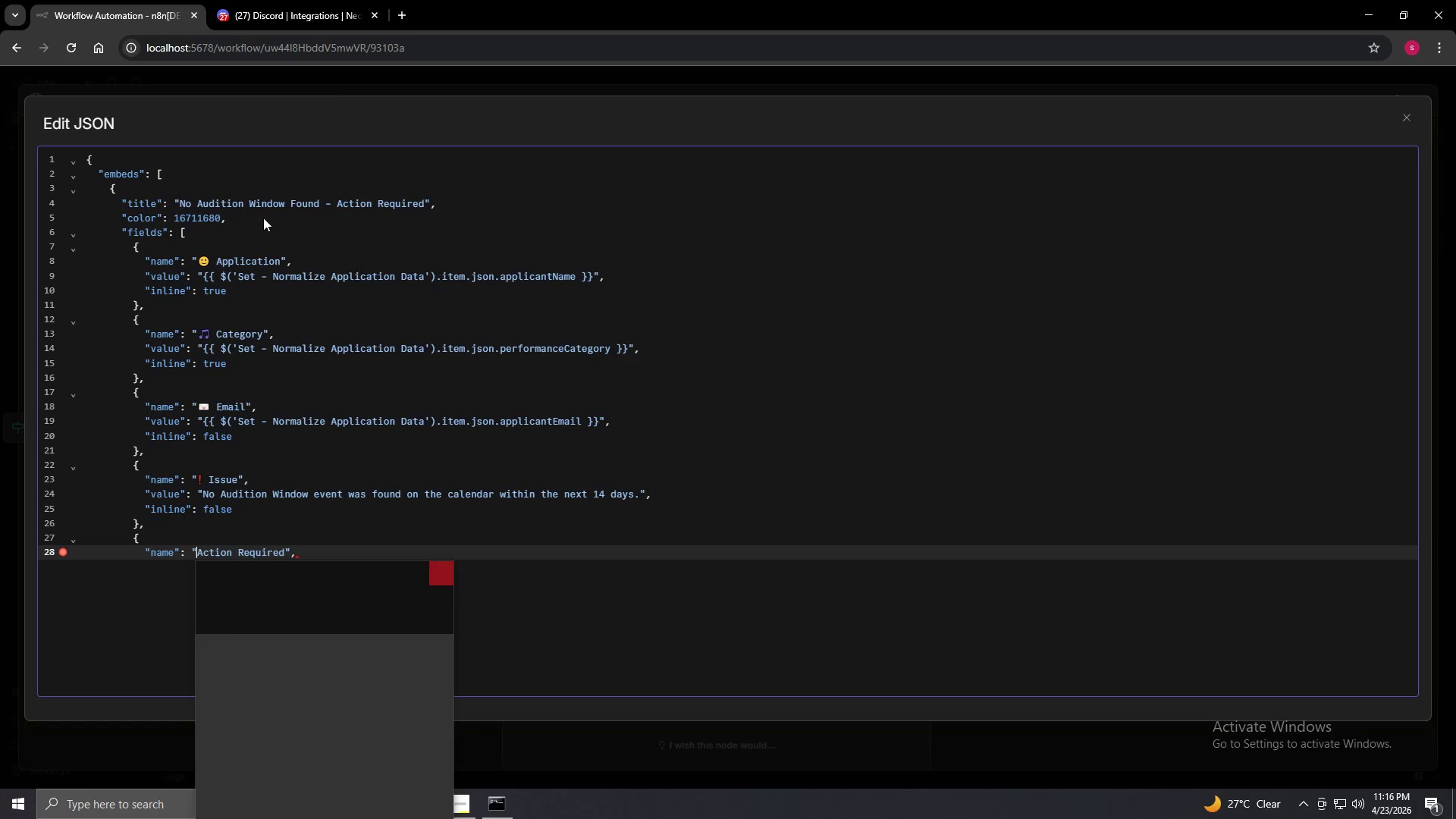 
left_click([340, 658])
 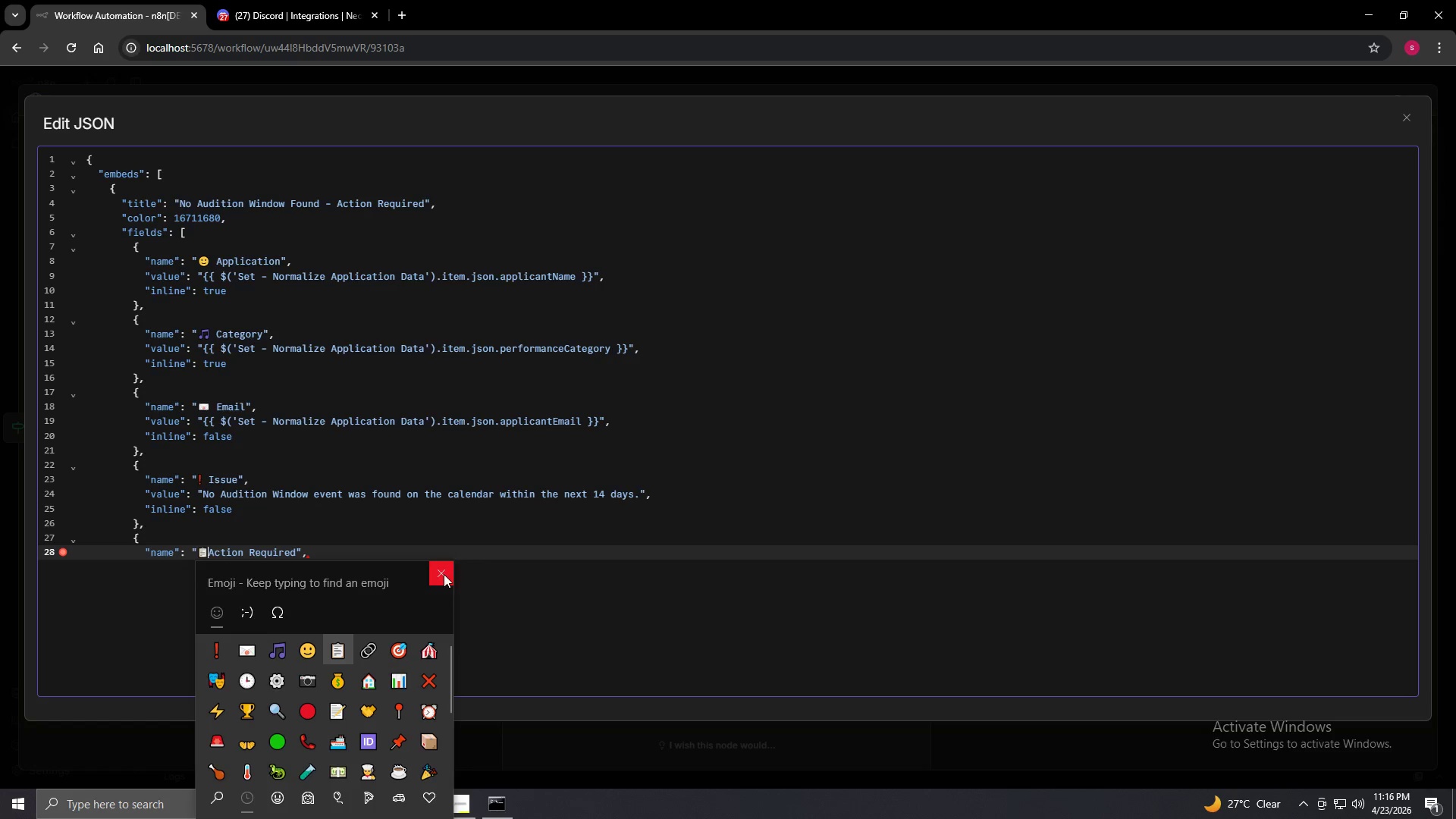 
left_click([442, 575])
 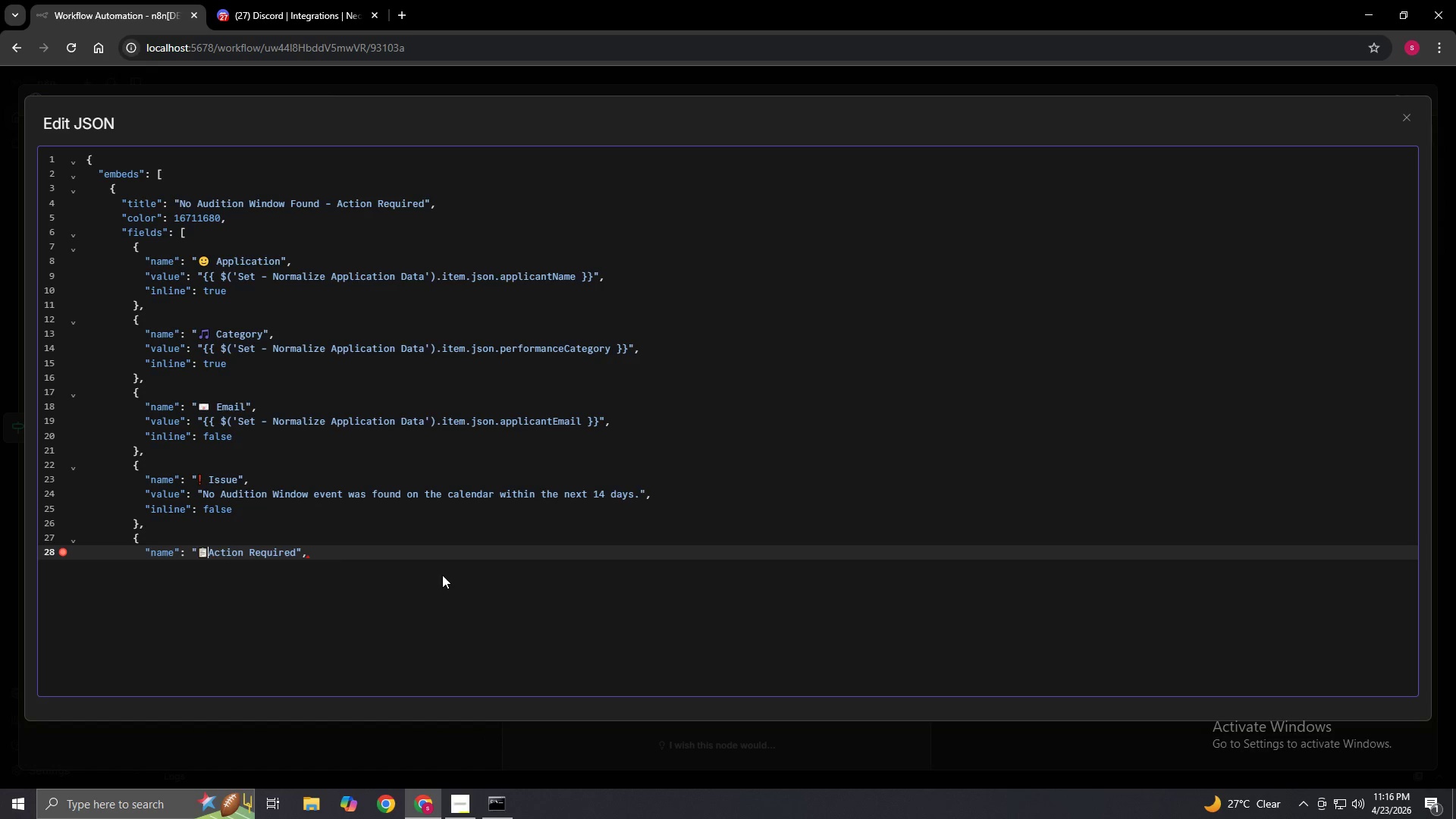 
key(Space)
 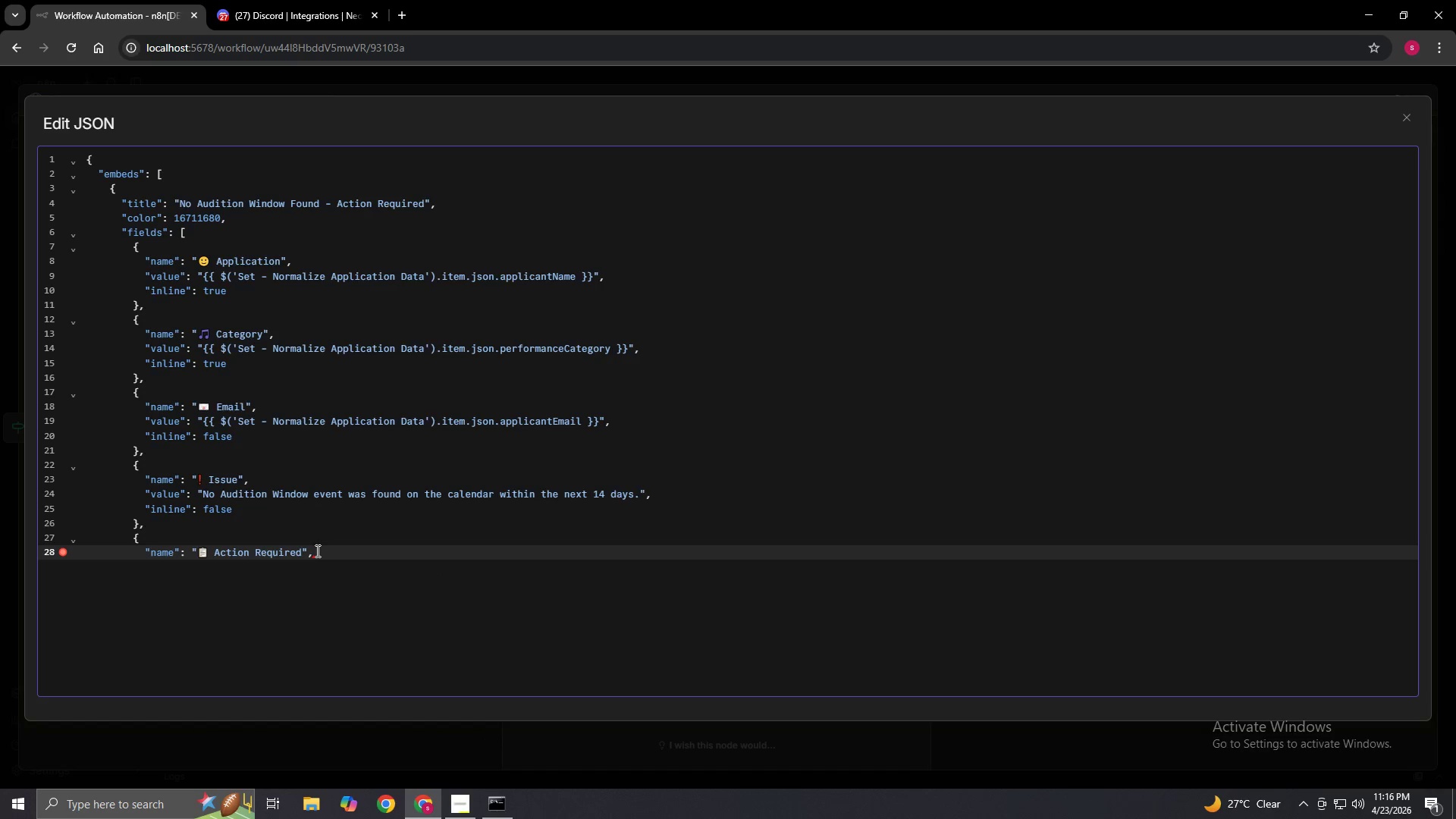 
left_click([316, 550])
 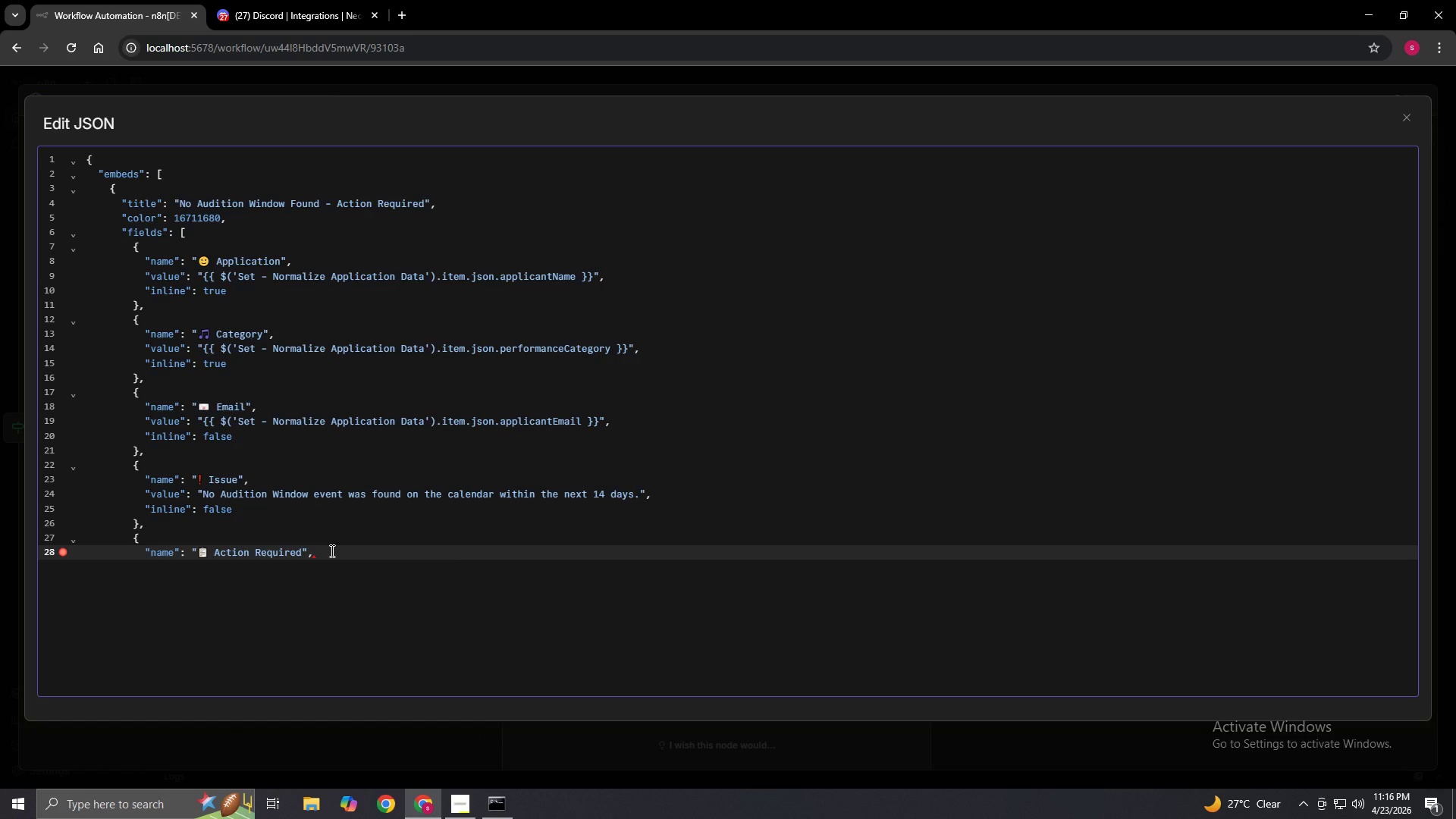 
key(Enter)
 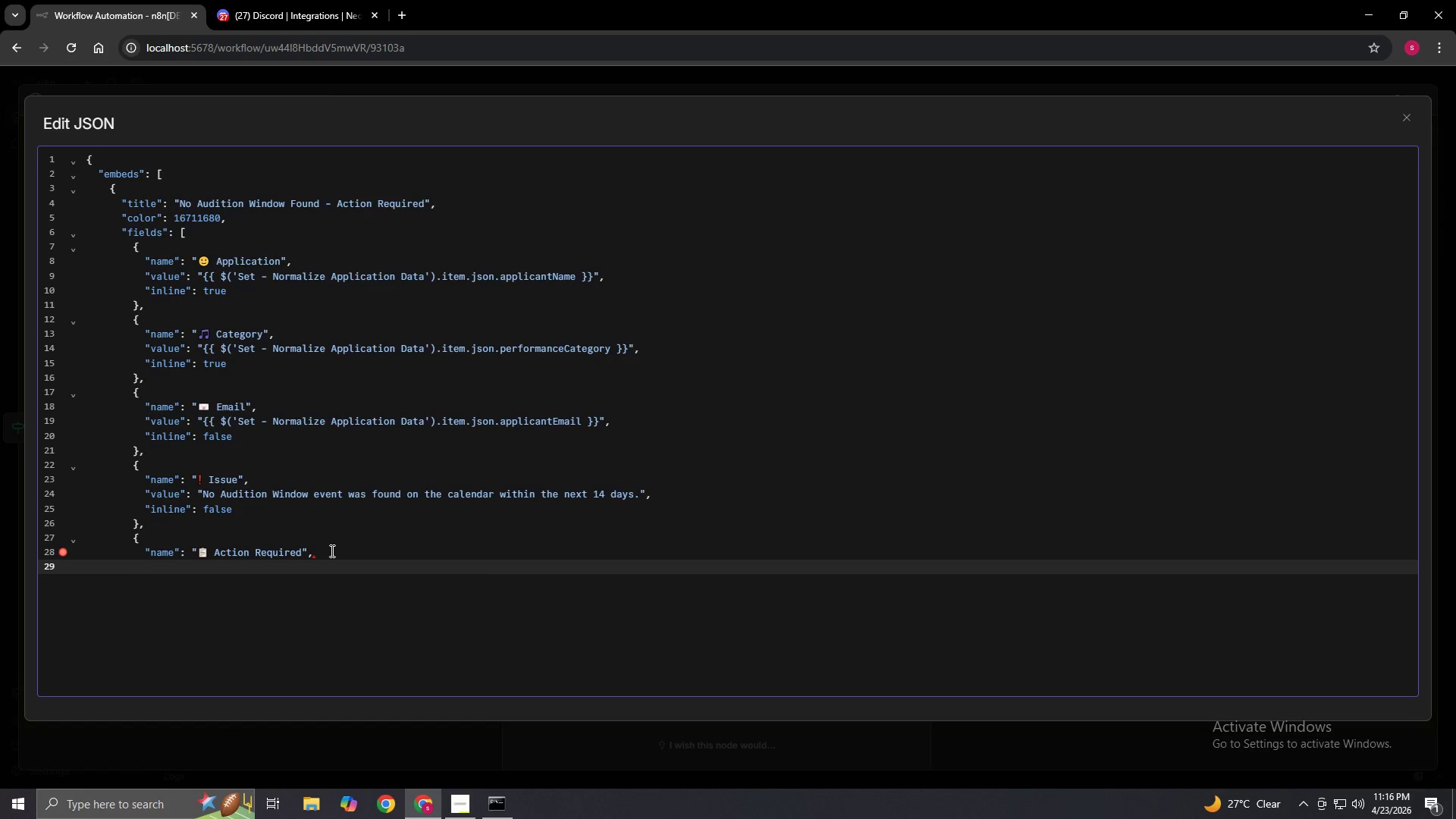 
type("value": "Please create a new Audition Window event in Google Calendar nad)
key(Backspace)
key(Backspace)
key(Backspace)
type(and manually schedule this applicant.",)
 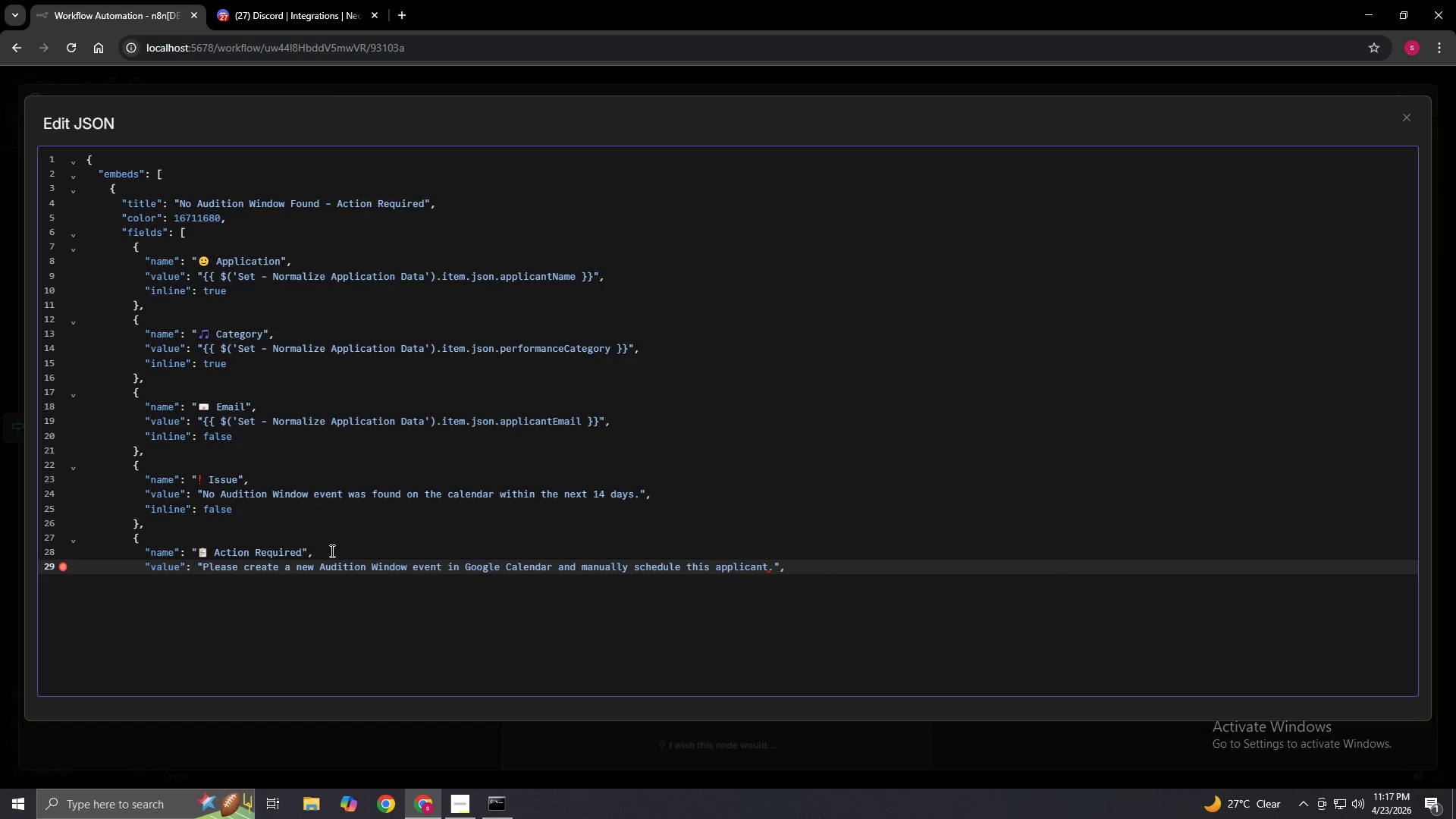 
key(Enter)
 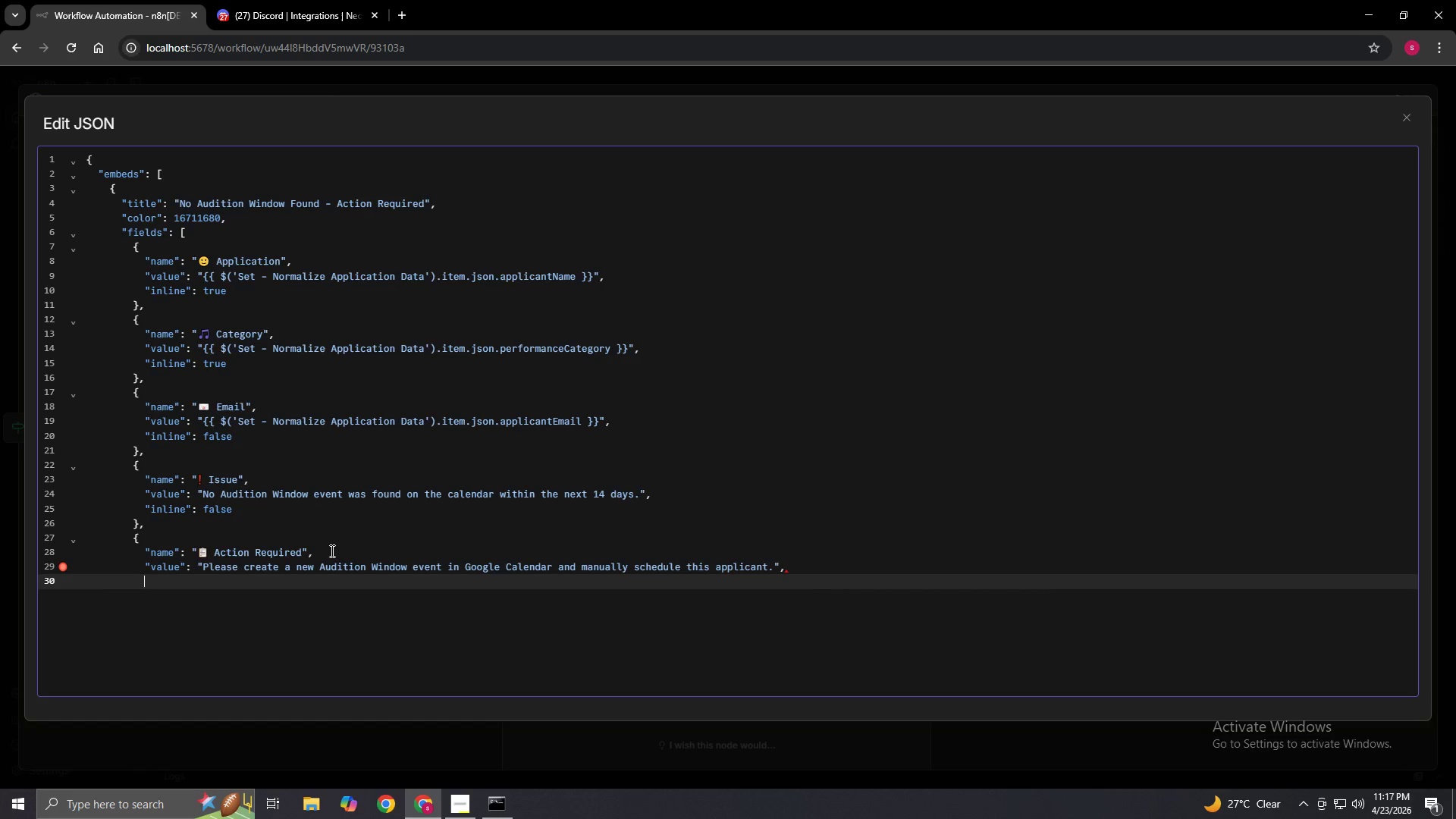 
type("inline)
 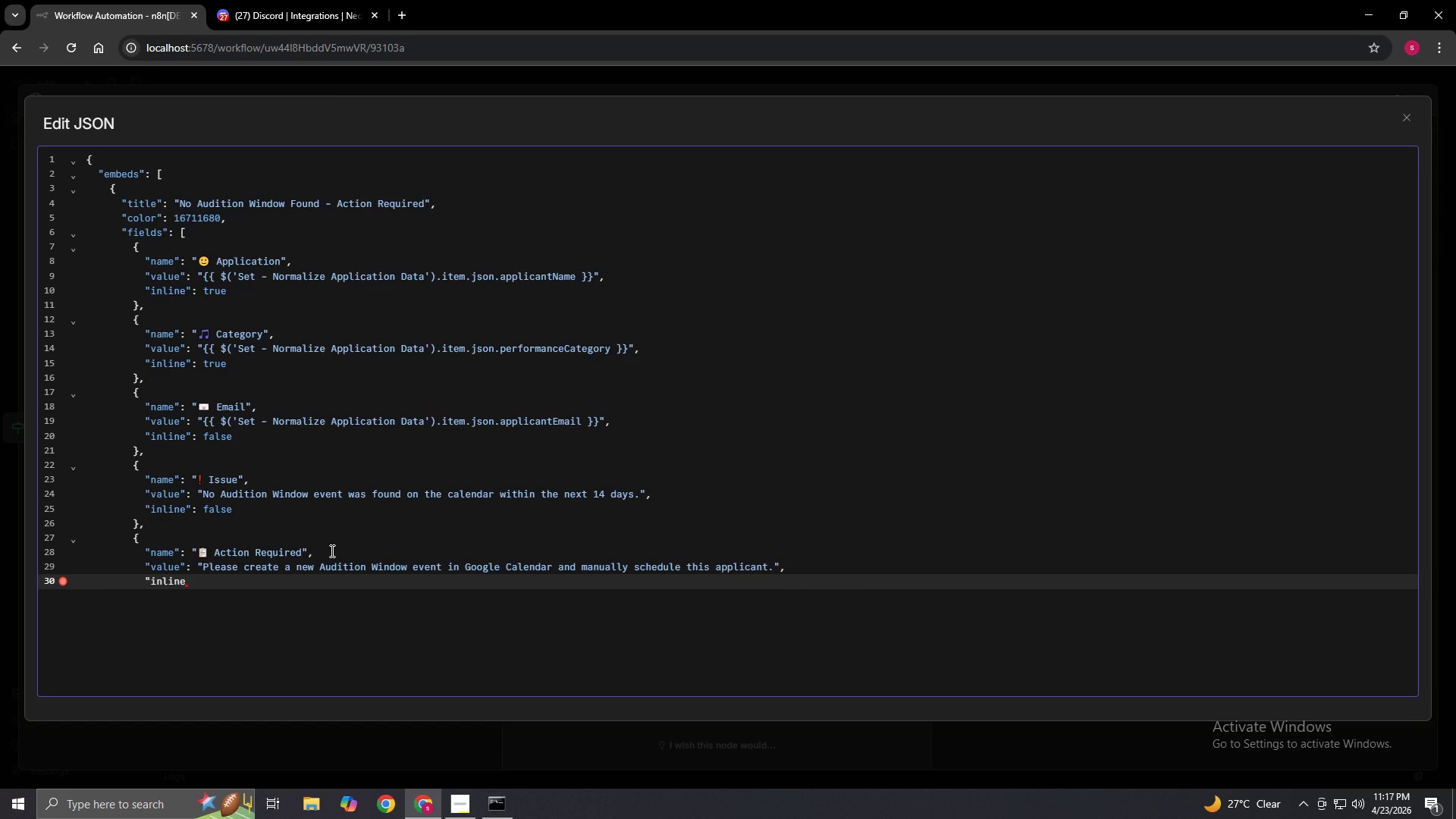 
type(": false)
 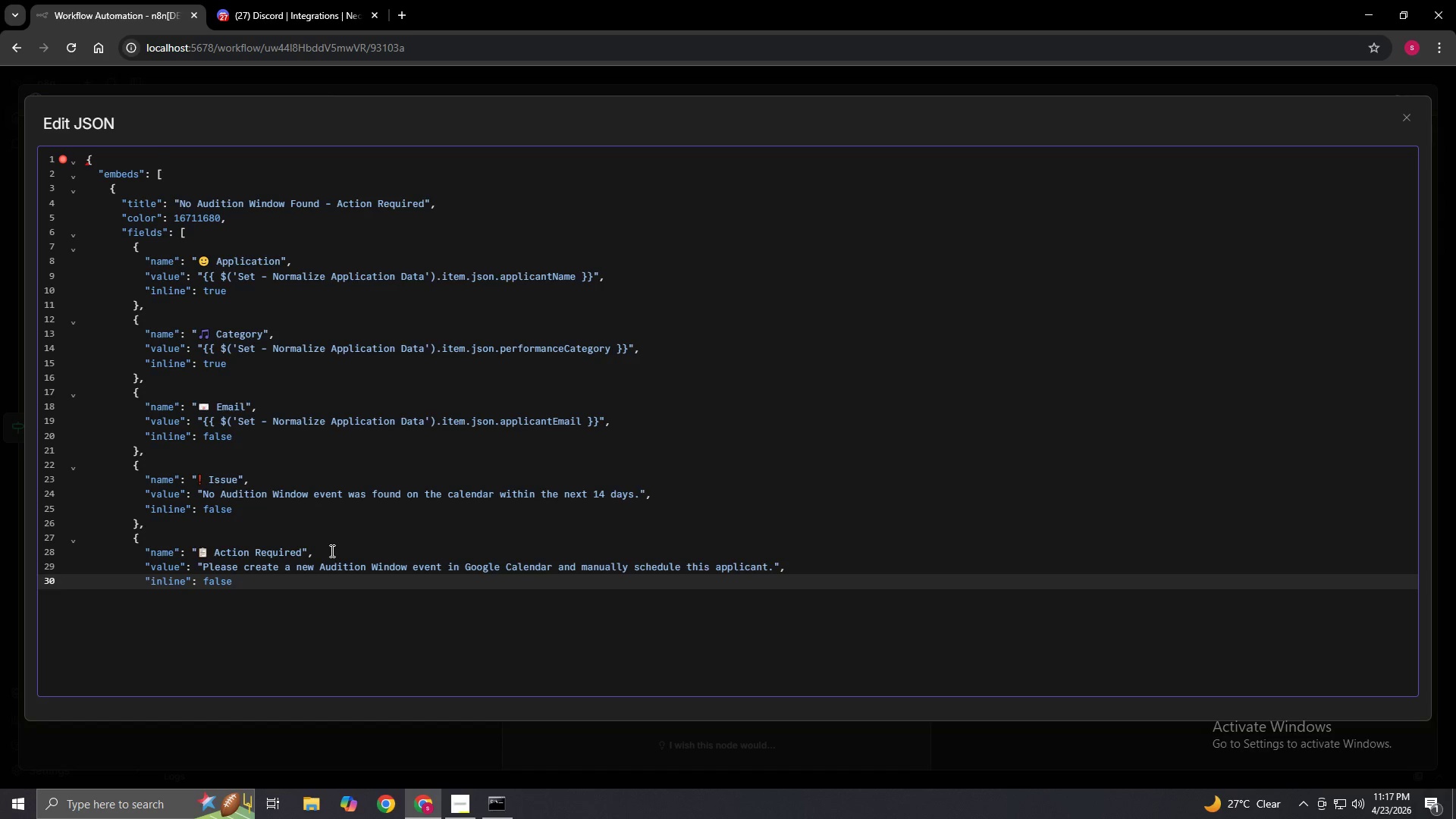 
key(Enter)
 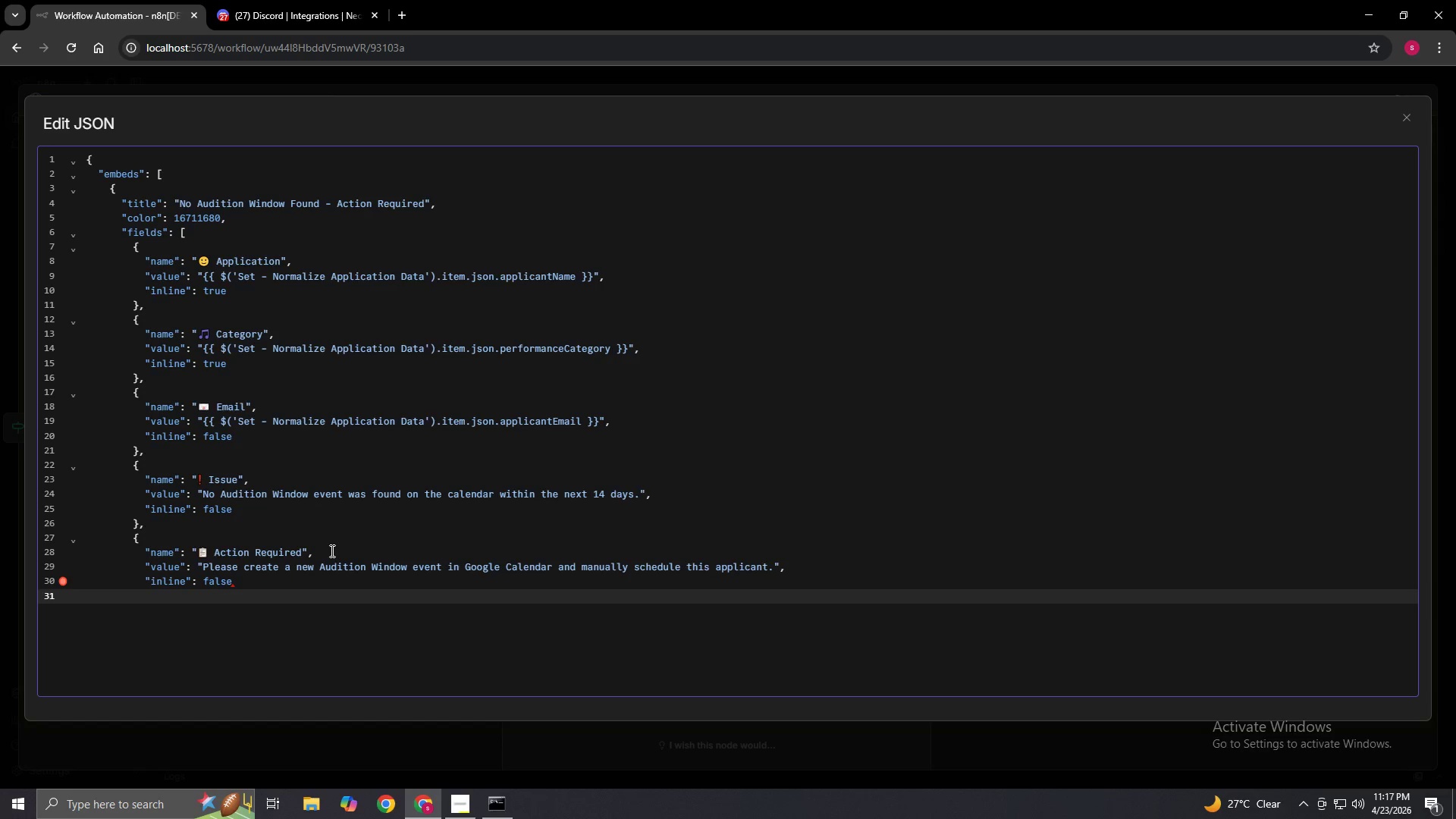 
key(Shift+BracketRight)
 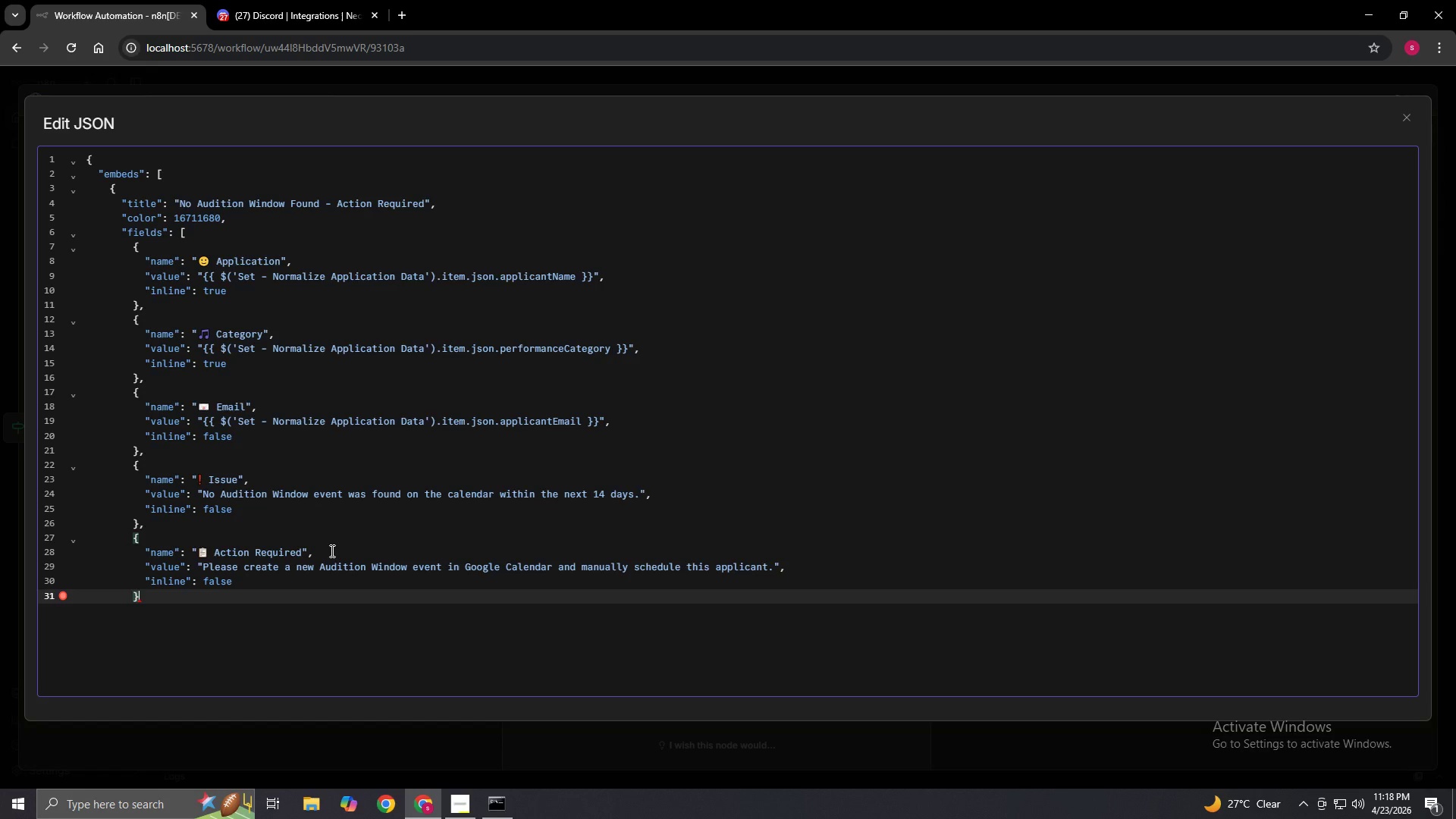 
key(Enter)
 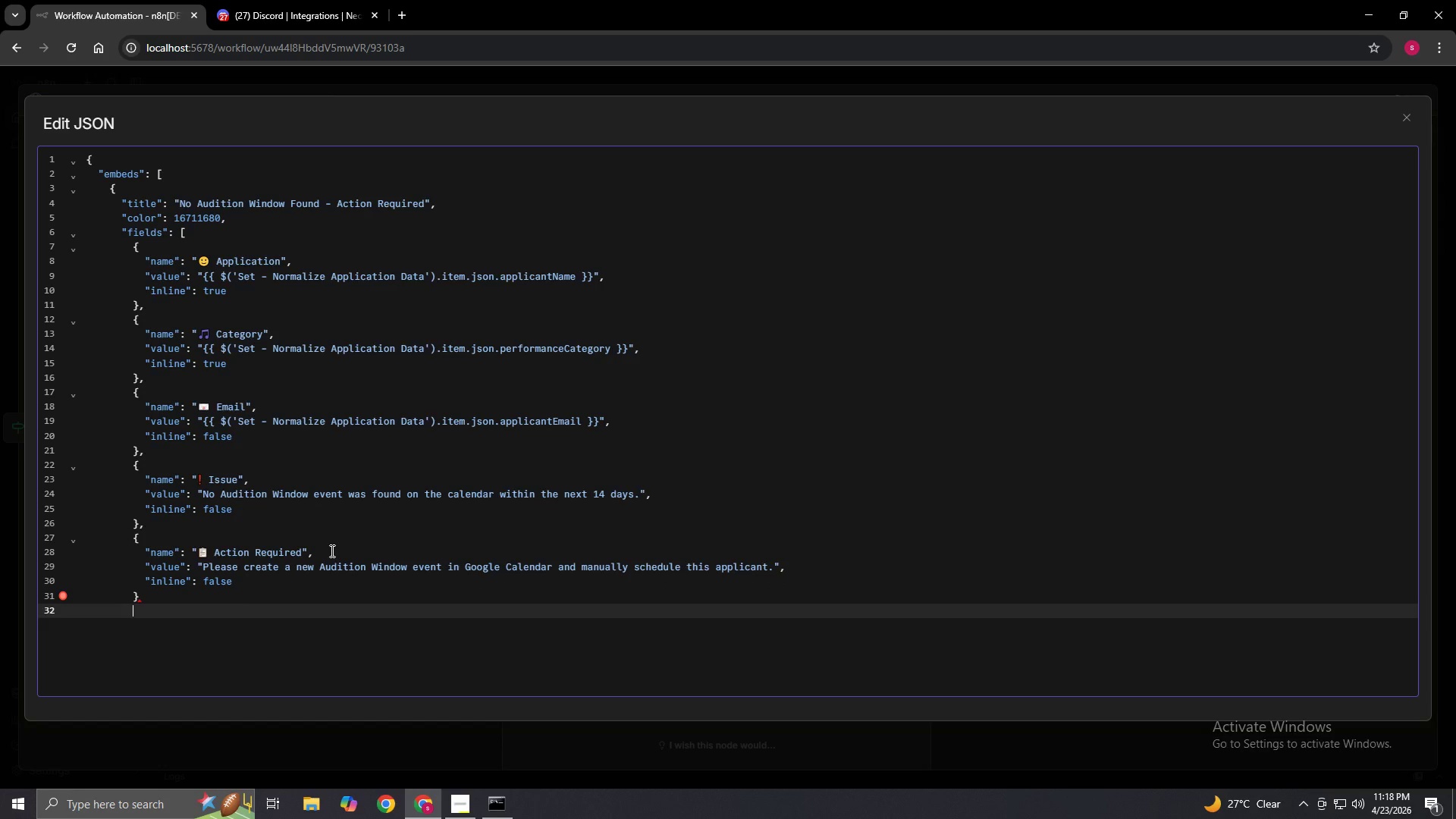 
key(BracketRight)
 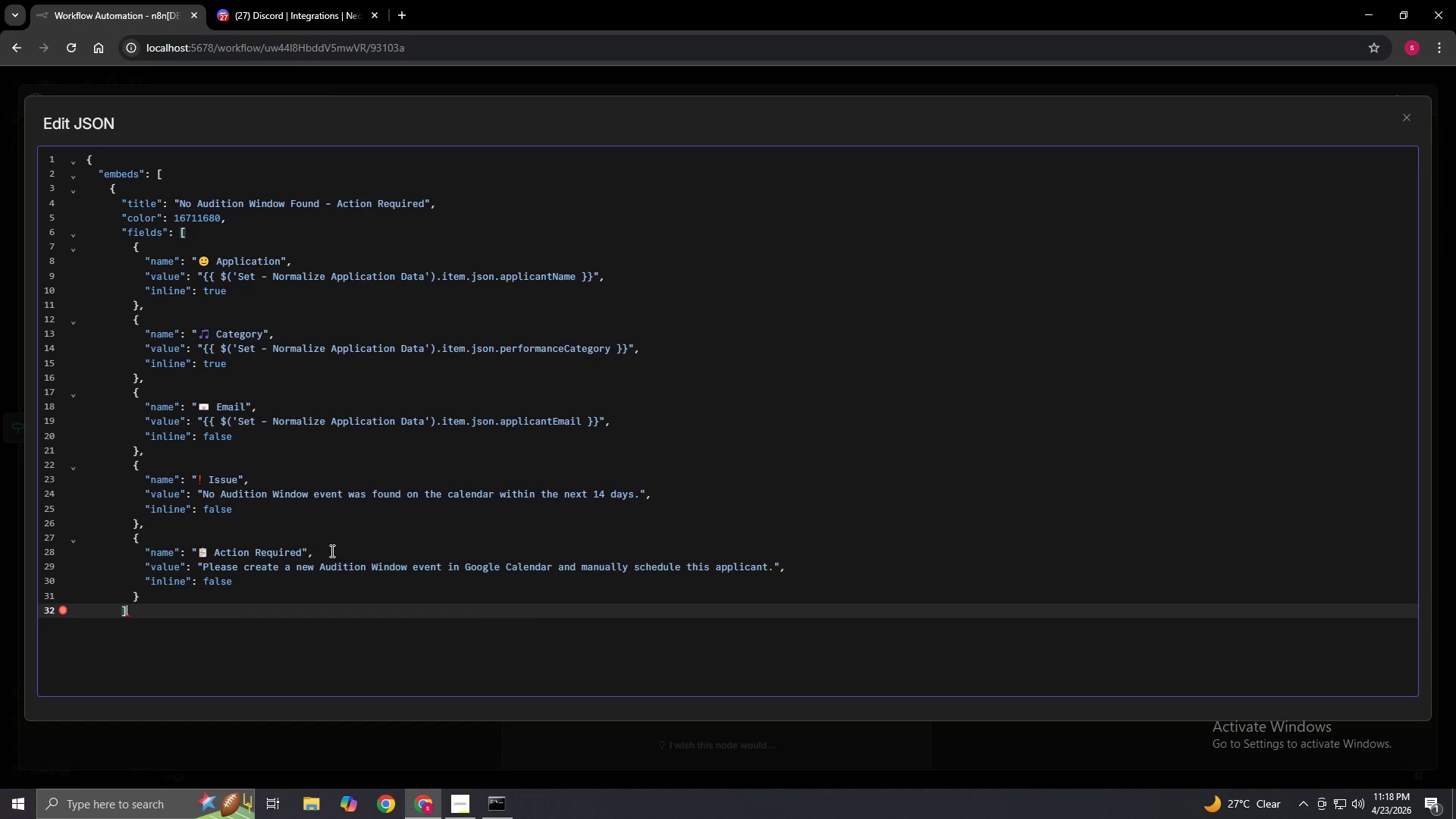 
key(Comma)
 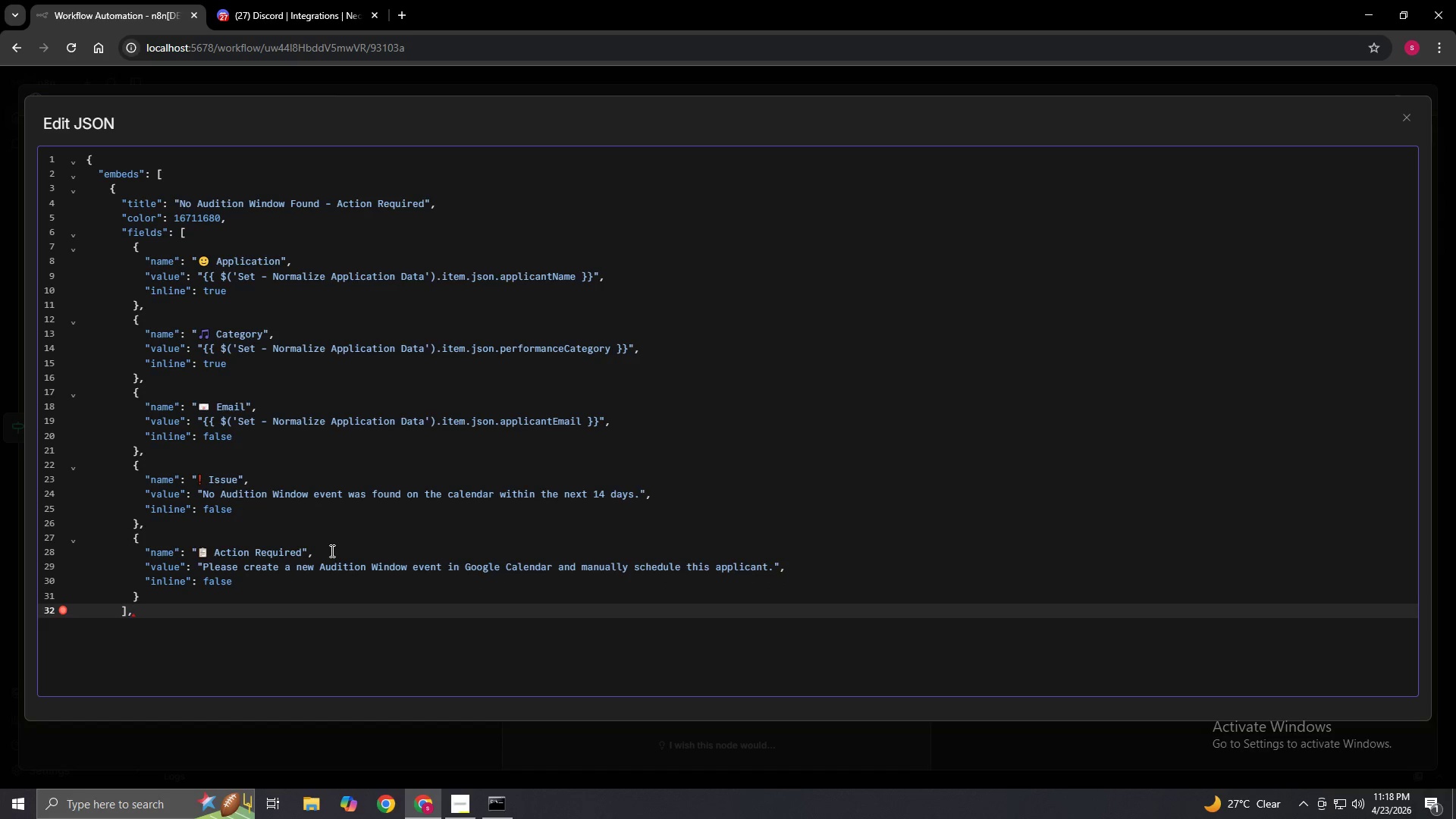 
key(Enter)
 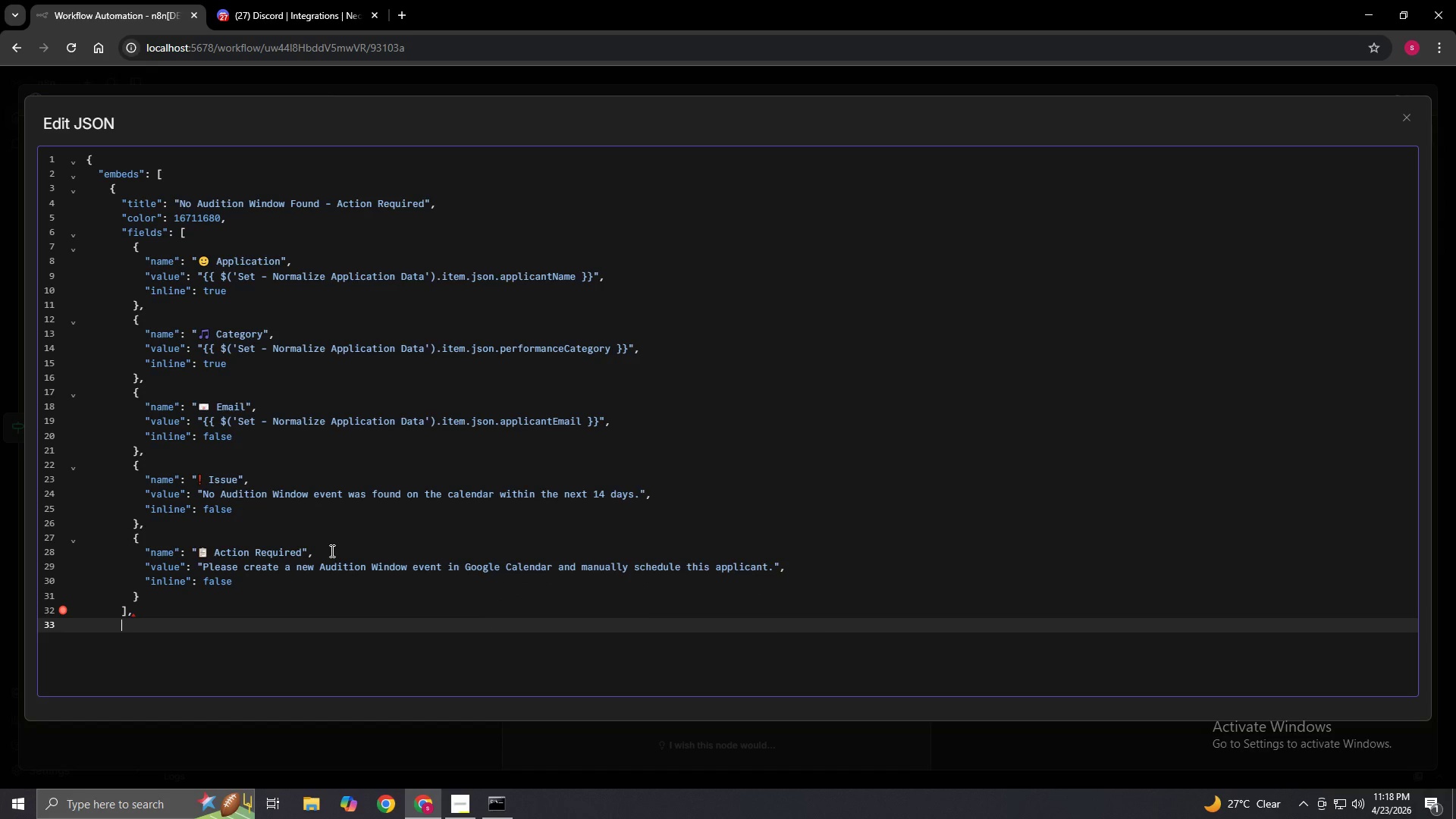 
type("footer": P)
key(Backspace)
type({)
 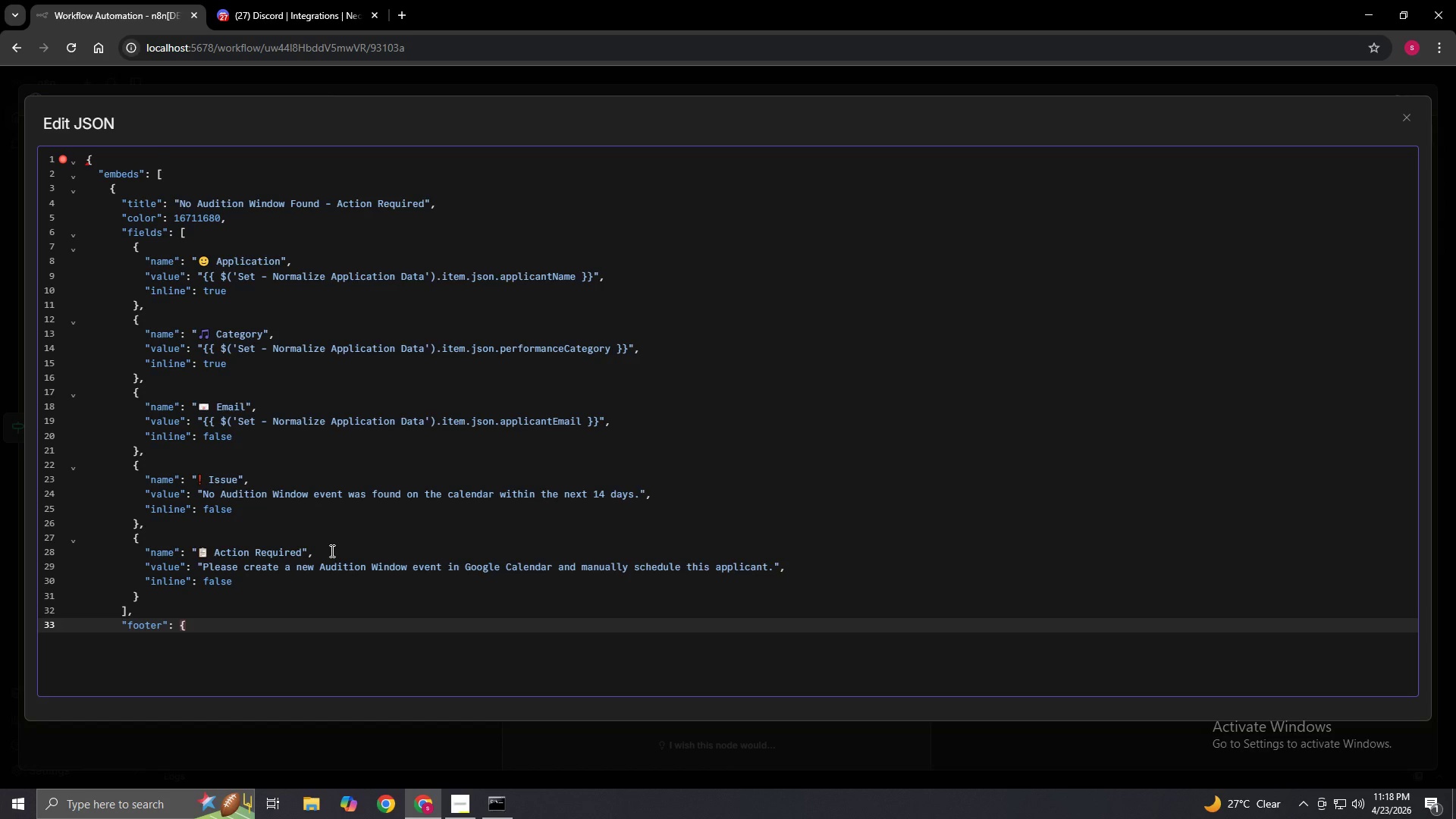 
key(Enter)
 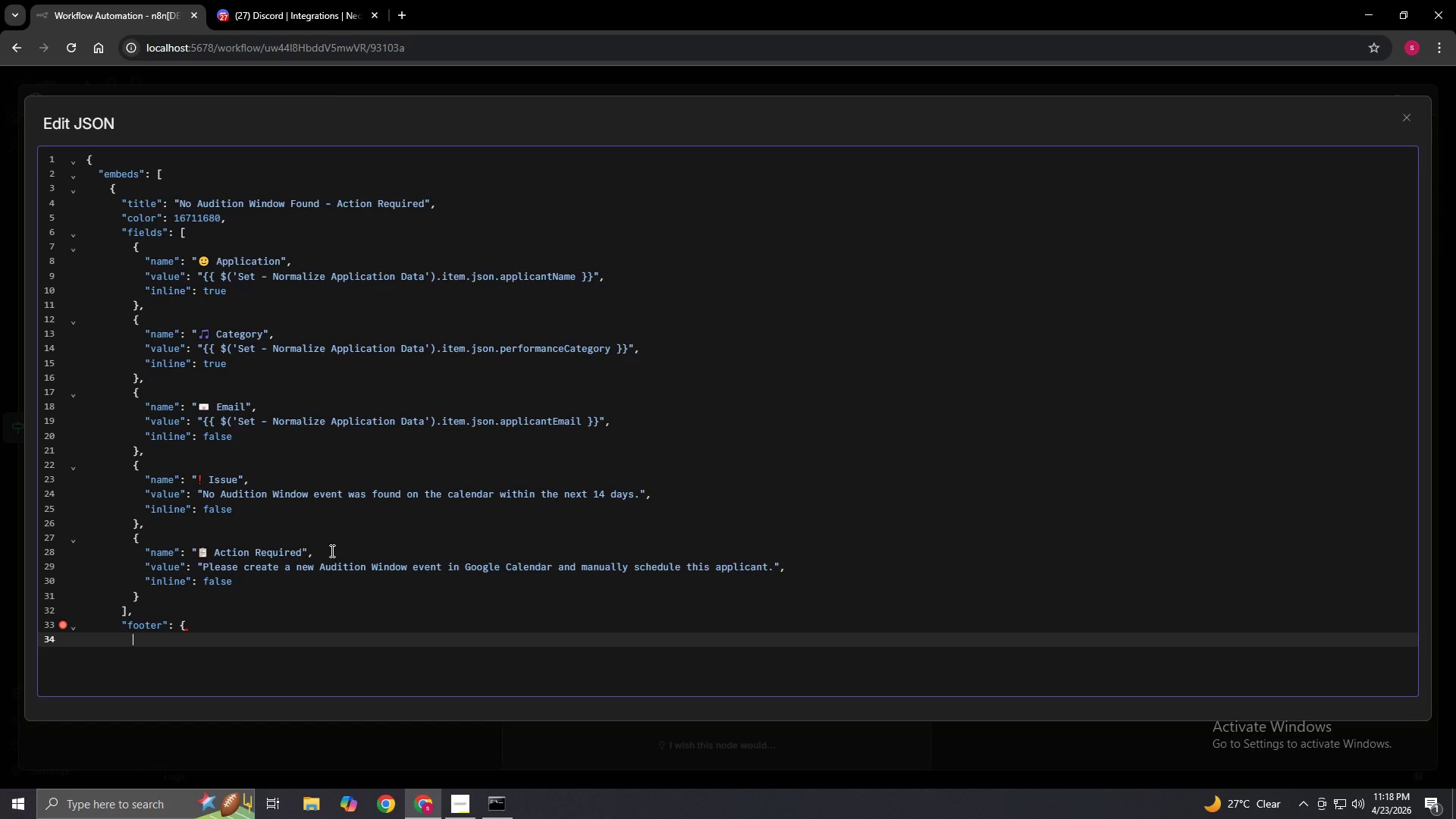 
type("text": "Neon p)
key(Backspace)
type(Pulse Entertainment )
 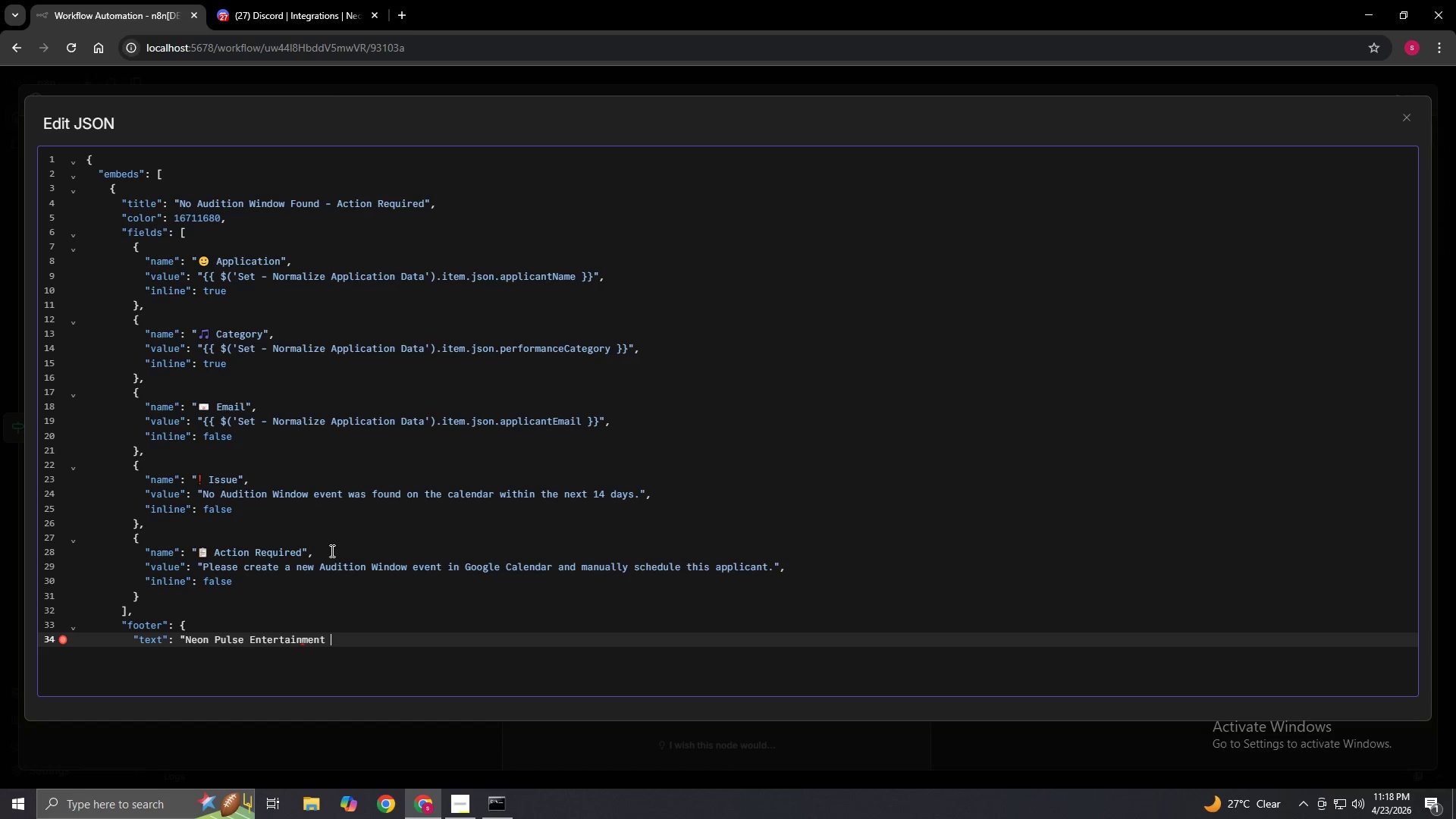 
wait(10.2)
 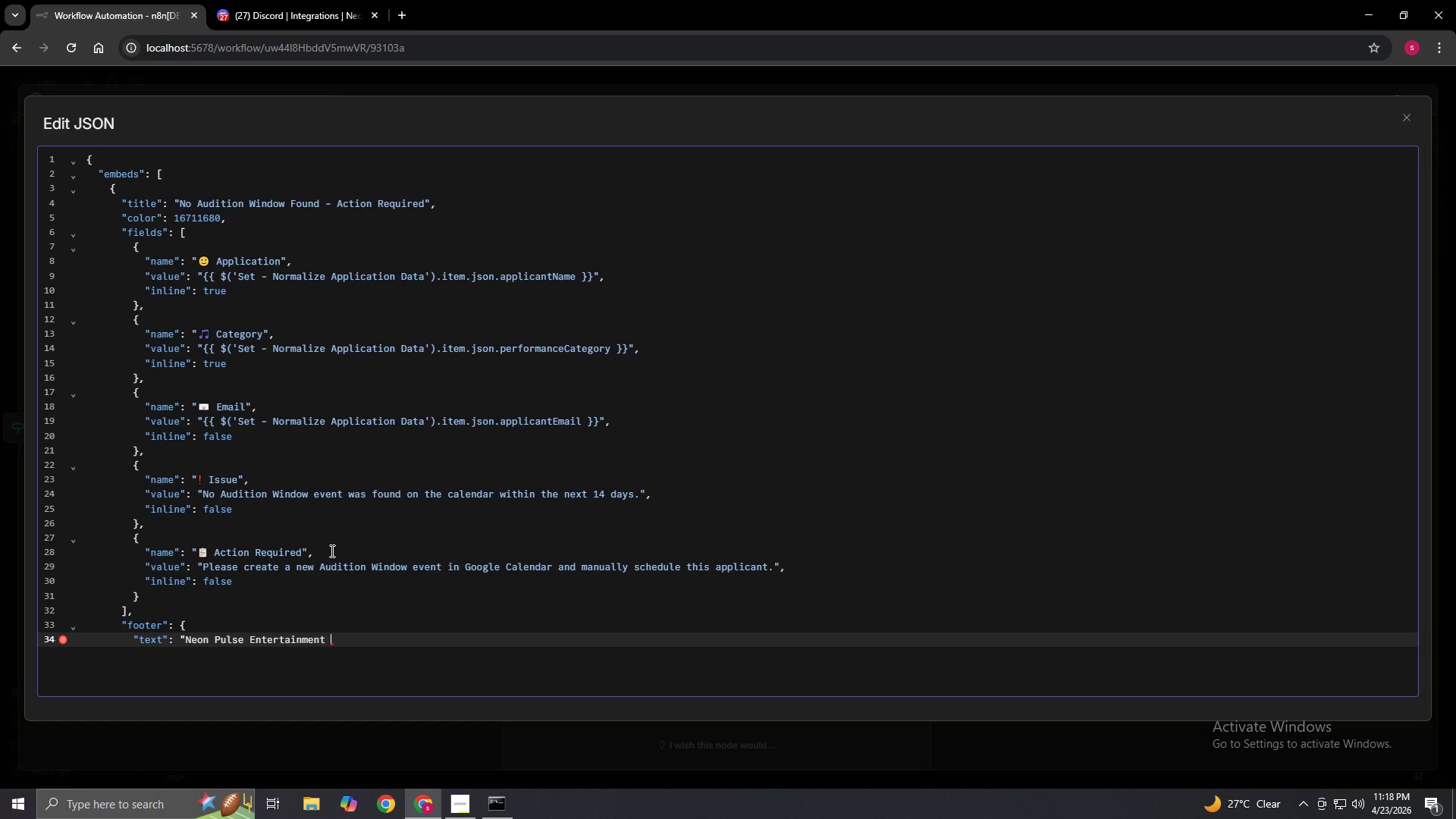 
hold_key(key=AltLeft, duration=3.22)
 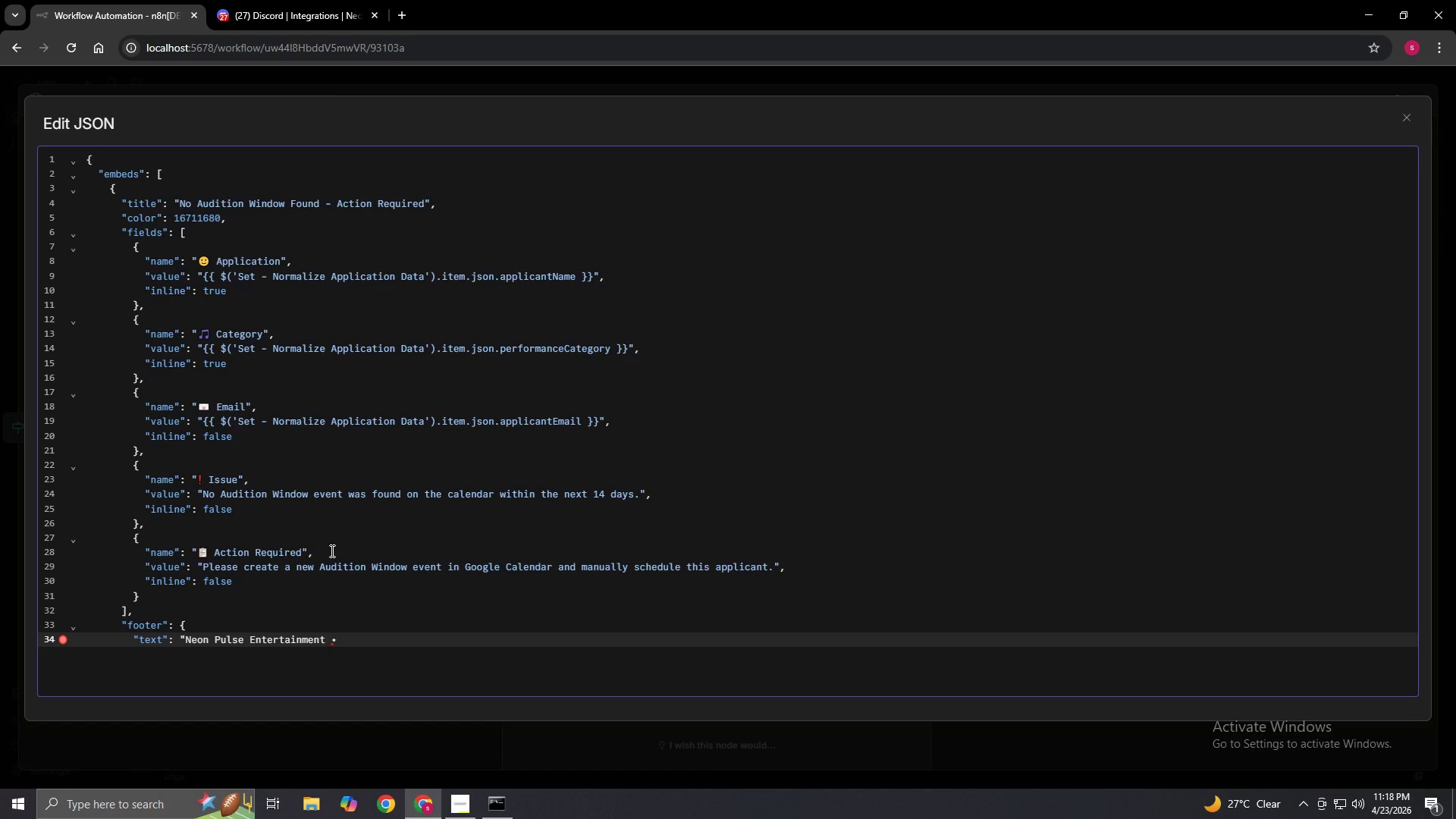 
type(0149 HR Alert")
 